 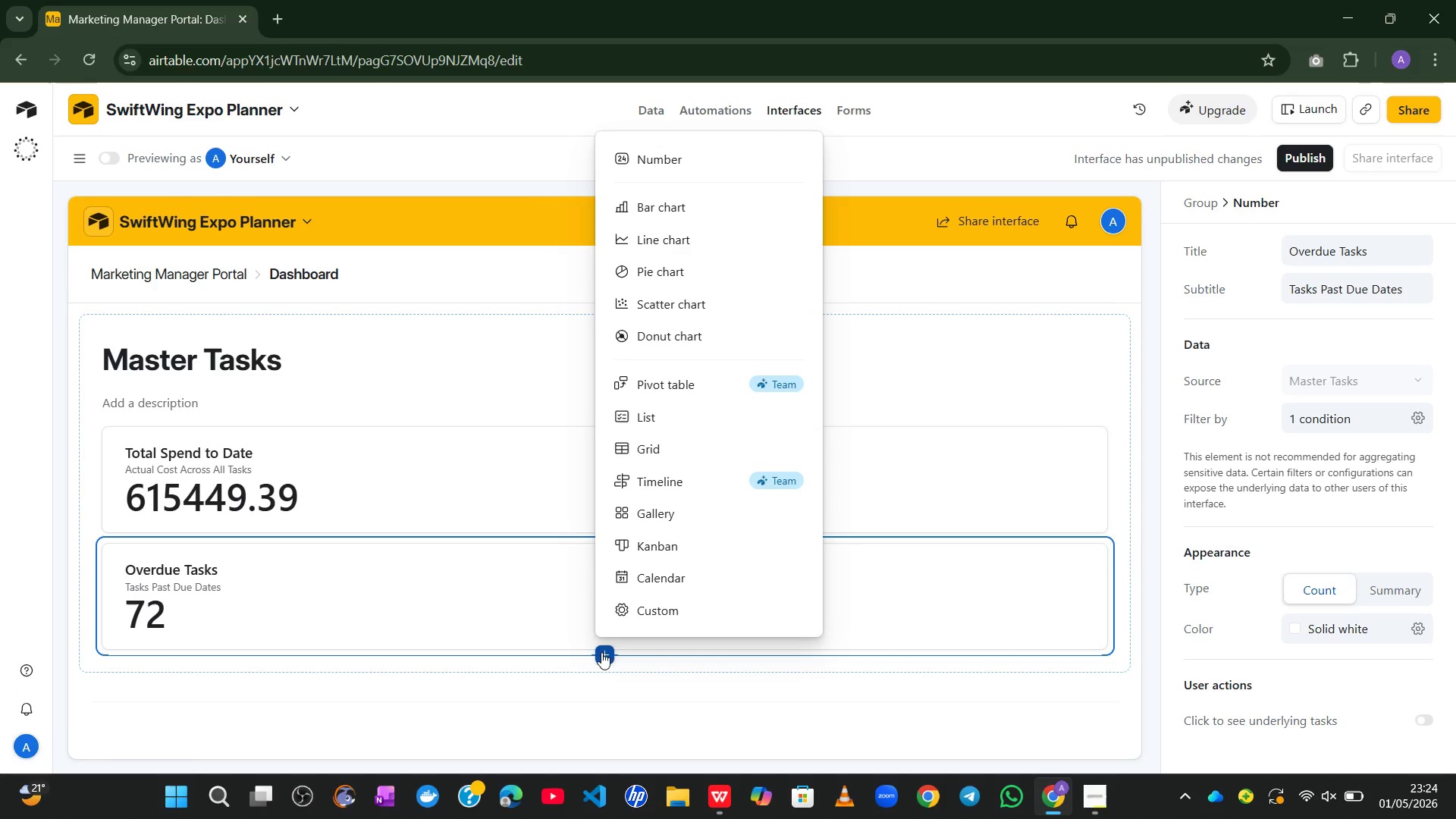 
left_click([637, 161])
 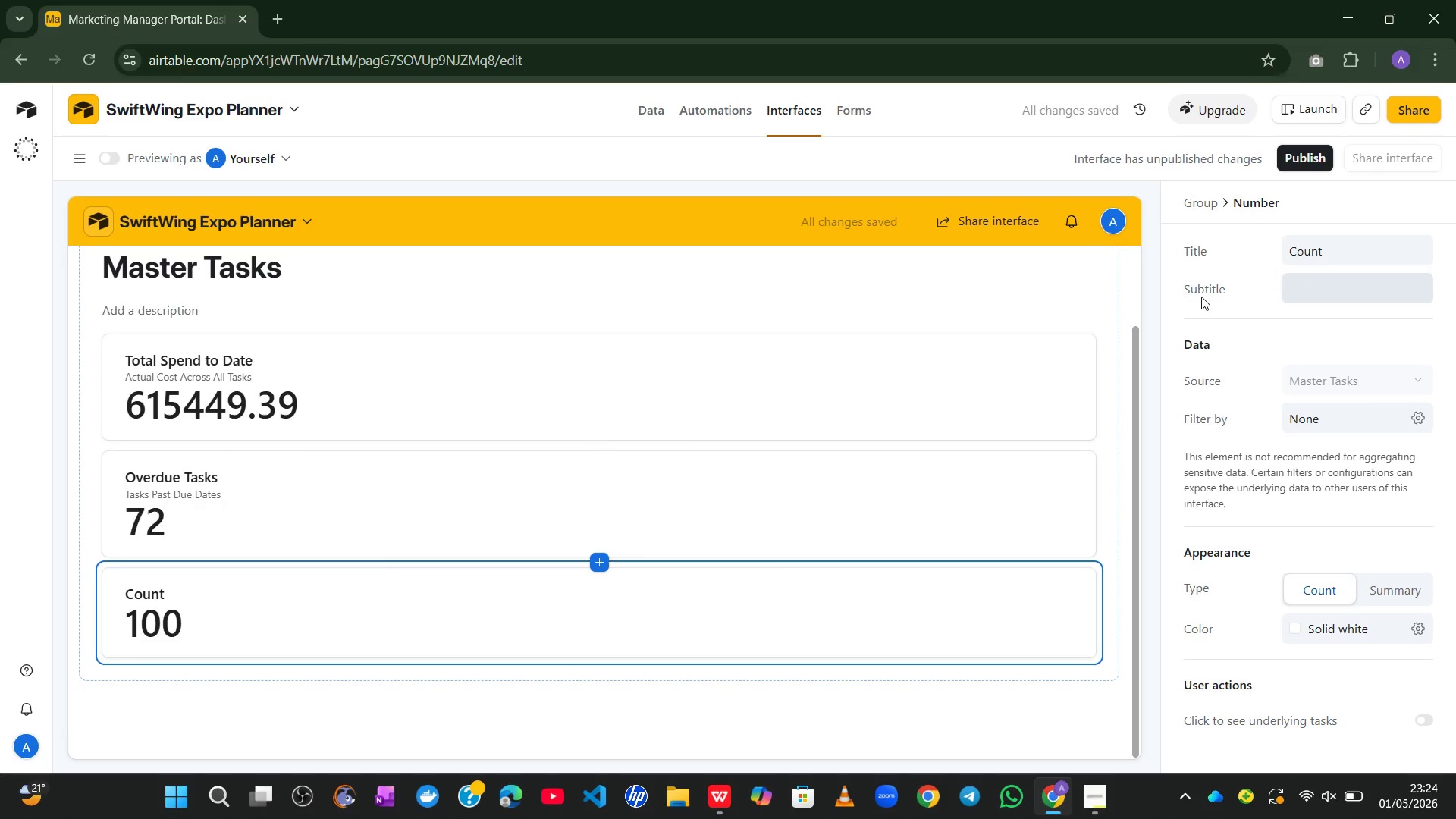 
wait(8.45)
 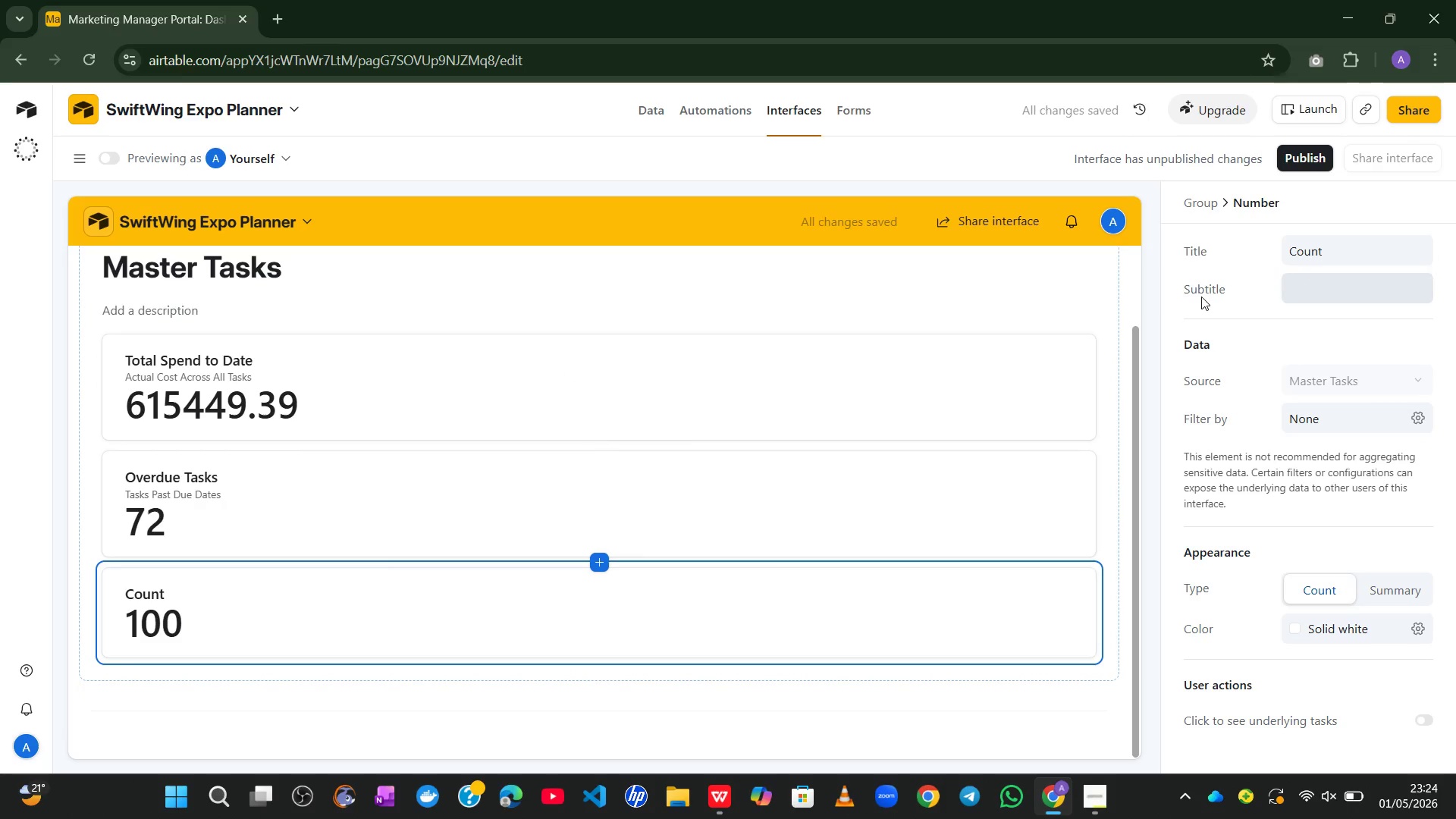 
left_click_drag(start_coordinate=[1322, 264], to_coordinate=[1264, 264])
 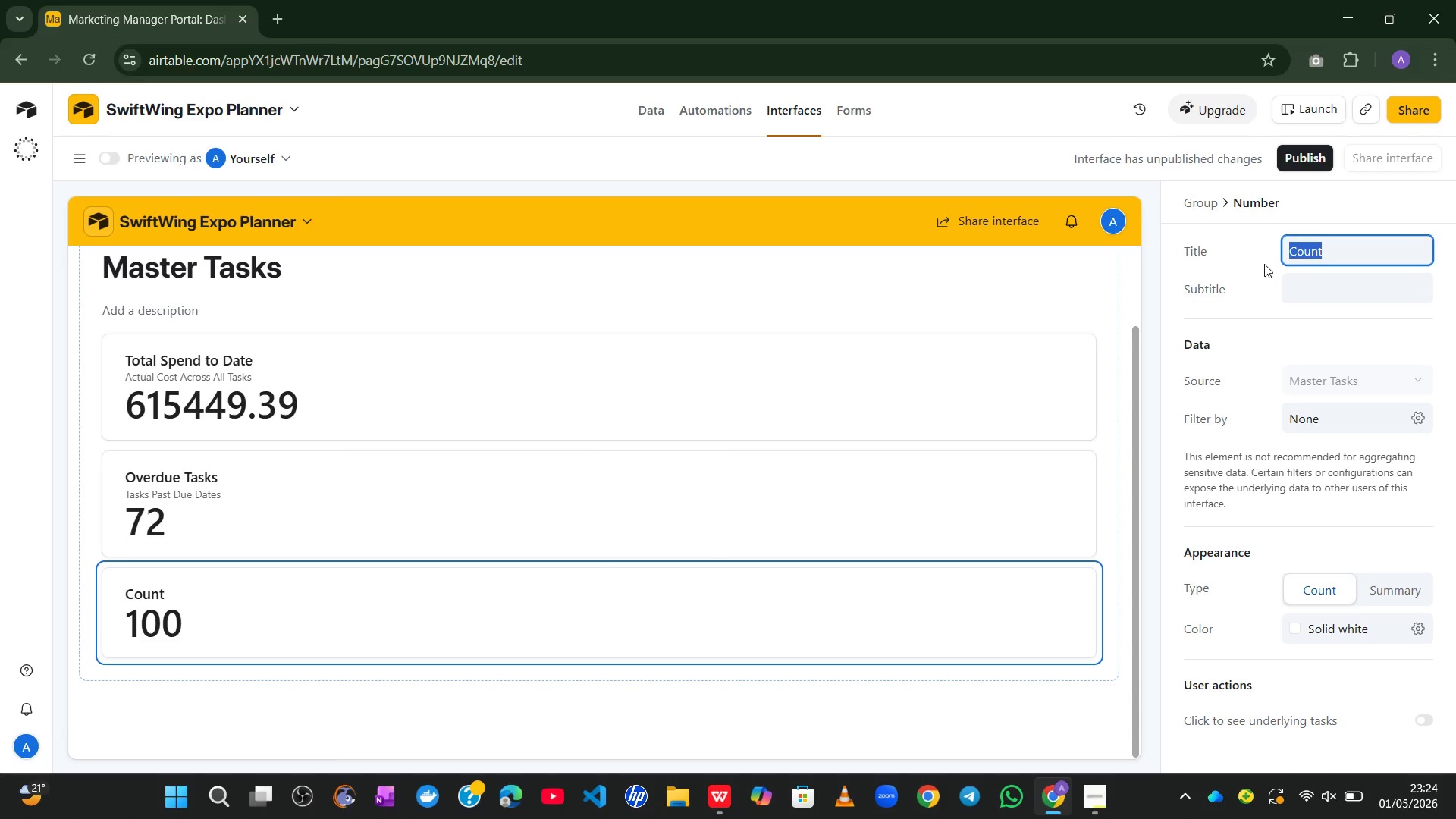 
type(Blocked )
 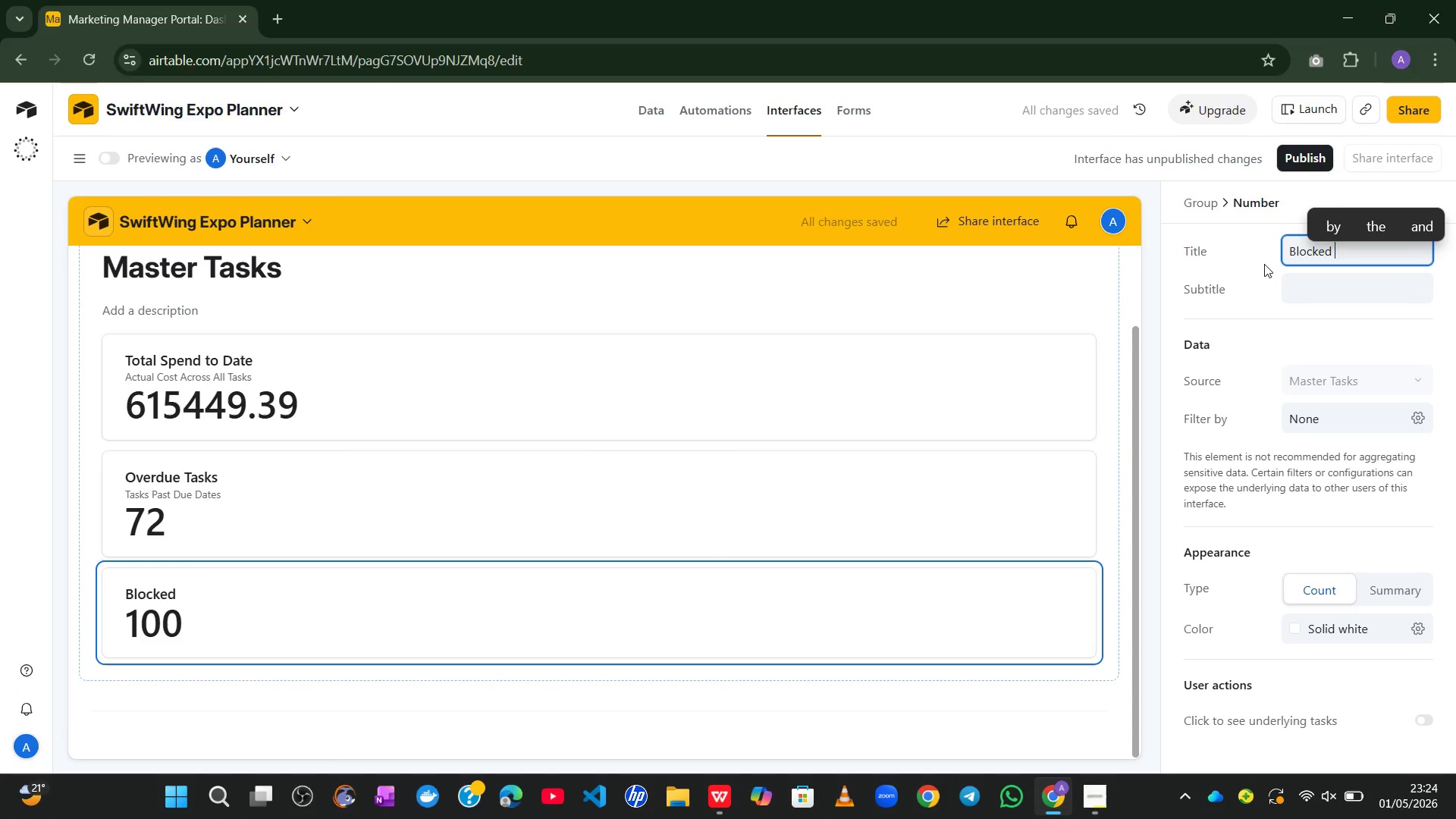 
hold_key(key=Unknown, duration=1.52)
 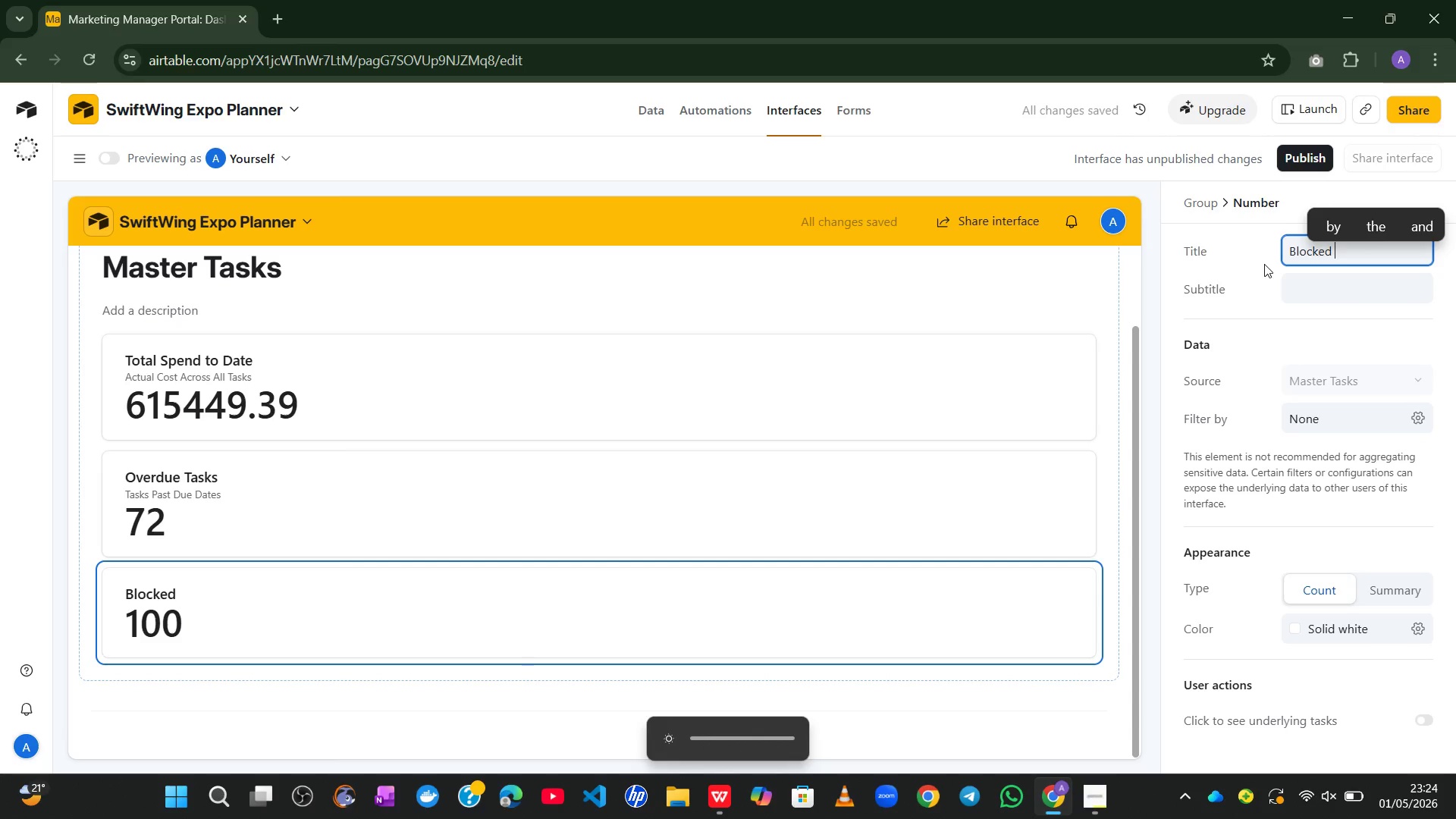 
hold_key(key=Unknown, duration=0.36)
 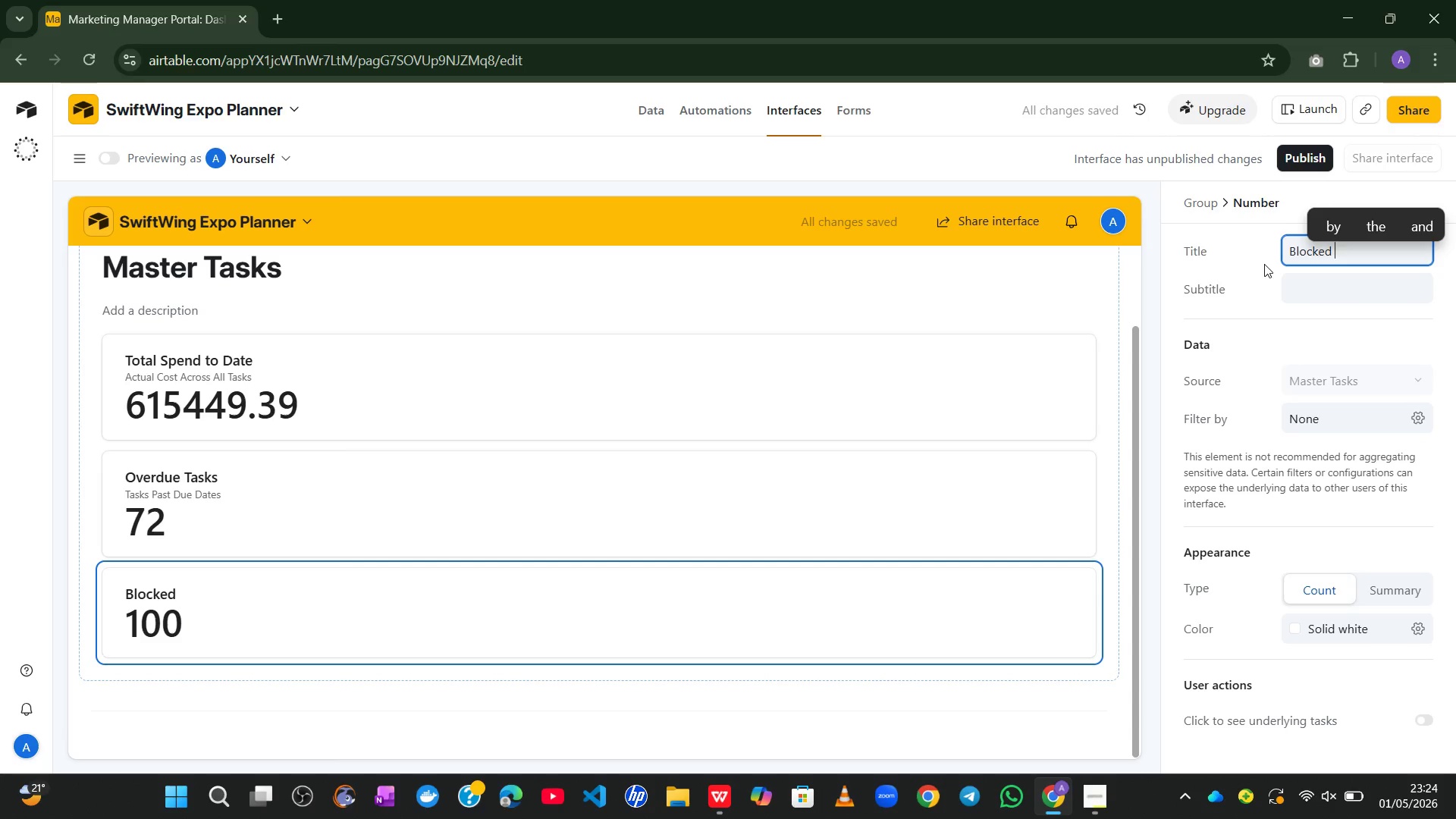 
type(Tasks)
 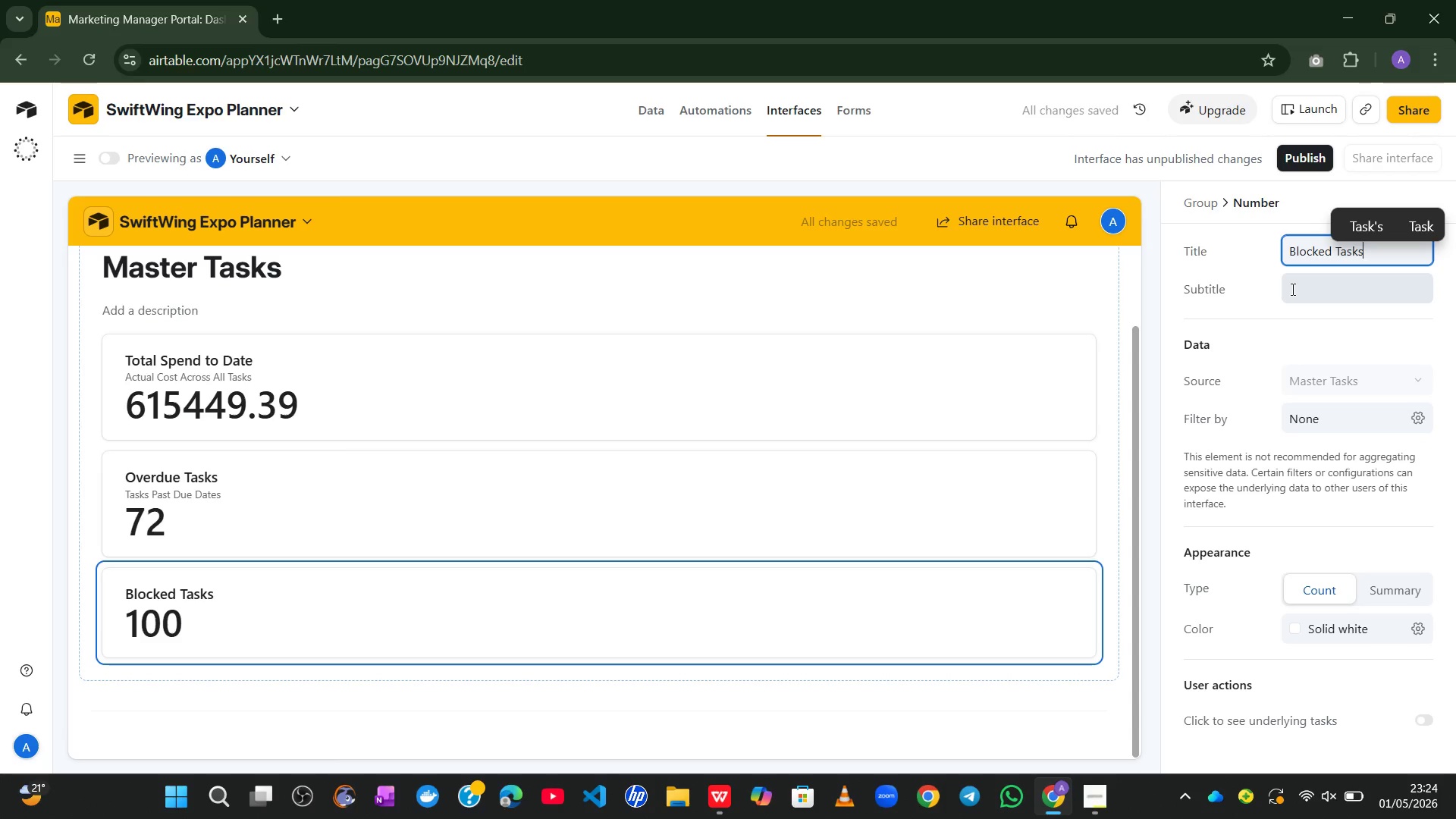 
wait(5.8)
 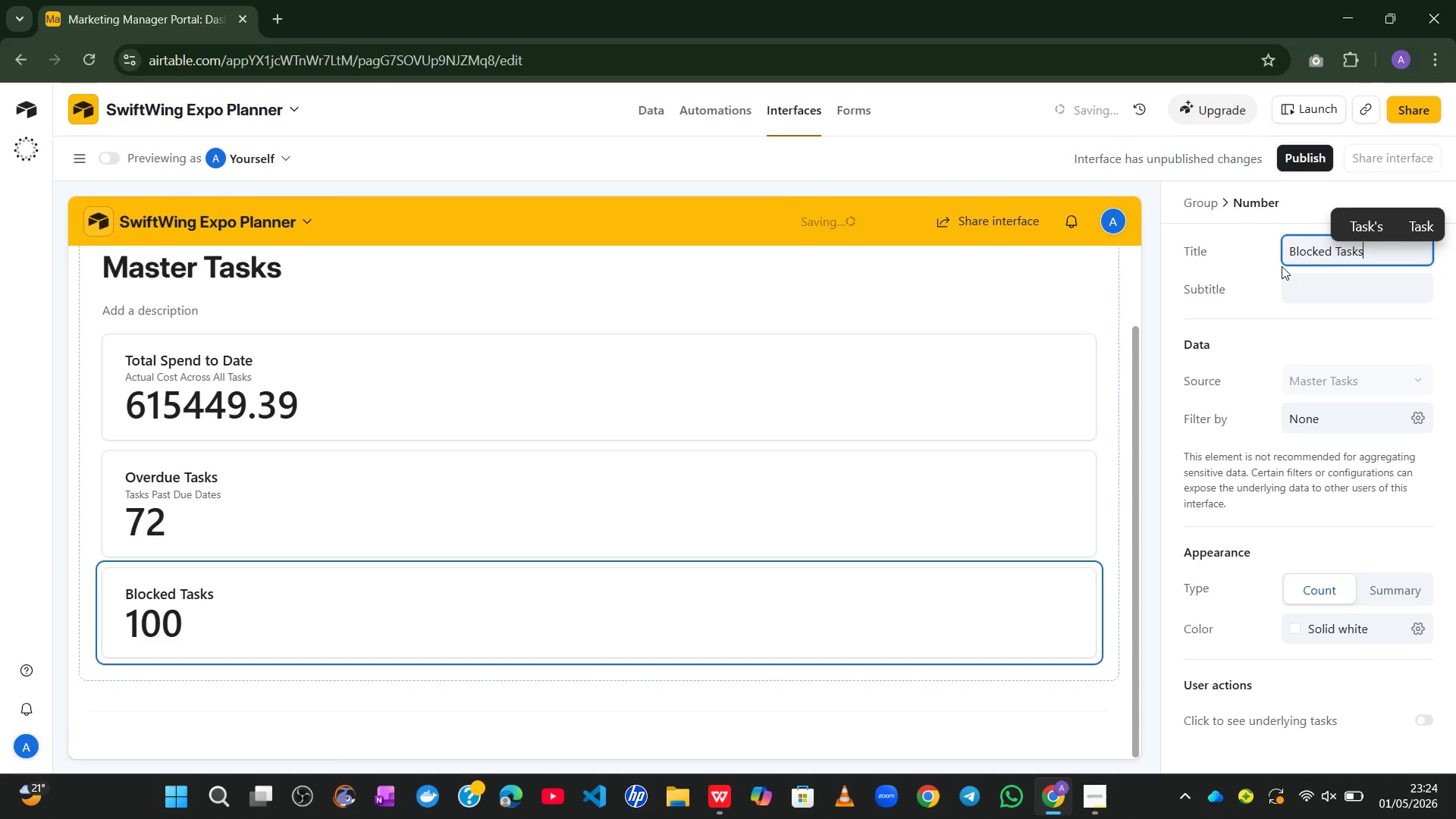 
left_click([1333, 293])
 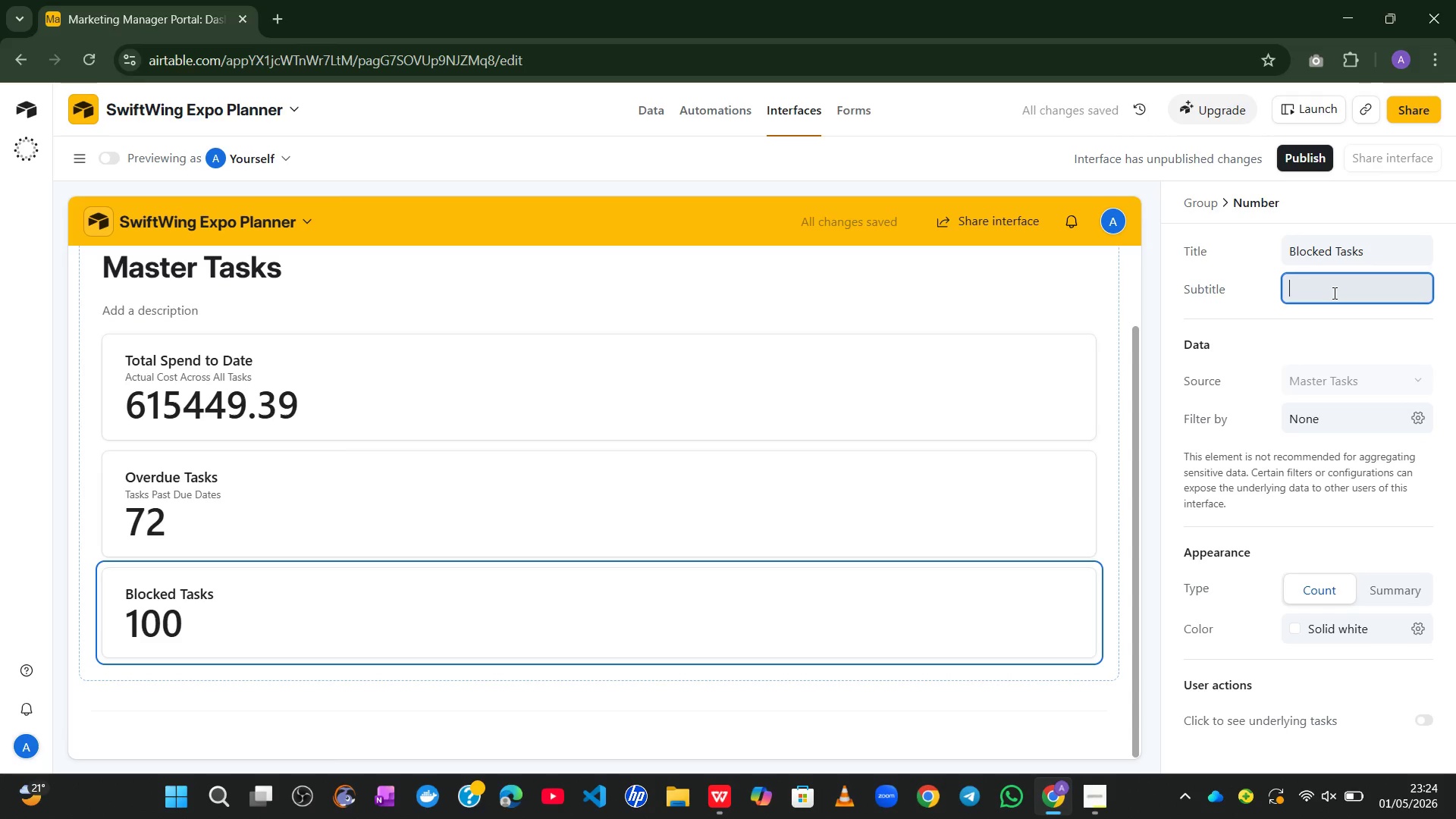 
type(Tasks Needing Immediate Action)
key(Backspace)
key(Backspace)
key(Backspace)
key(Backspace)
key(Backspace)
type(ttention)
 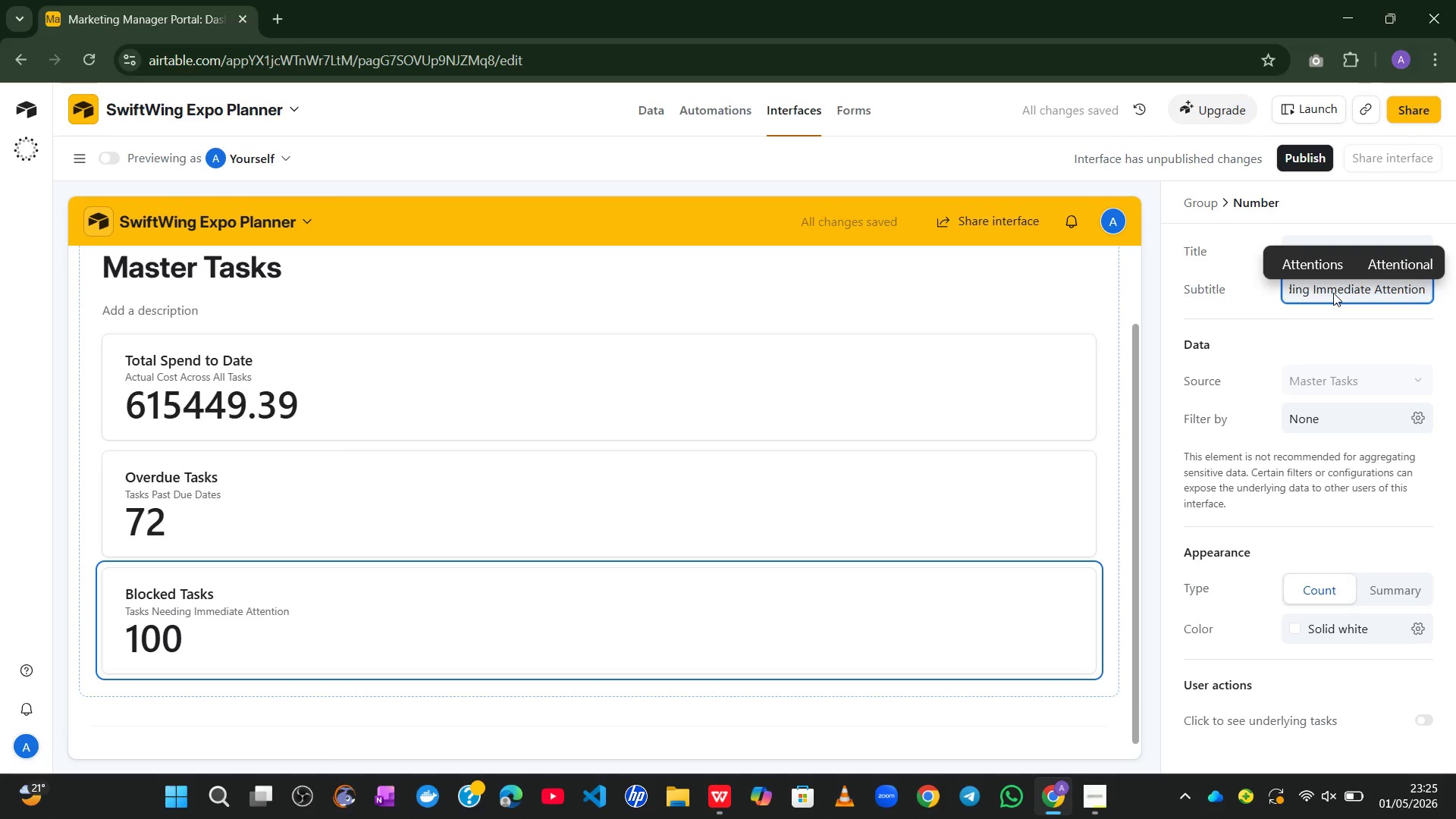 
wait(8.27)
 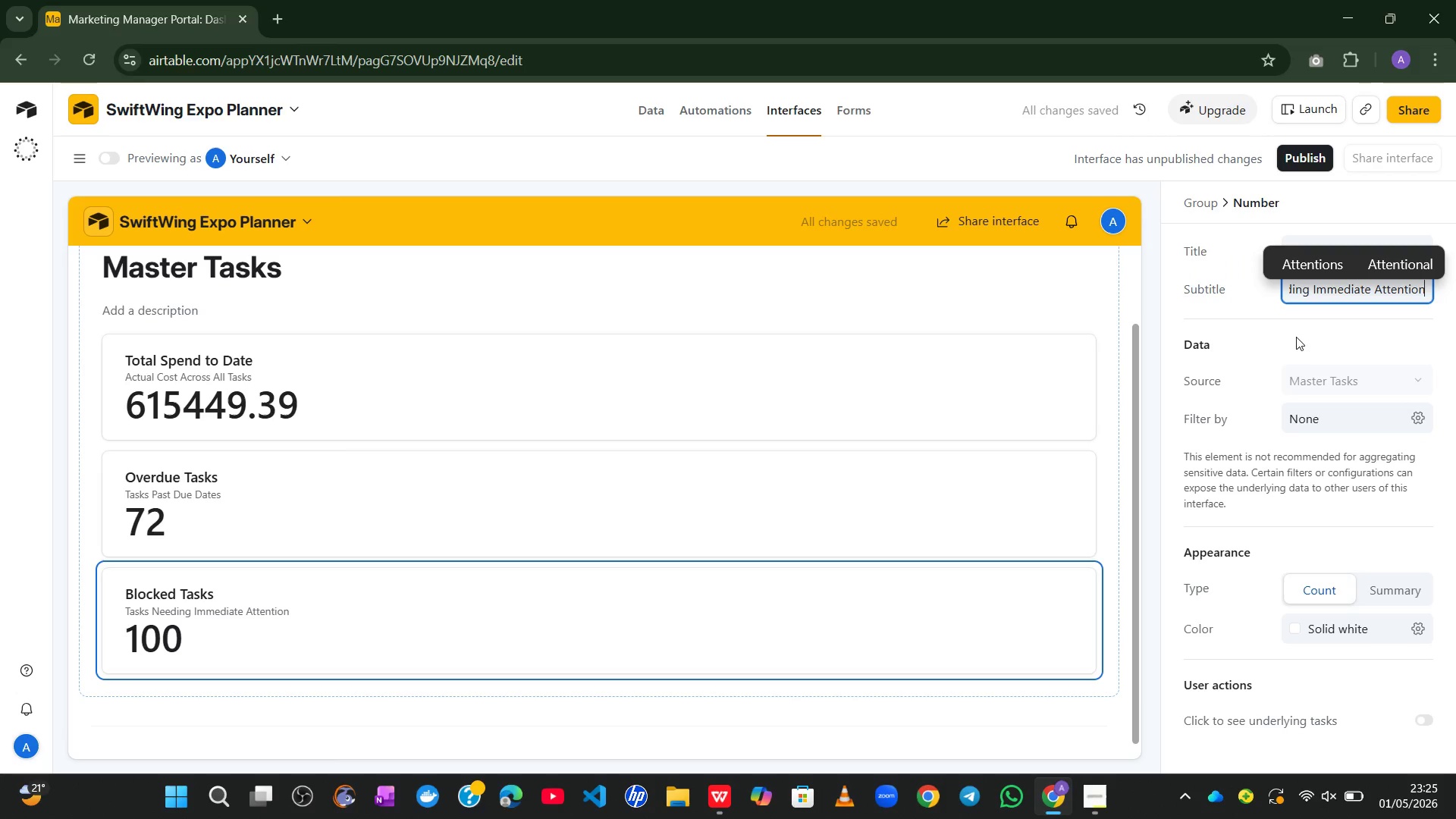 
left_click([1416, 418])
 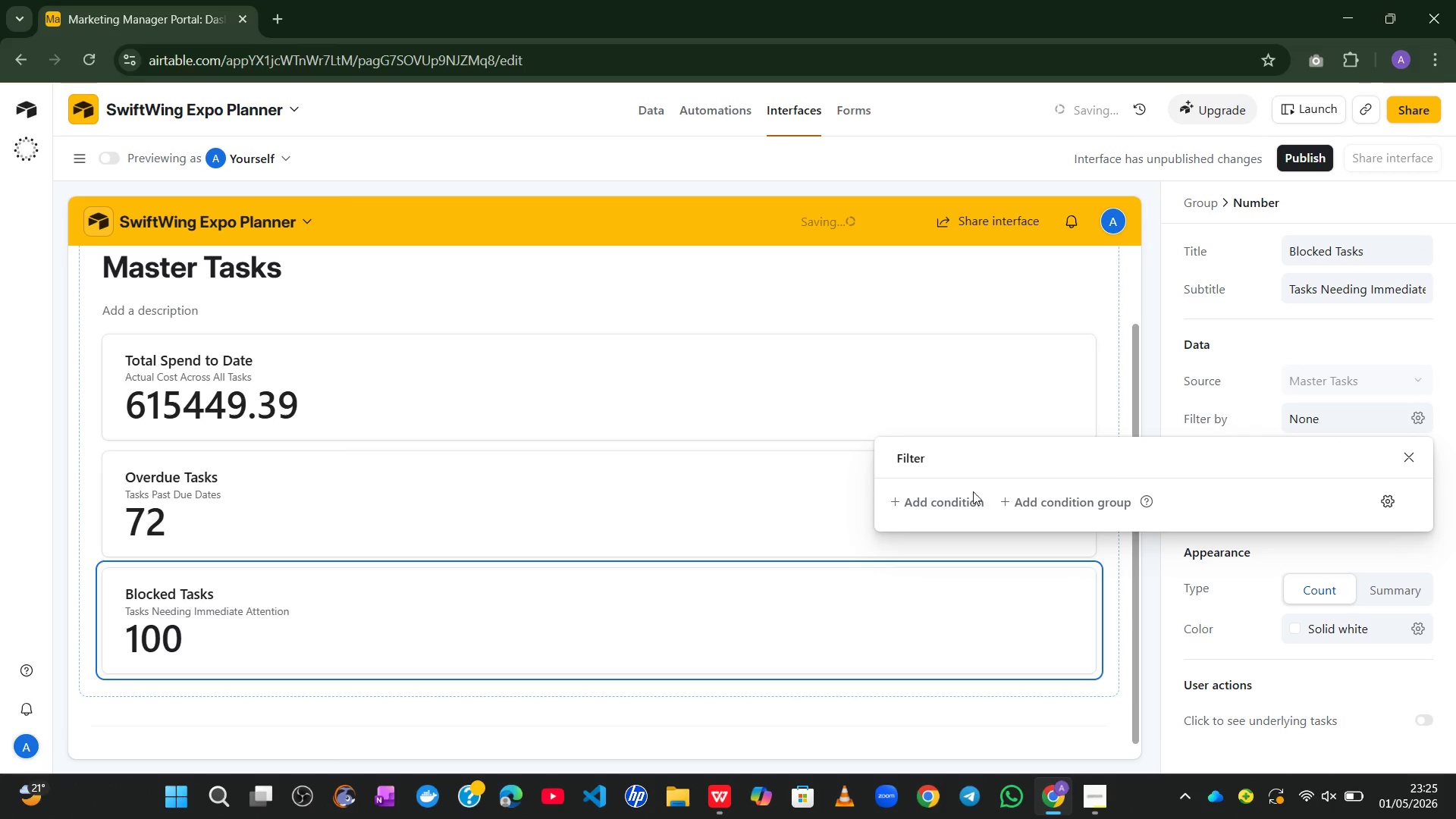 
left_click([940, 500])
 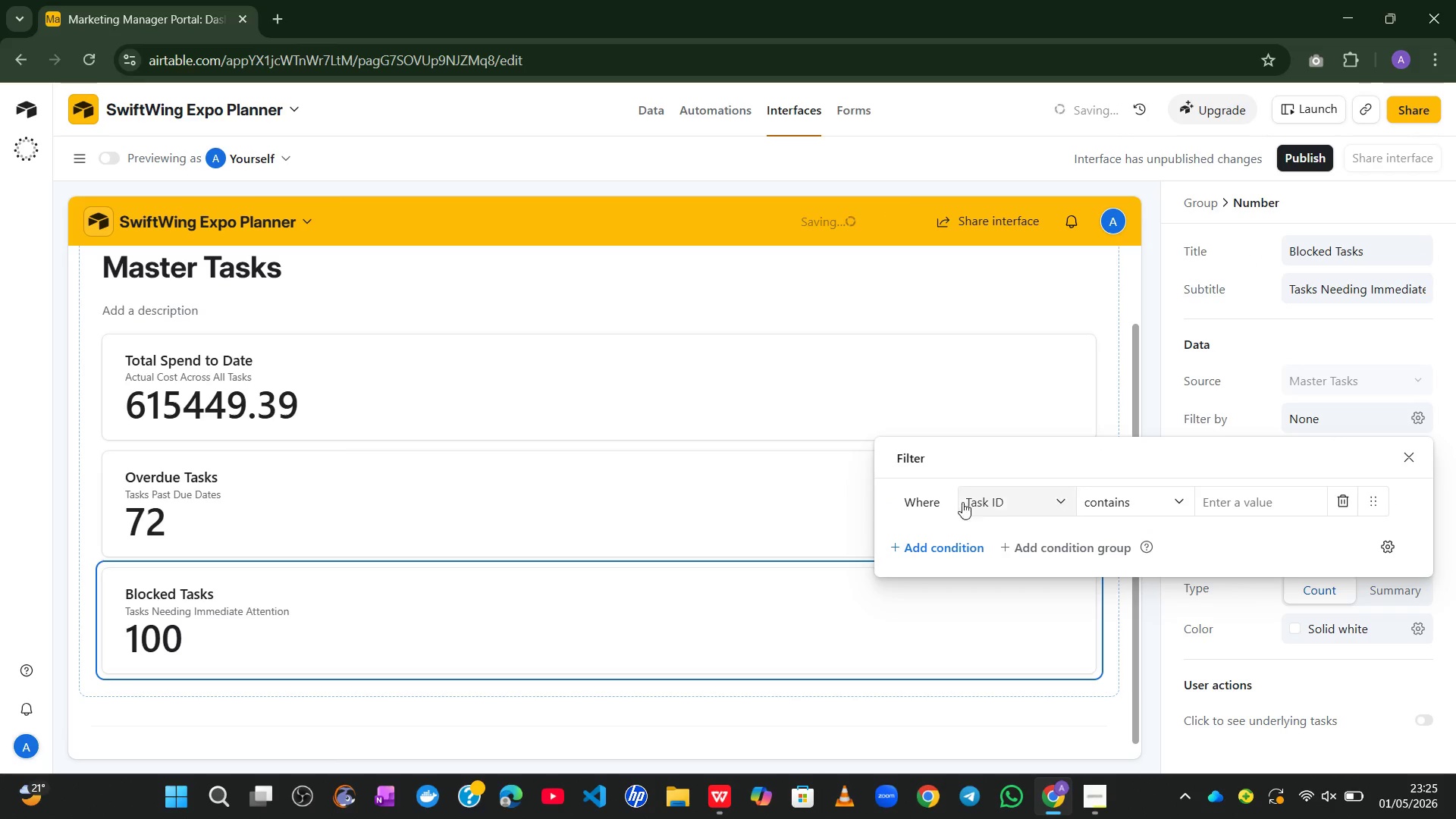 
left_click([1043, 496])
 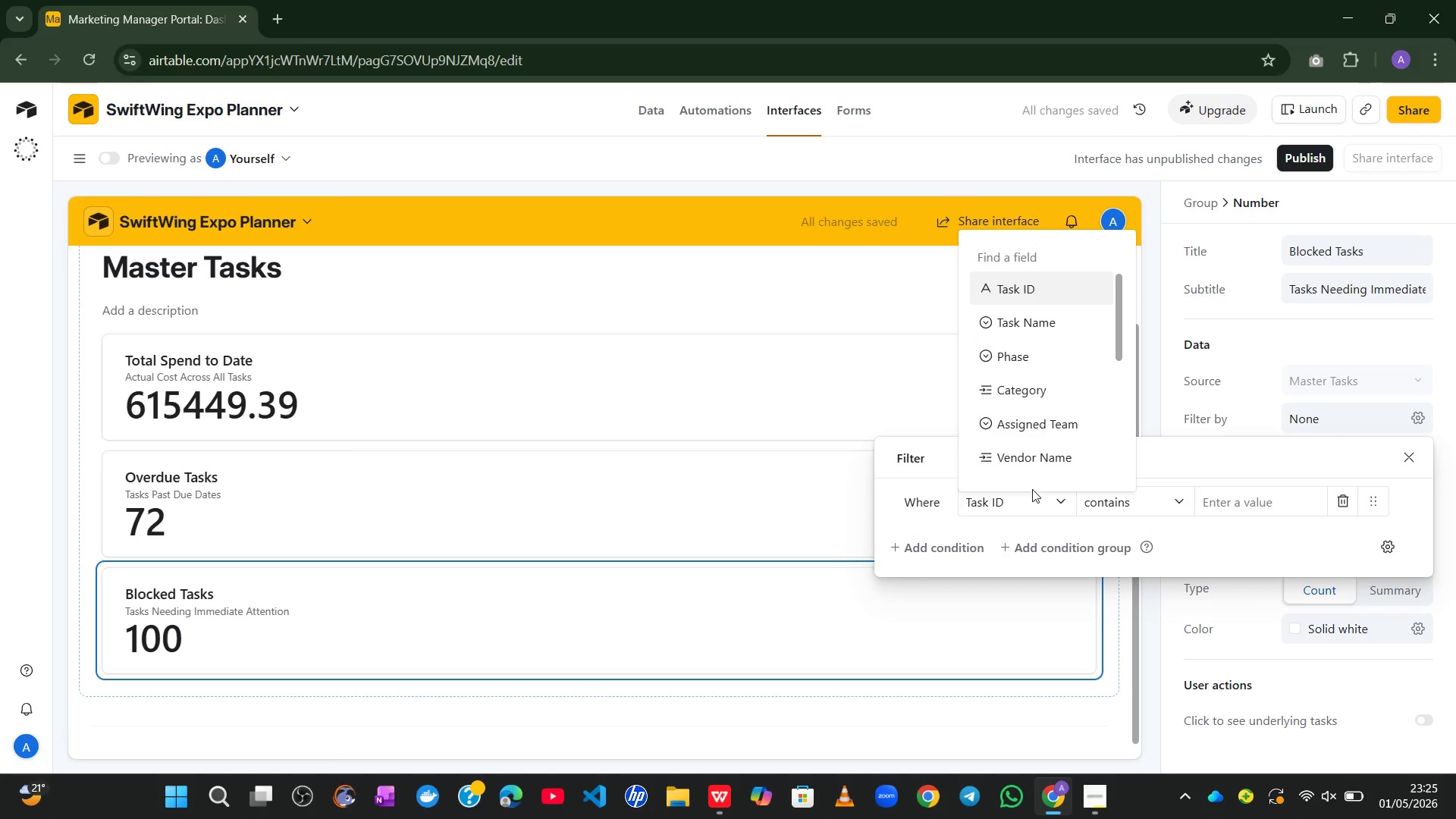 
wait(8.2)
 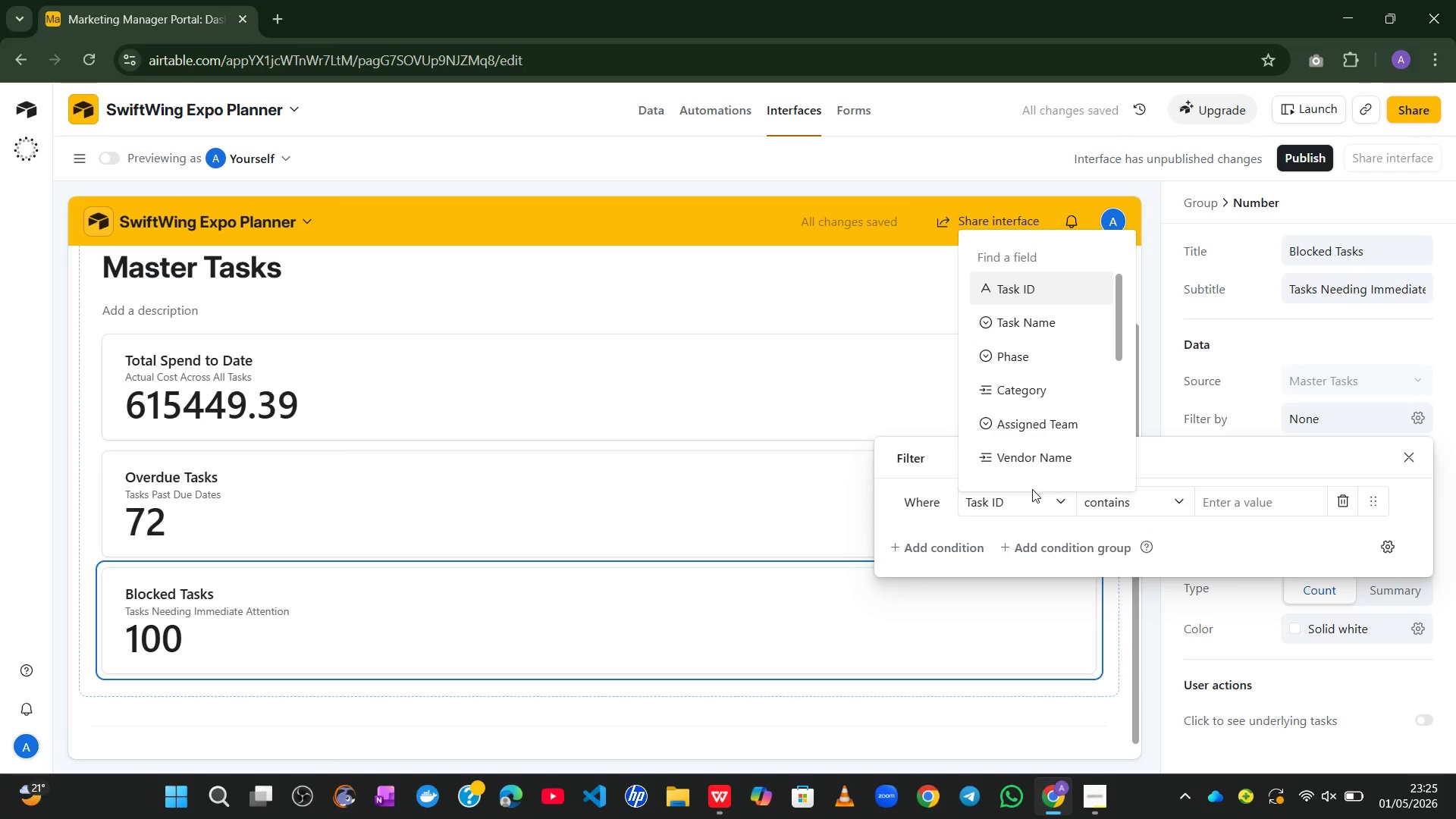 
left_click([1028, 418])
 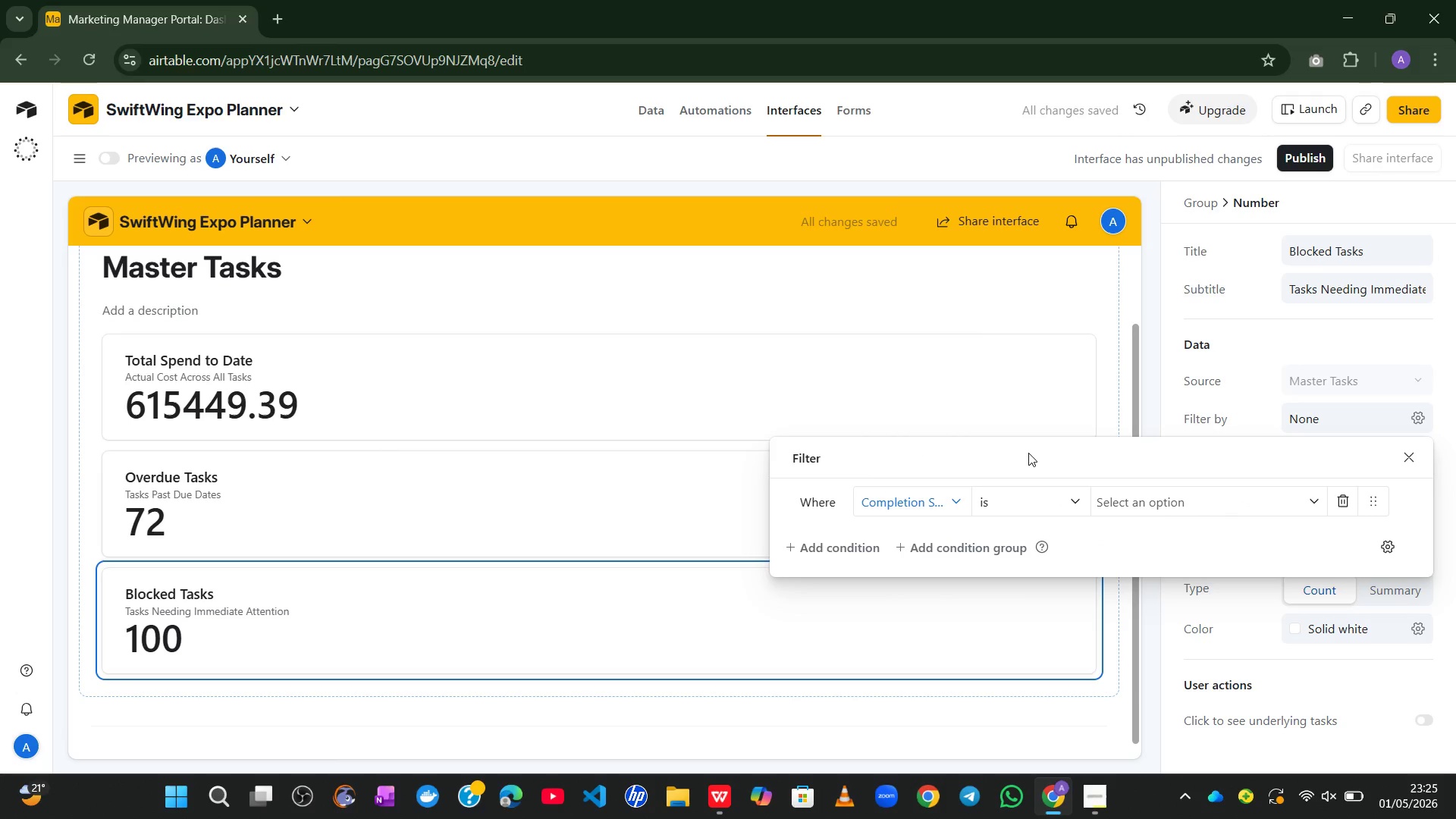 
wait(5.25)
 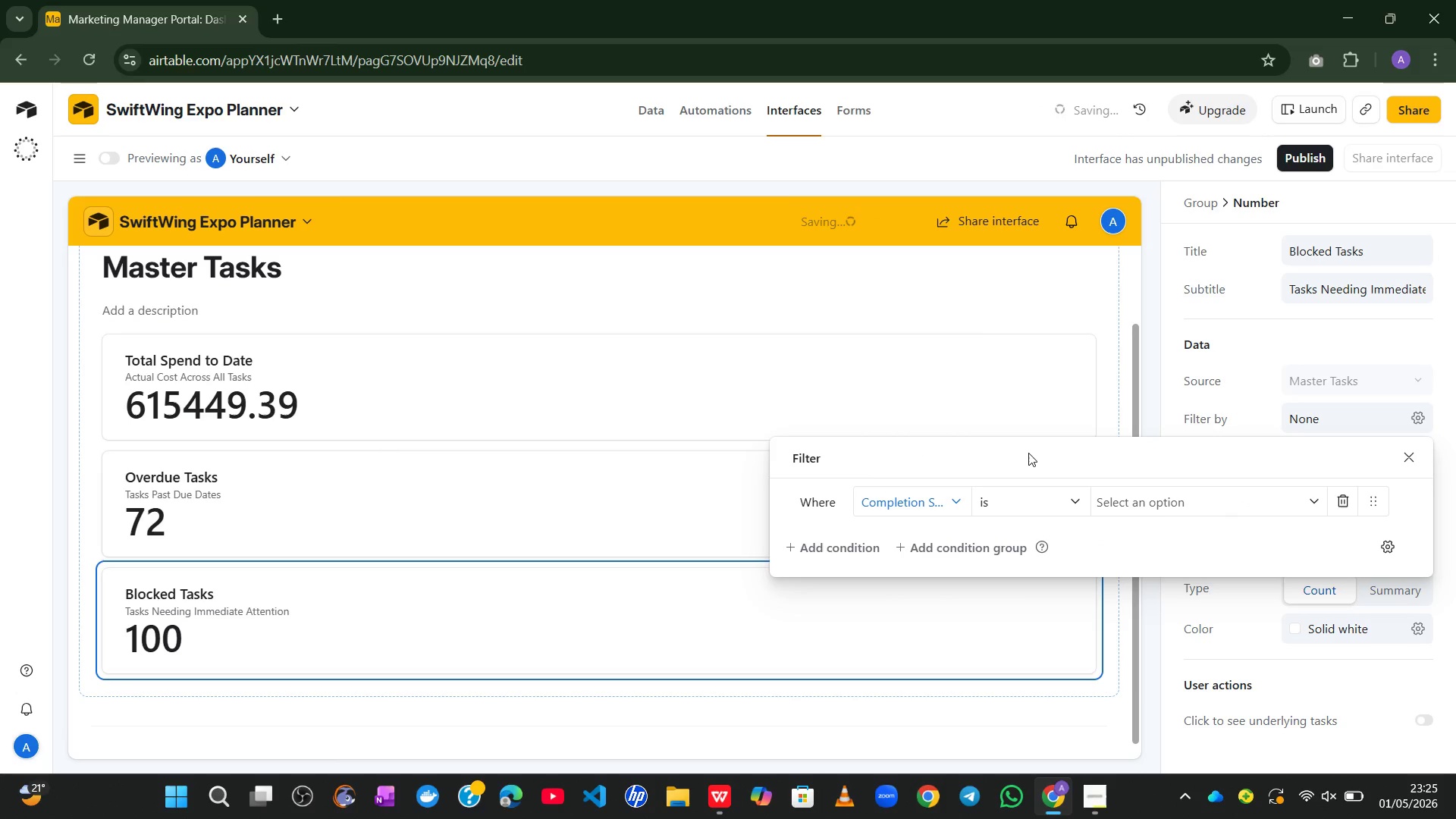 
left_click([1116, 497])
 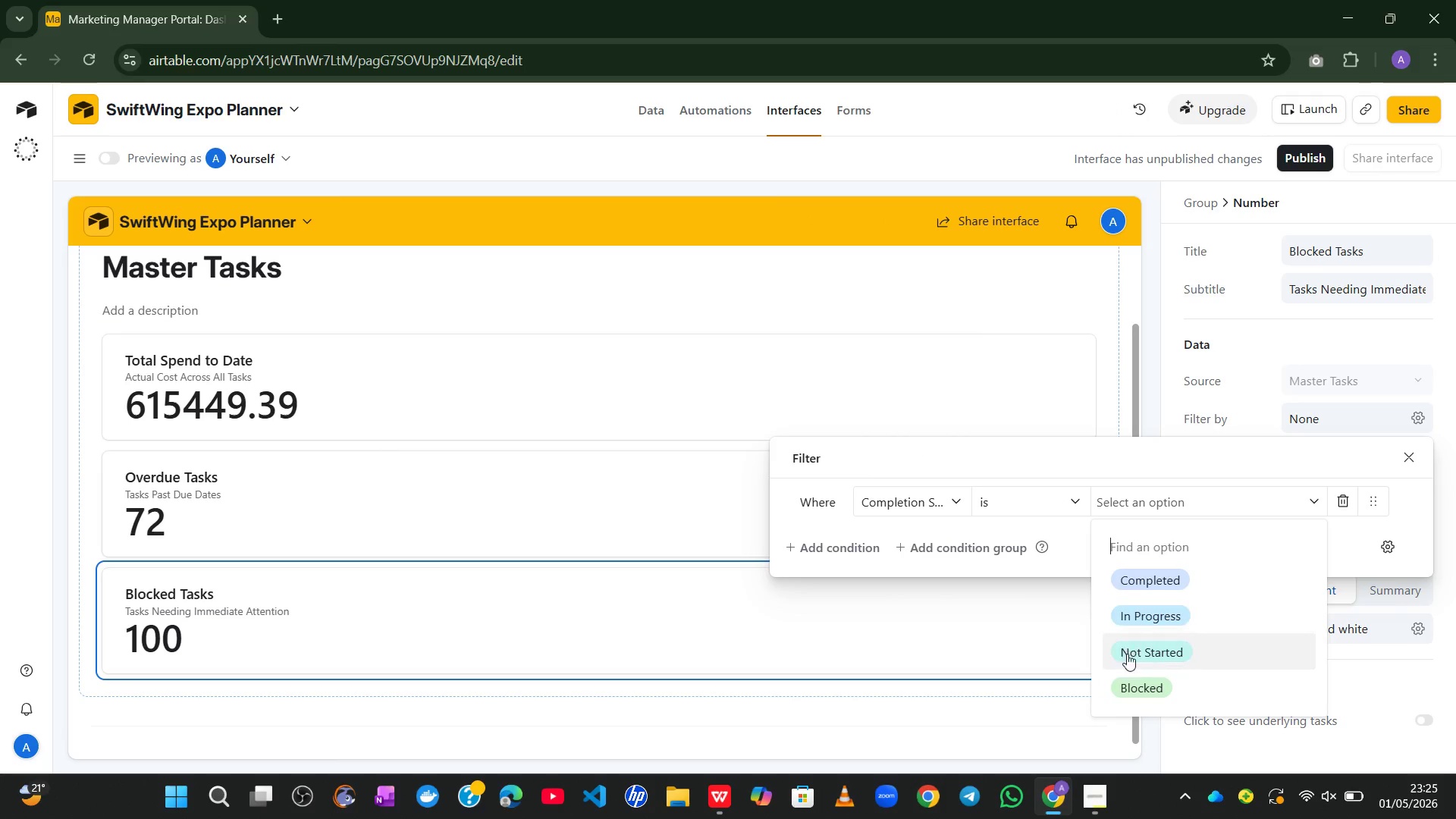 
left_click([1125, 681])
 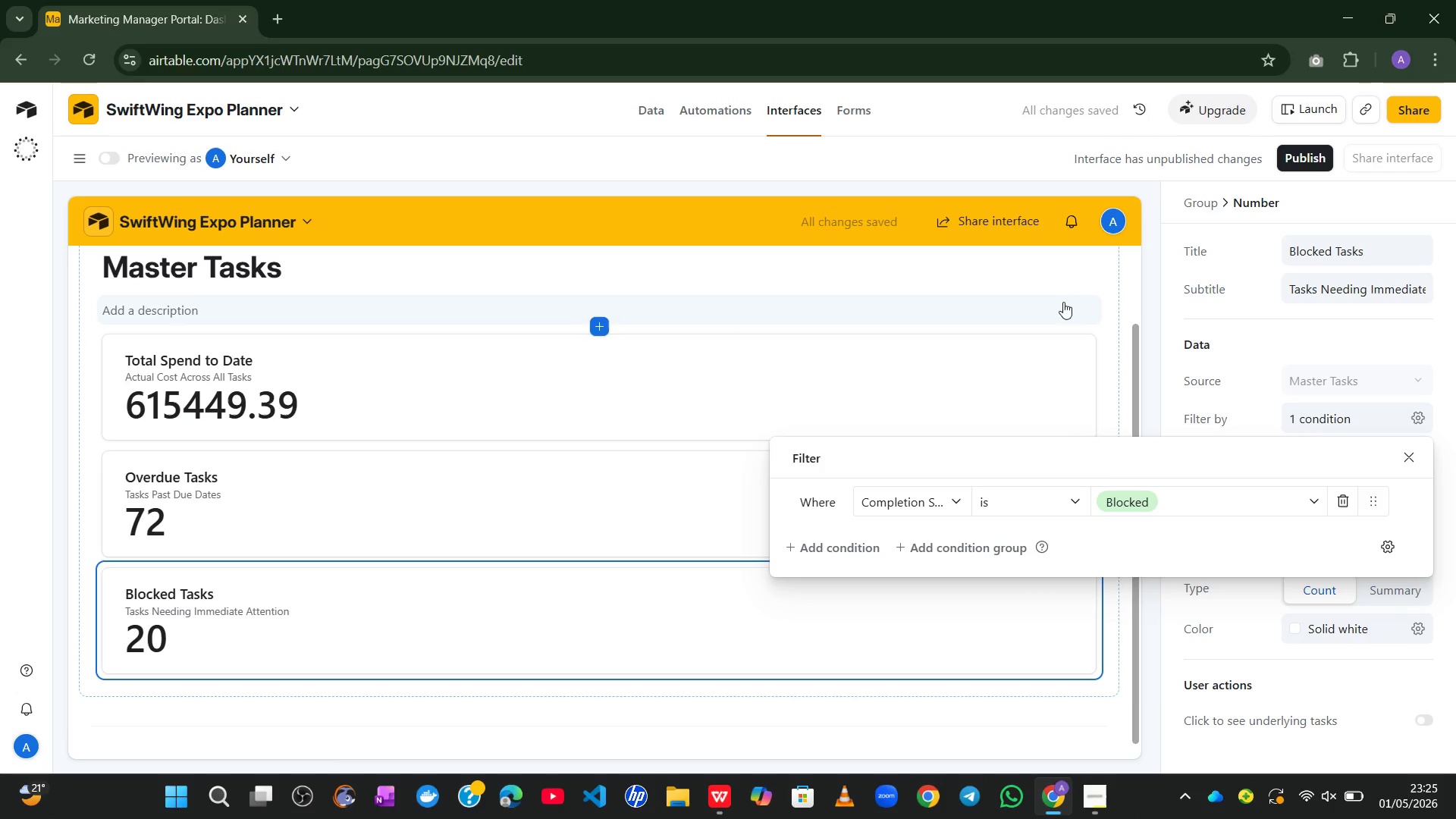 
left_click([1127, 279])
 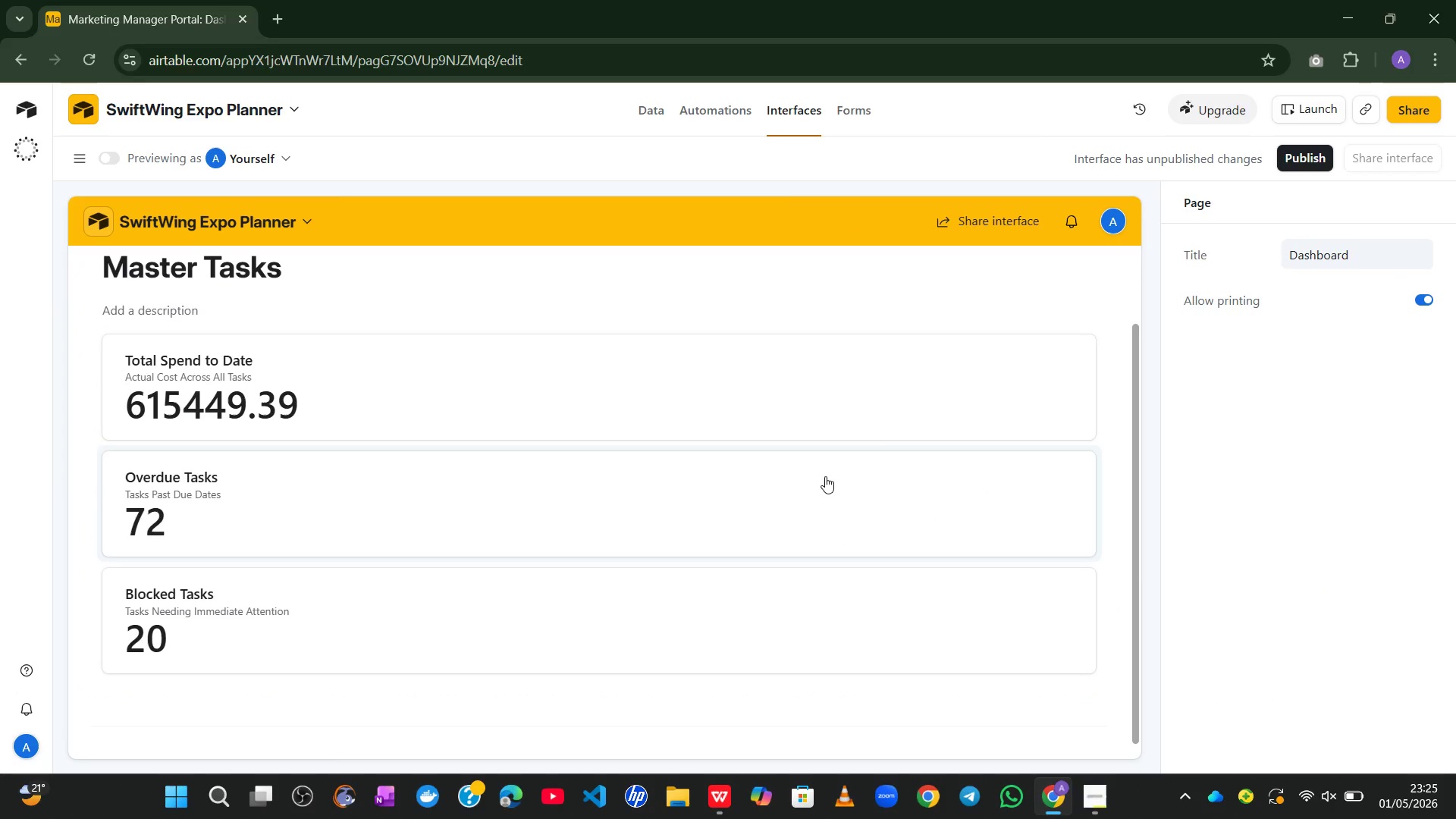 
wait(5.17)
 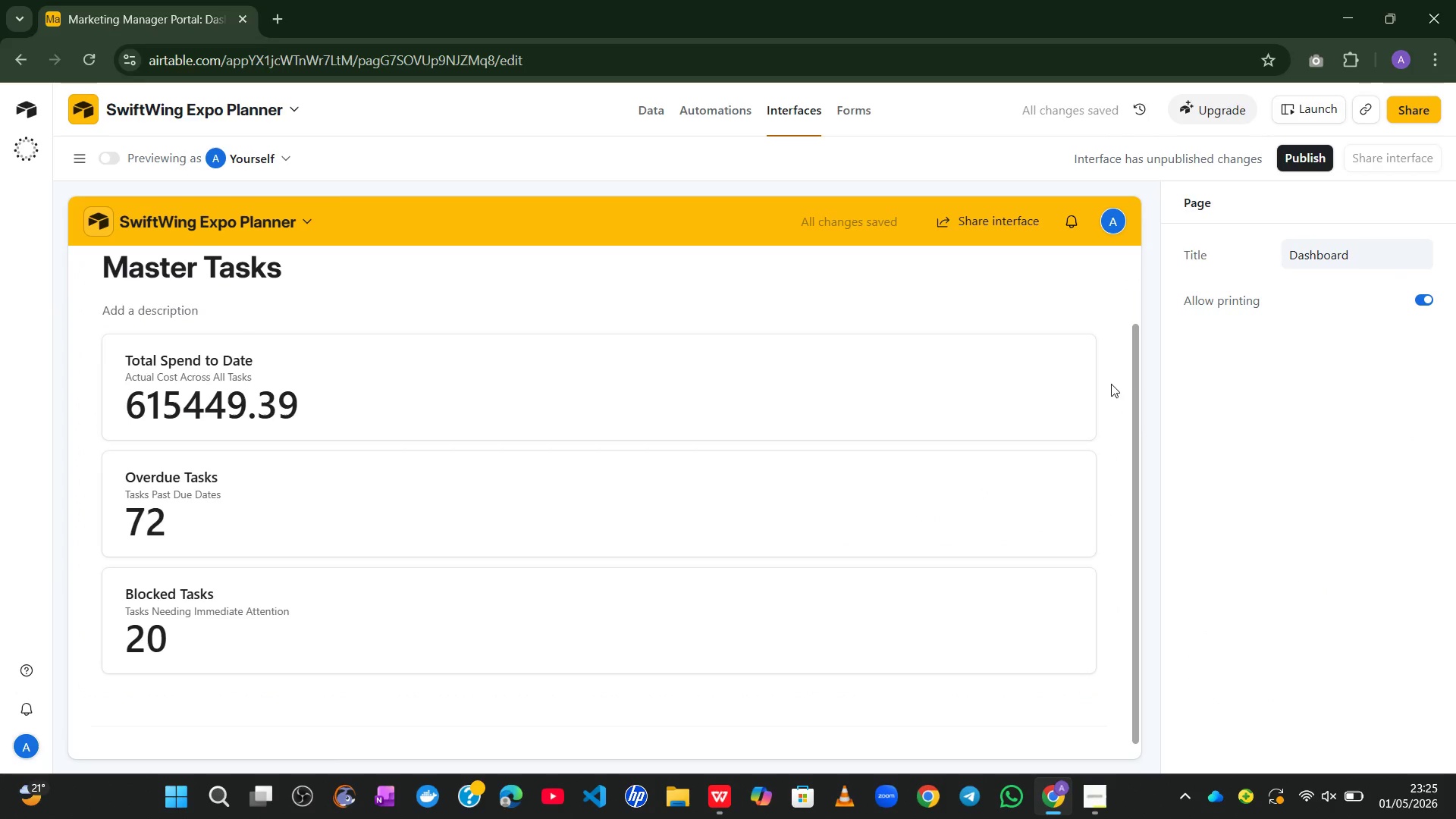 
left_click([284, 596])
 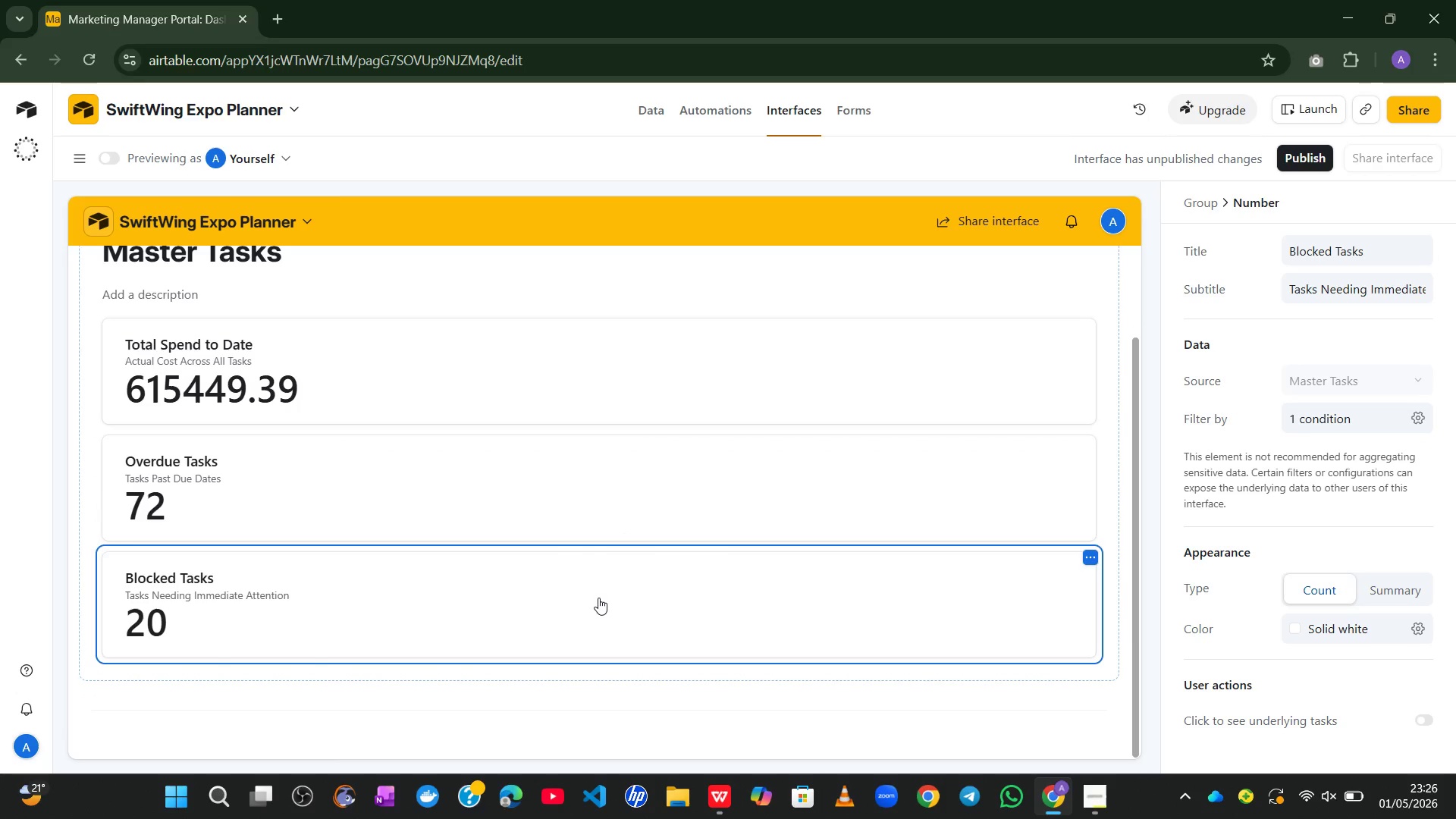 
wait(19.72)
 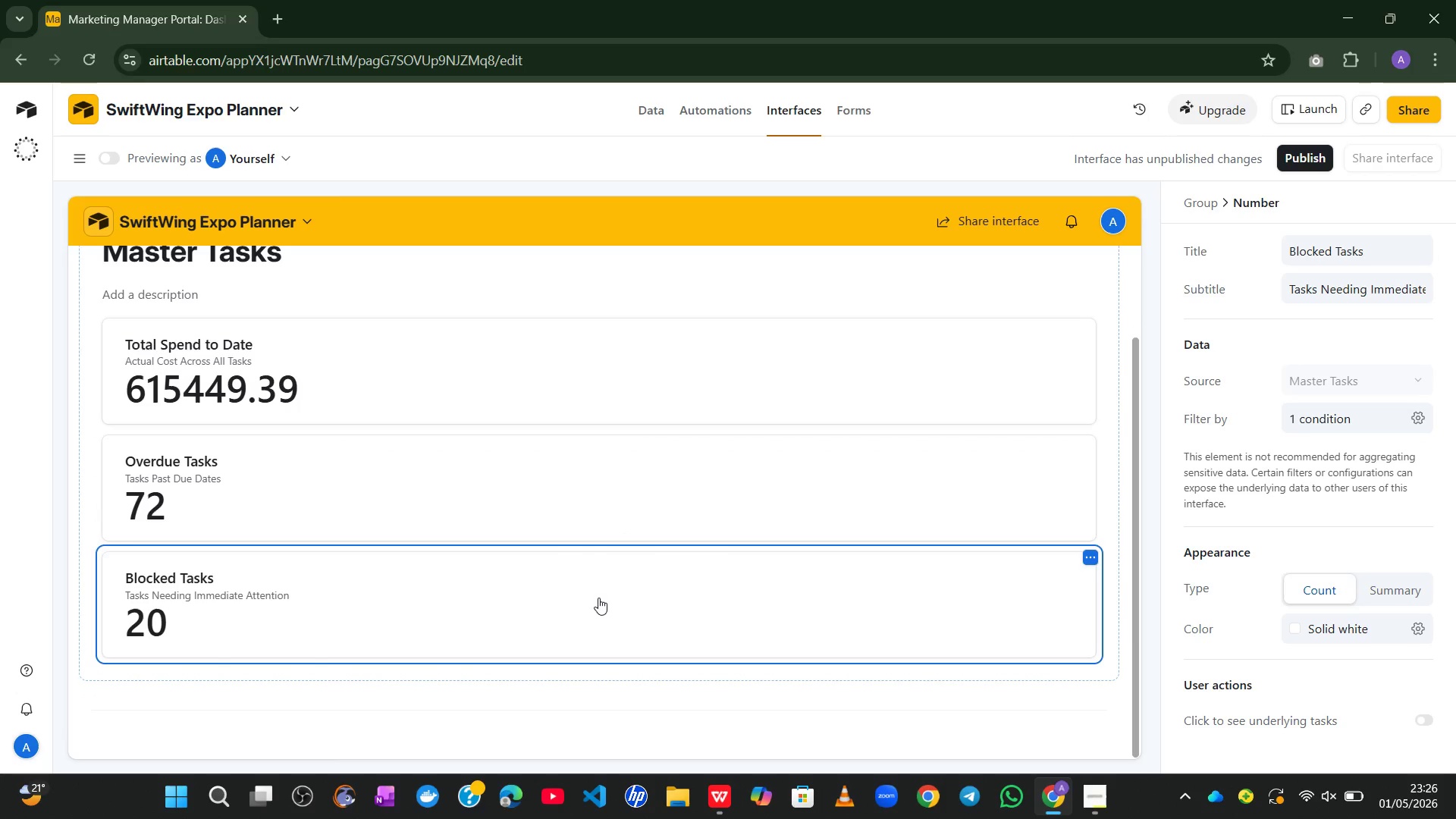 
left_click([599, 664])
 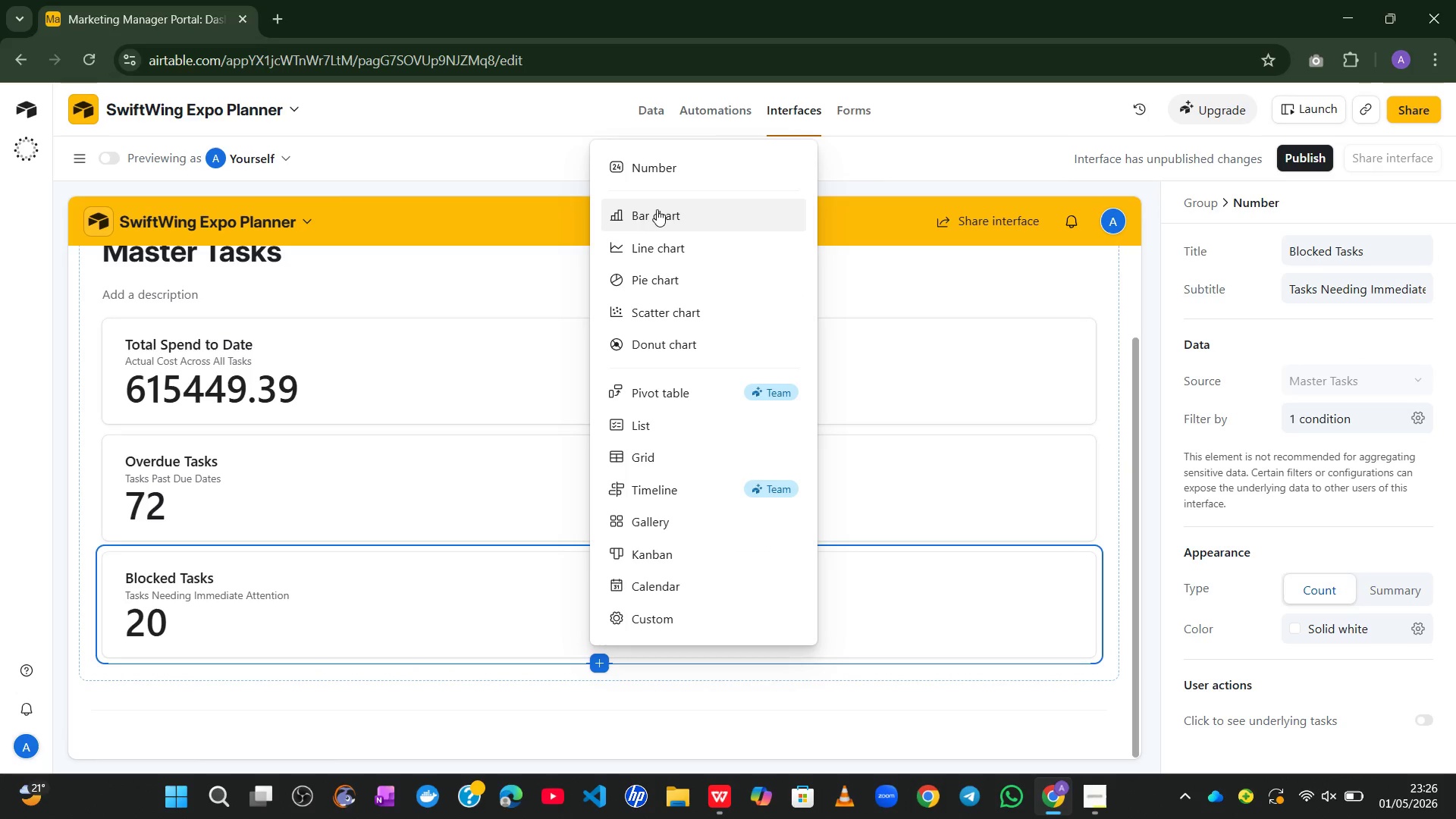 
left_click([644, 211])
 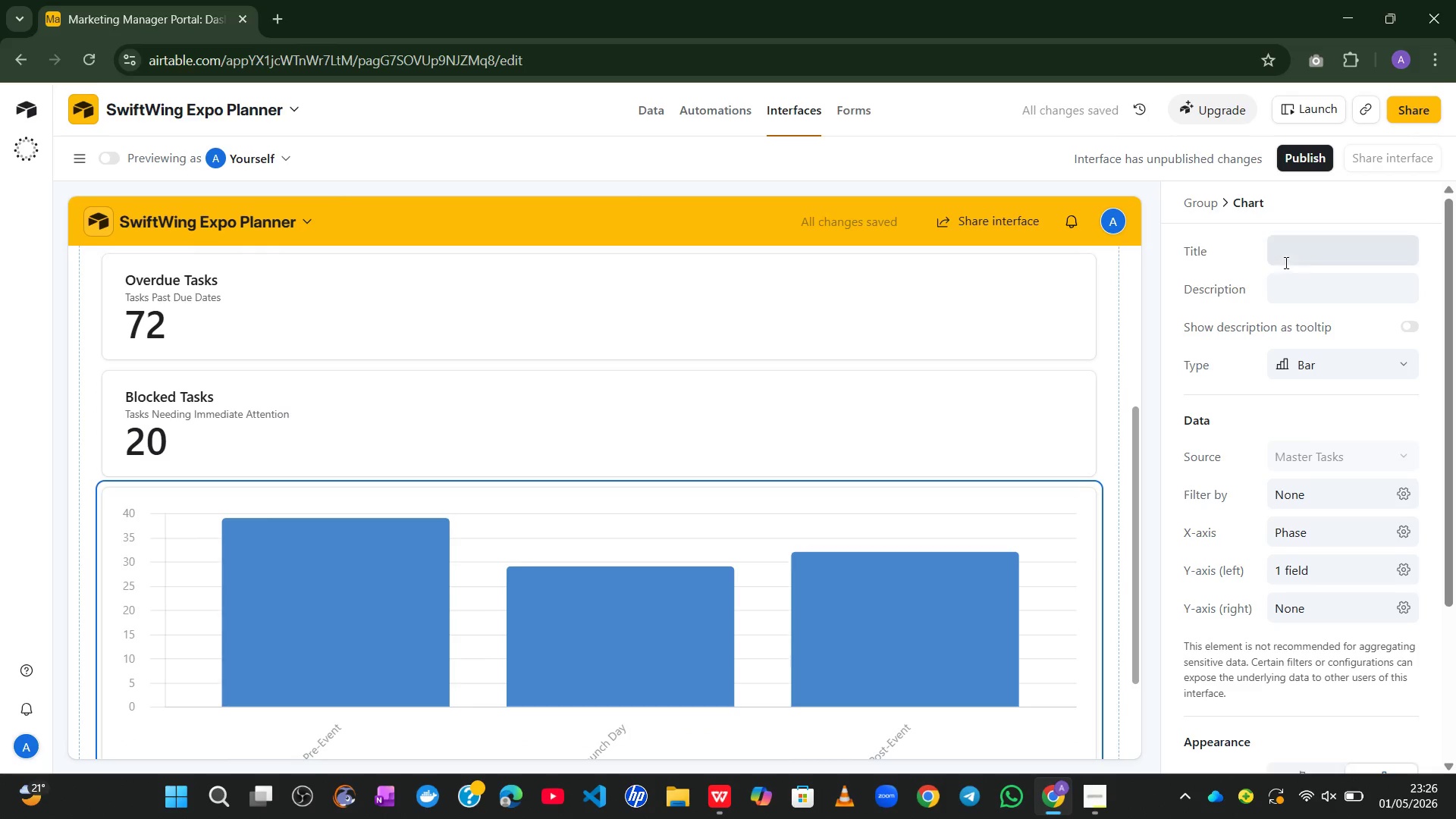 
wait(6.08)
 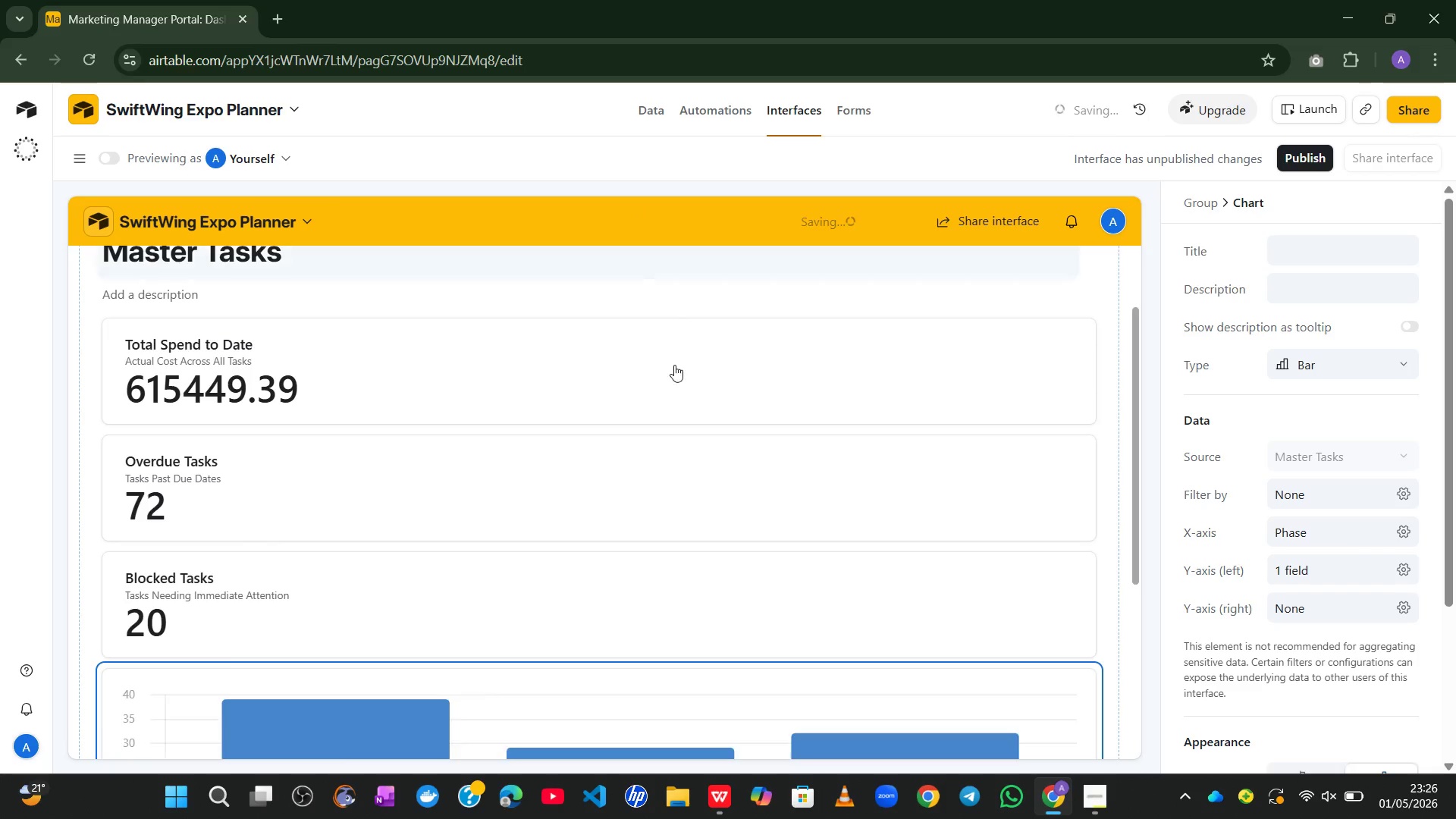 
left_click([1285, 262])
 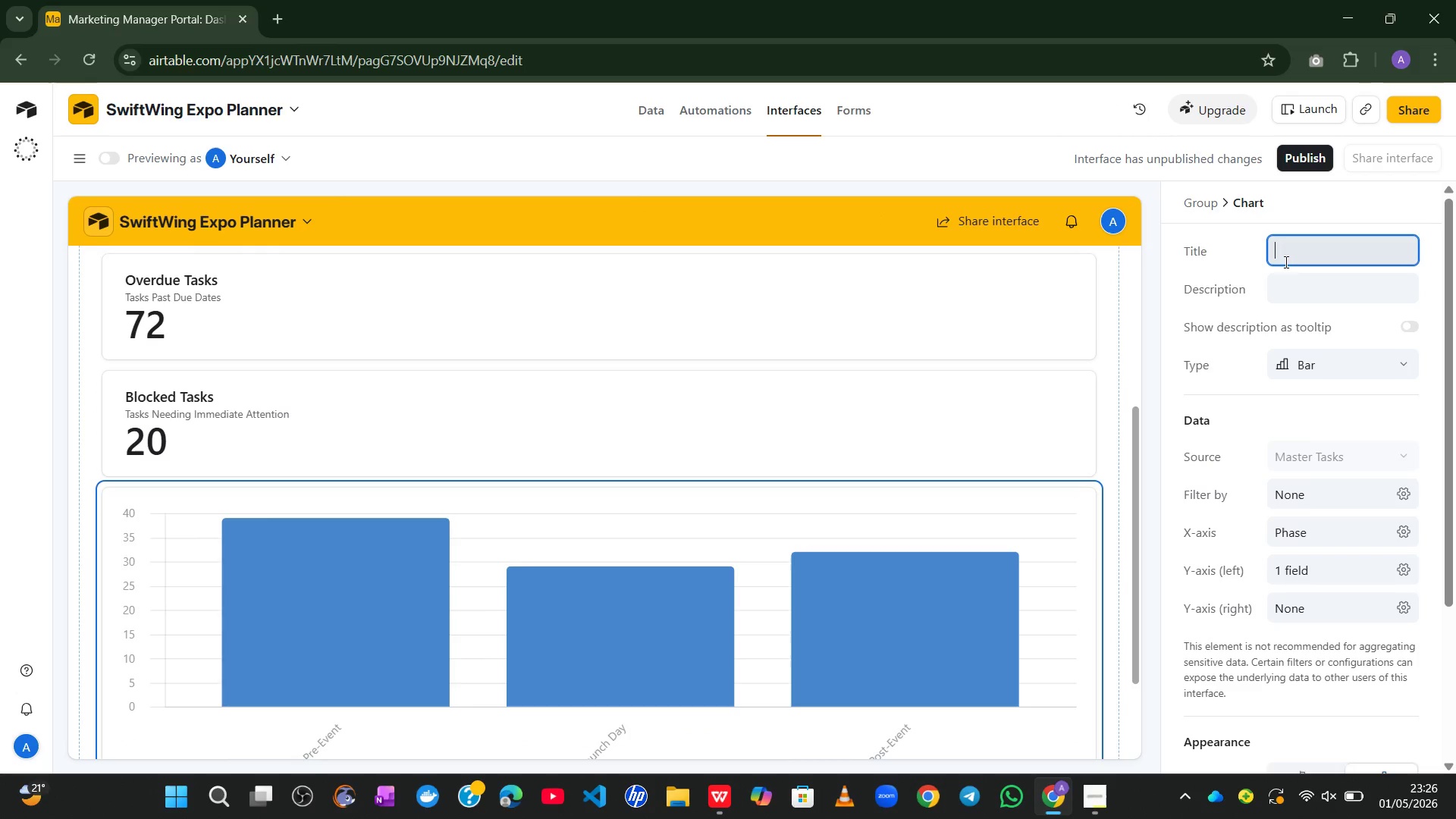 
type(Spend by Category)
 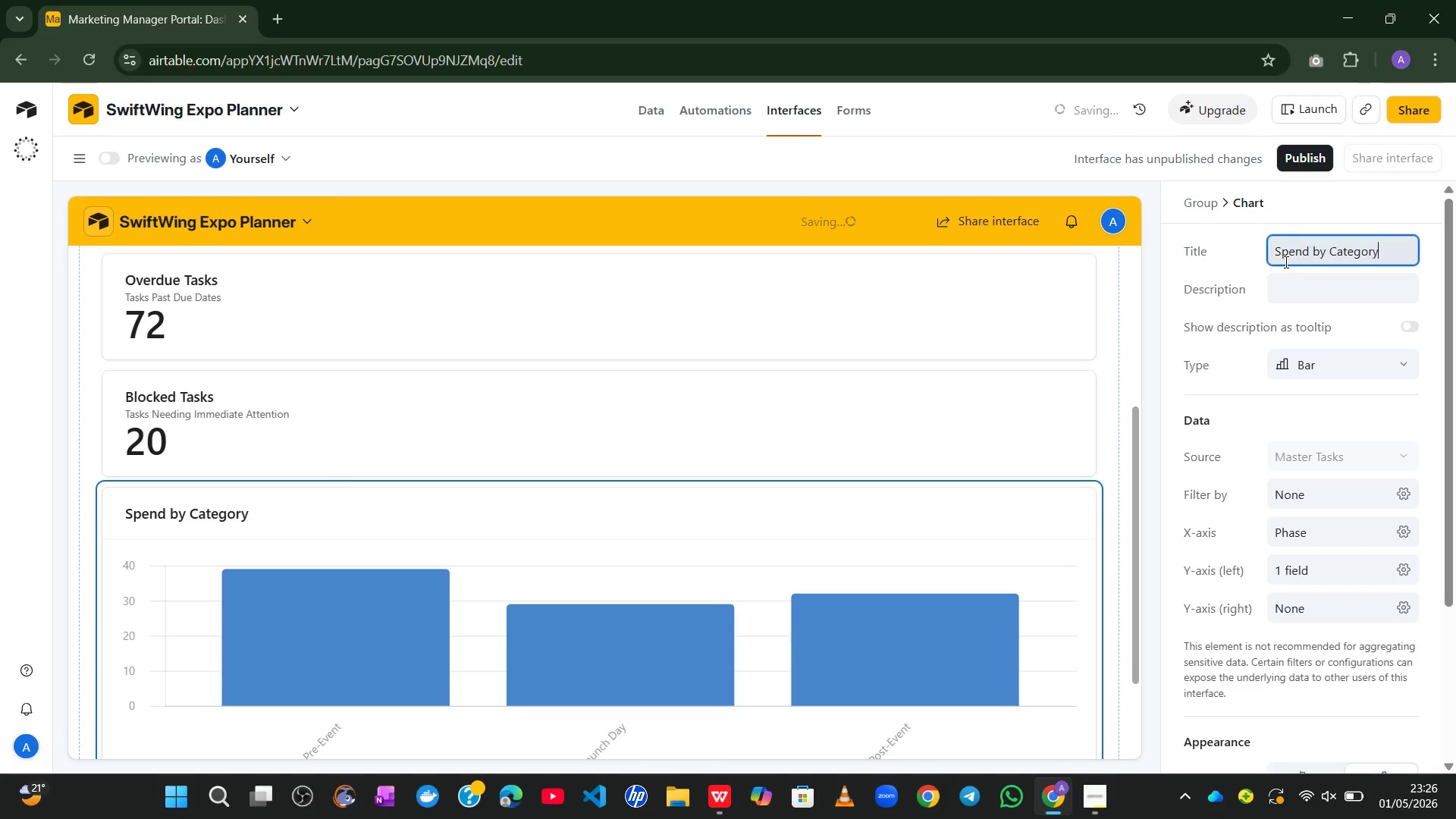 
wait(15.38)
 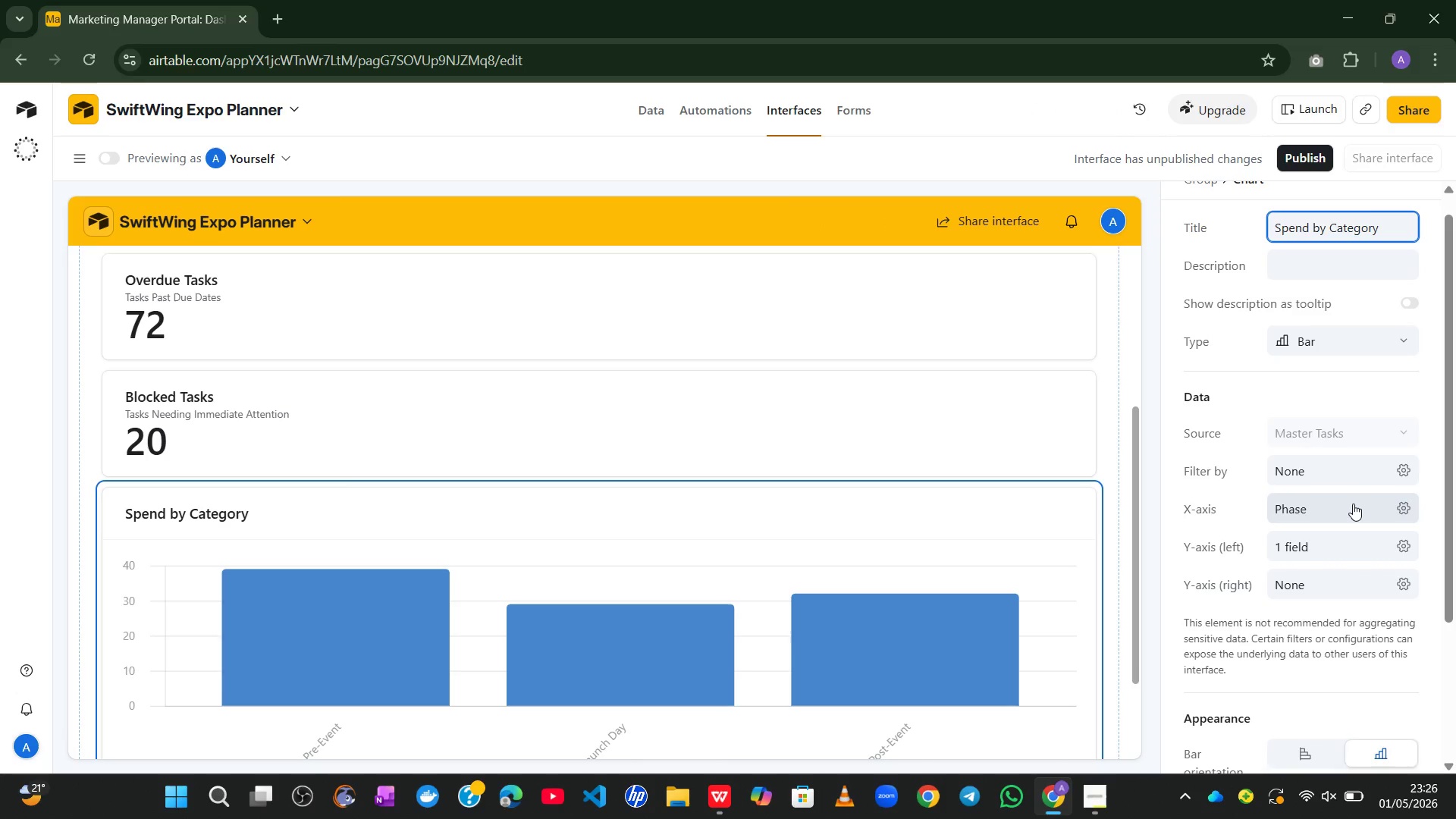 
left_click([1408, 509])
 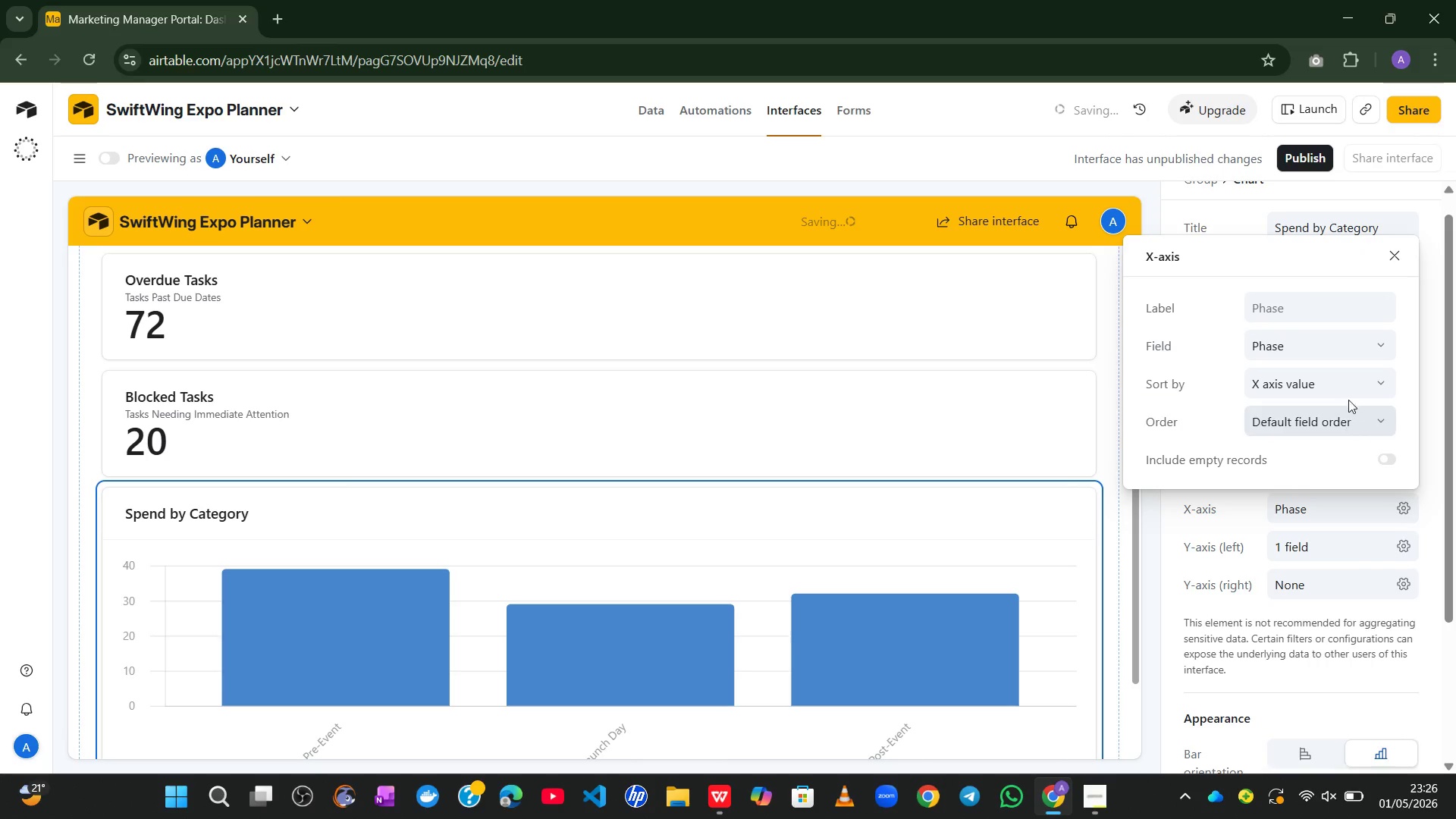 
left_click([1345, 350])
 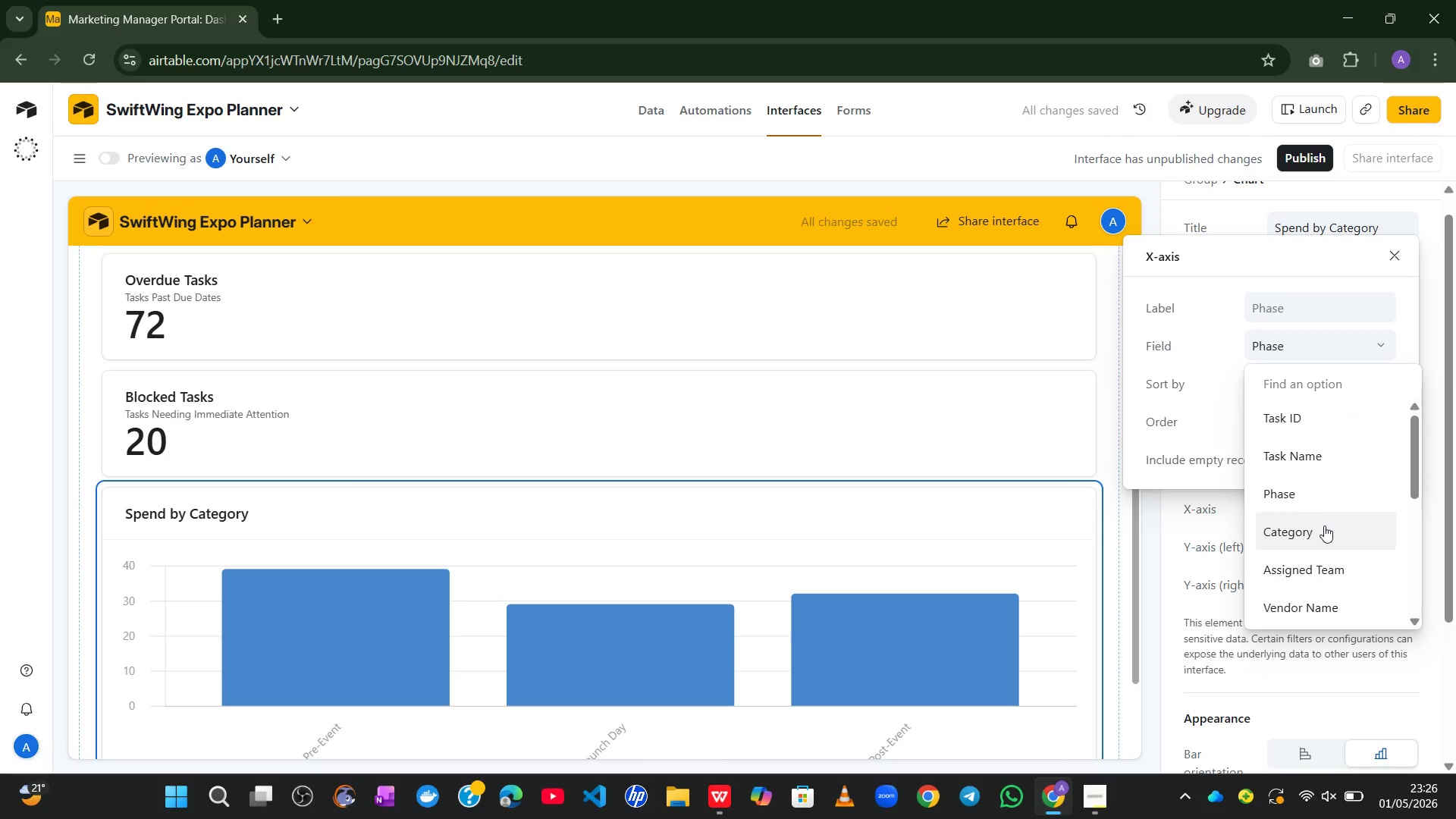 
left_click([1324, 532])
 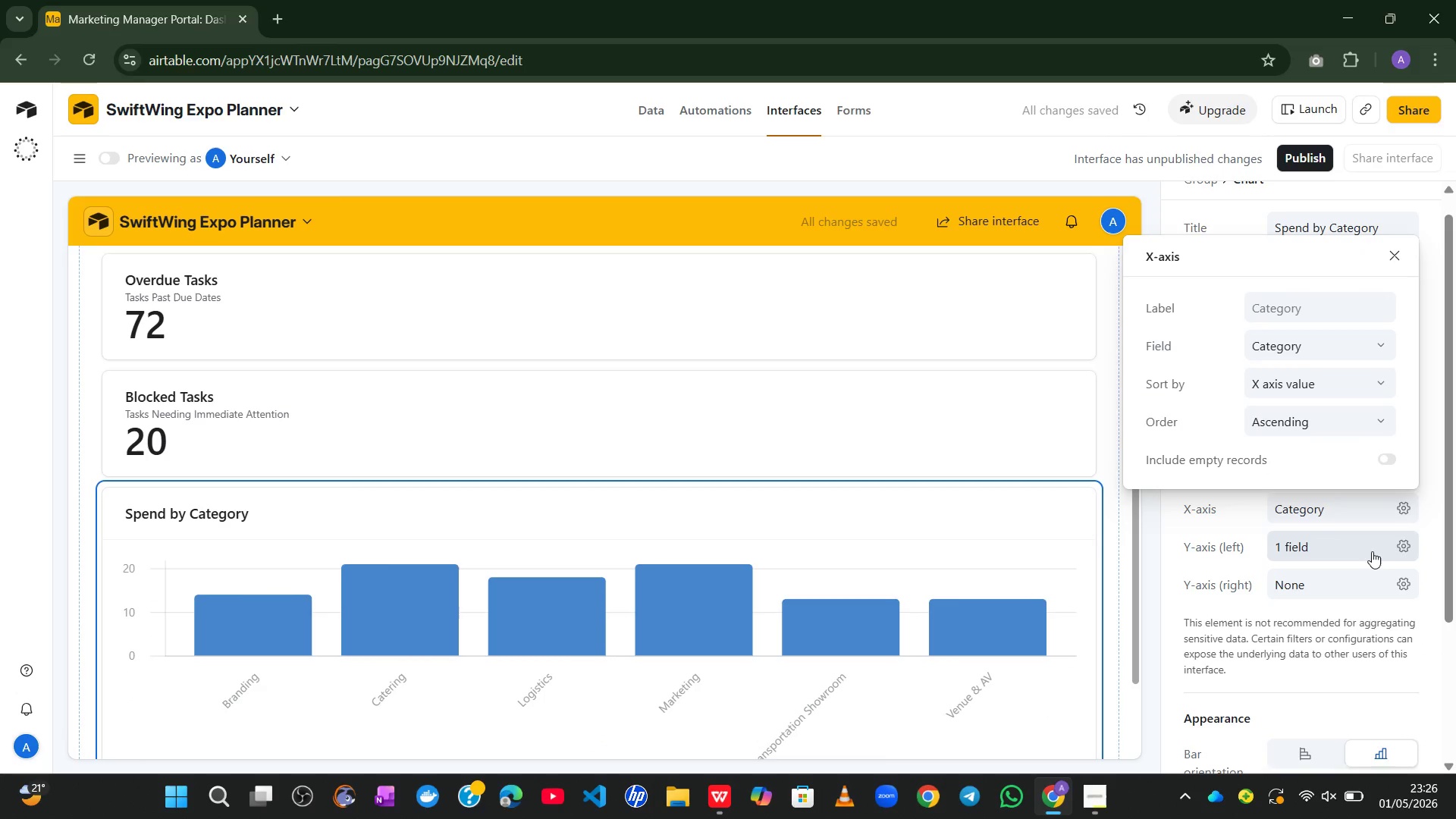 
wait(7.38)
 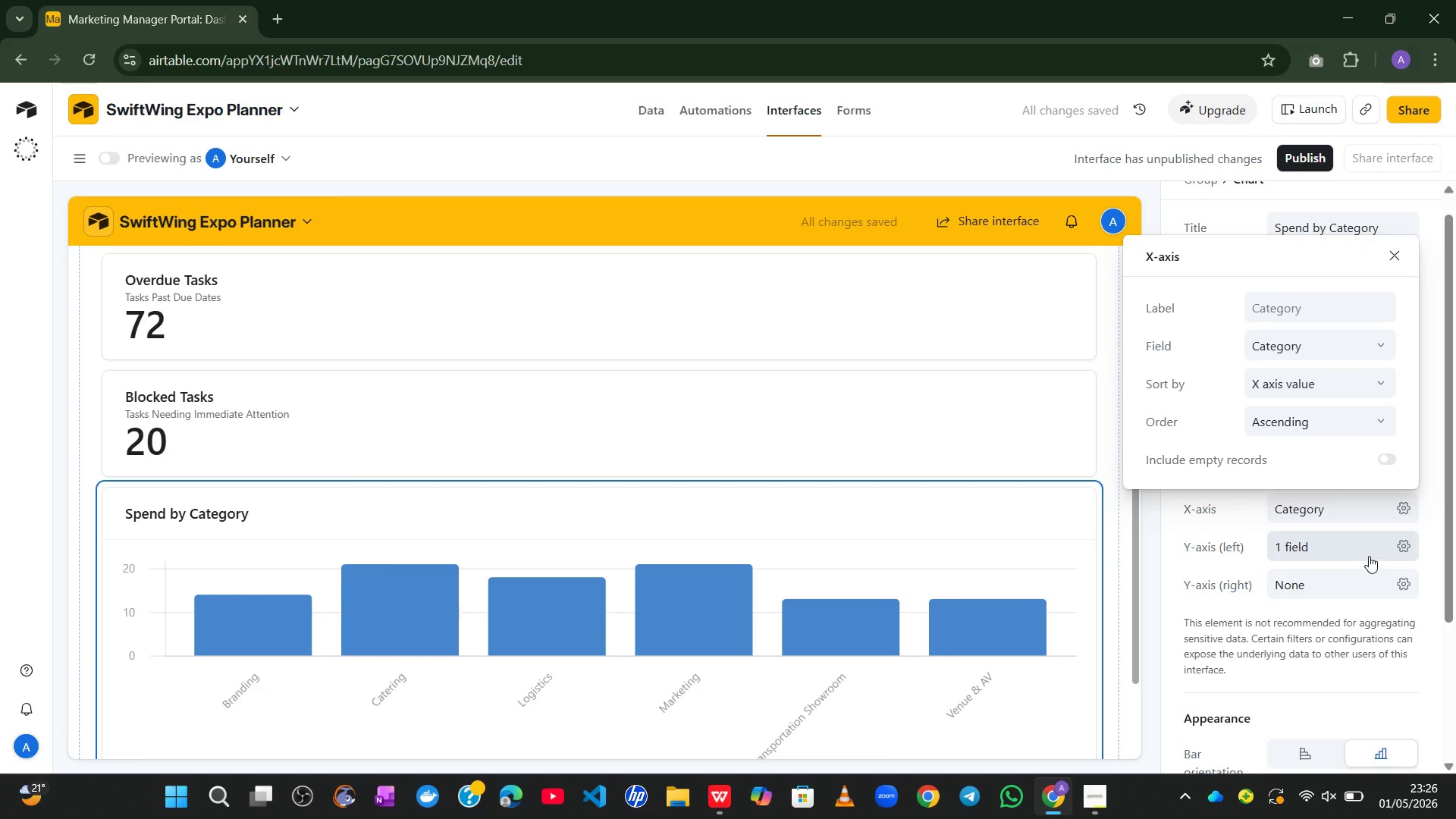 
left_click([1398, 548])
 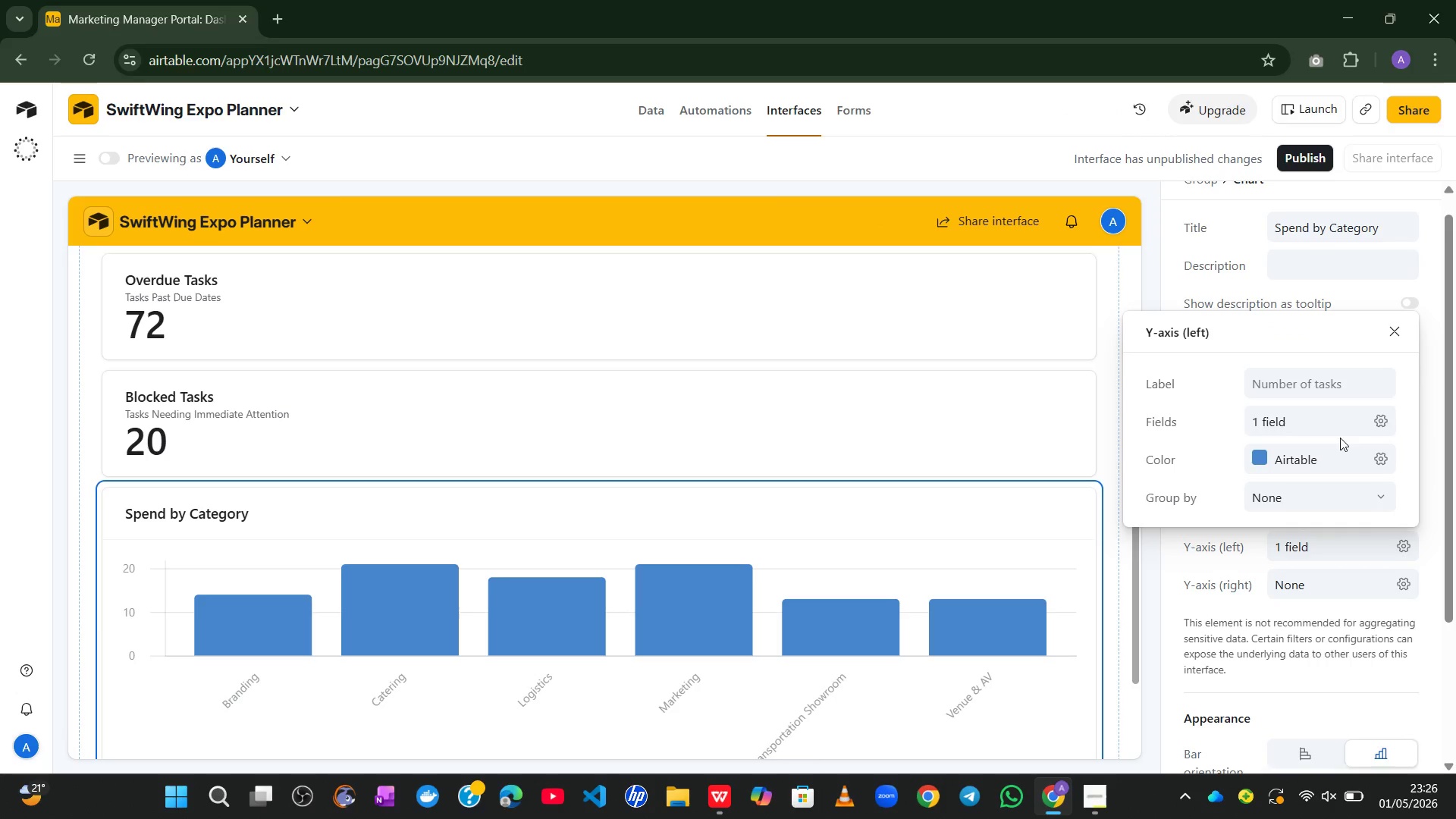 
left_click([1366, 423])
 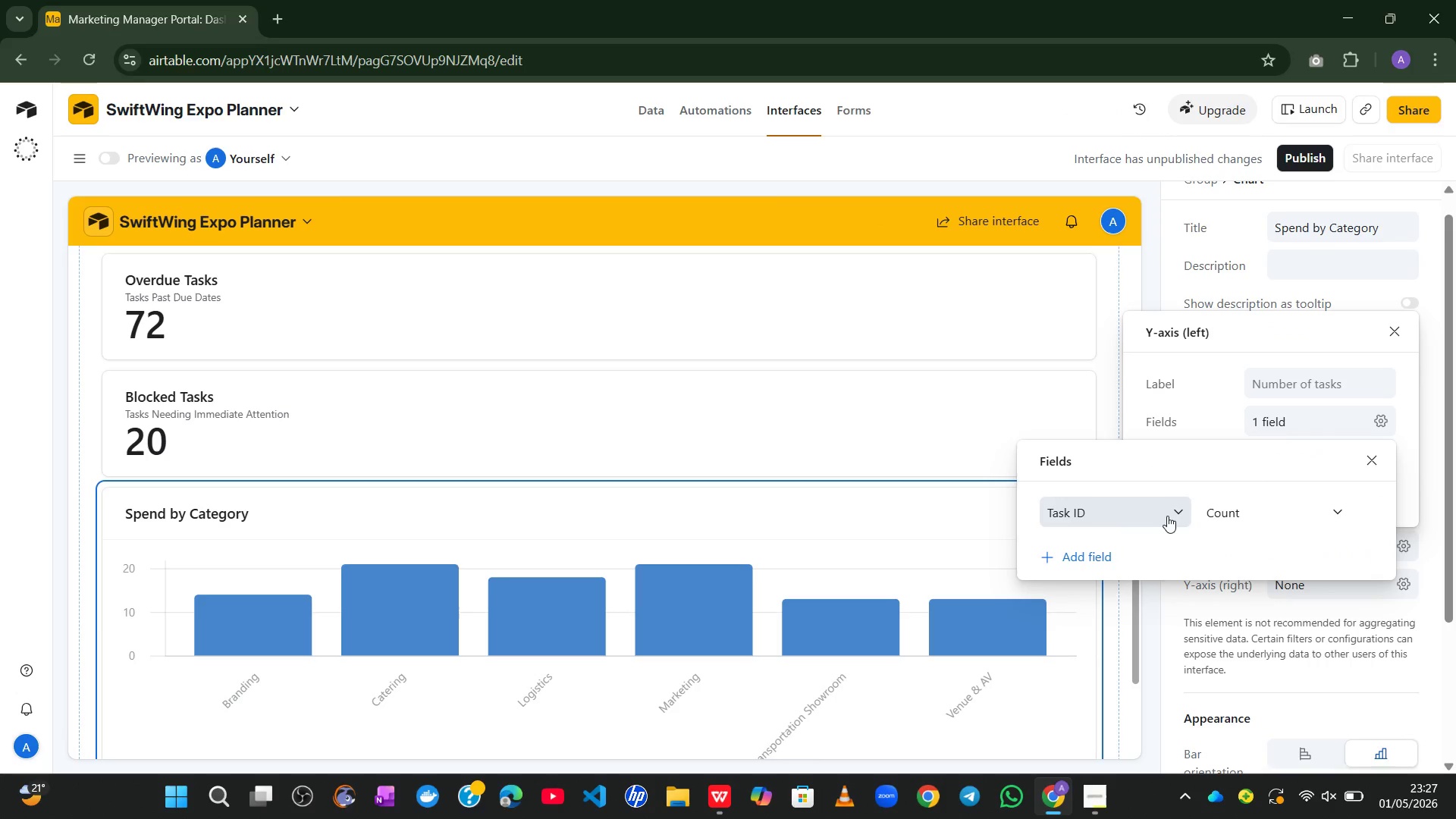 
left_click([1178, 509])
 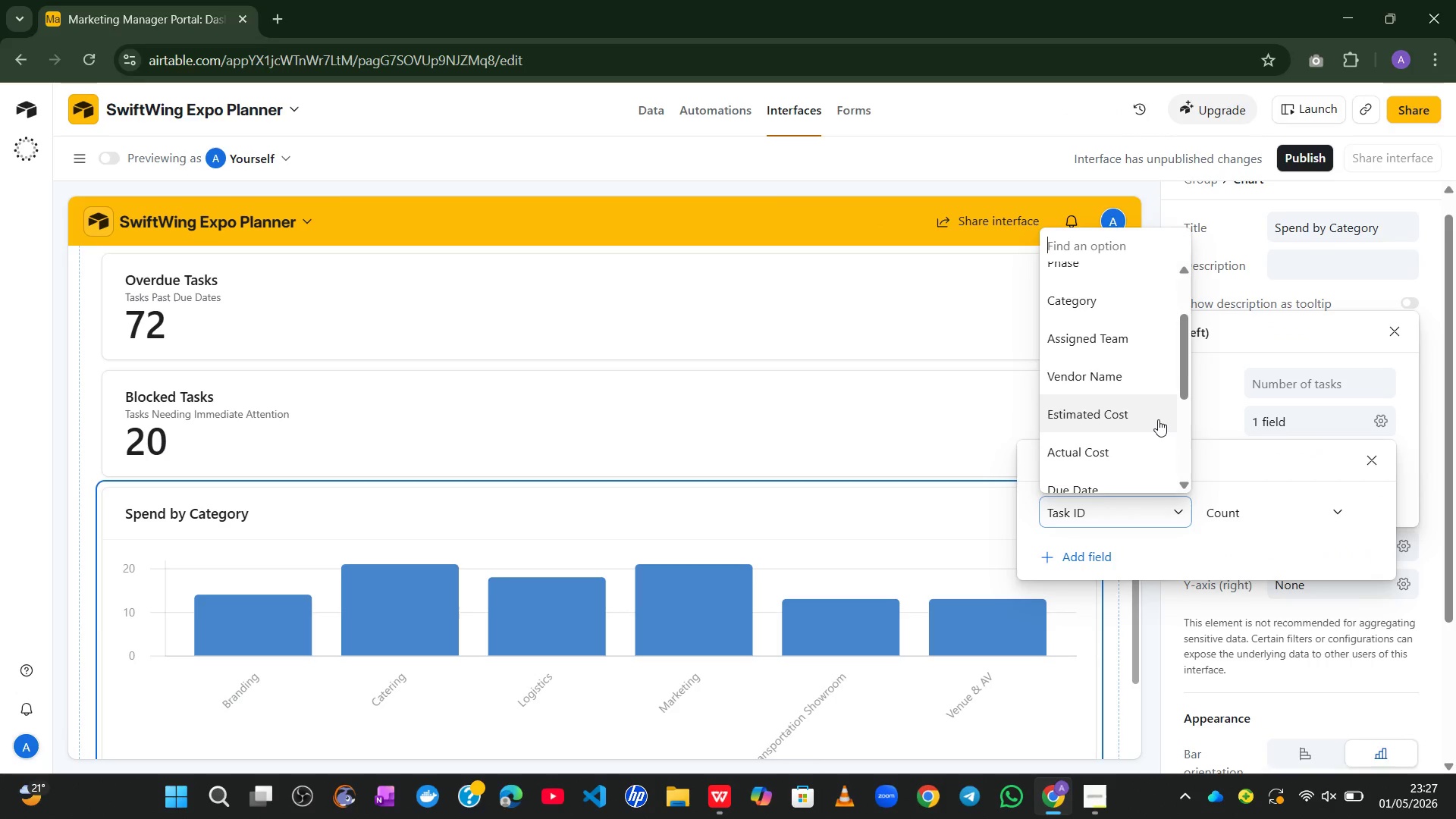 
left_click([1116, 441])
 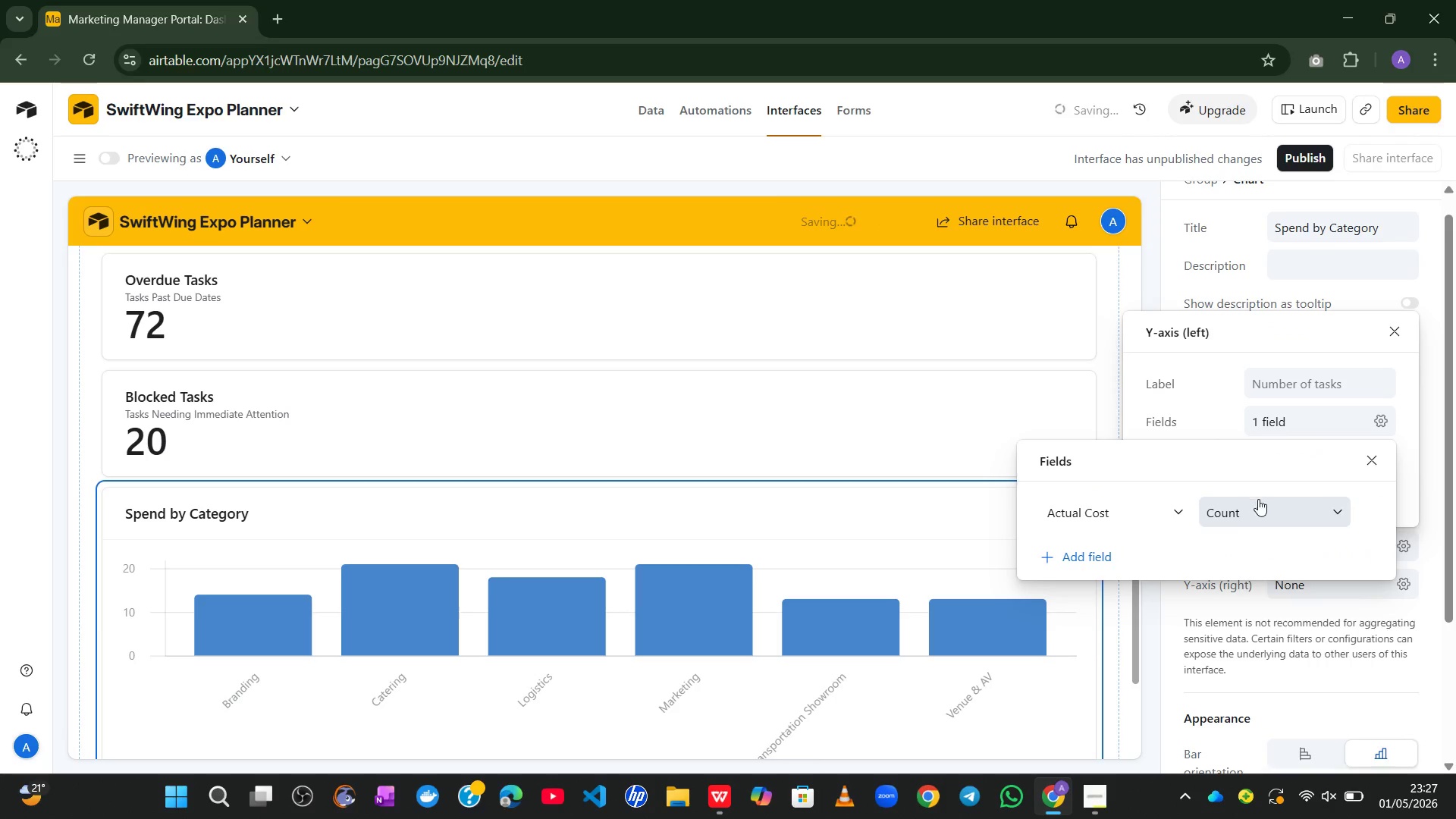 
left_click([1260, 500])
 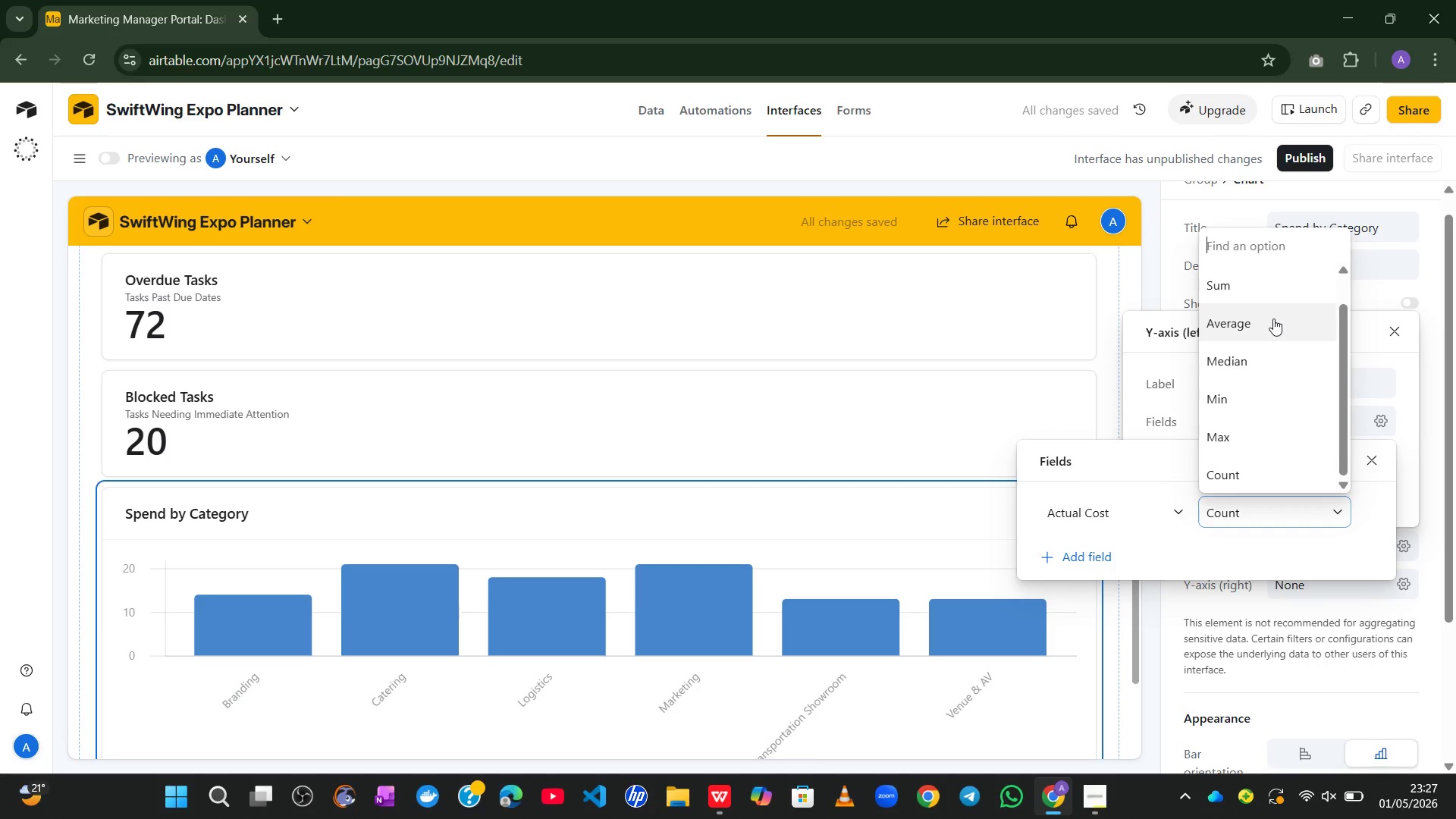 
left_click([1254, 295])
 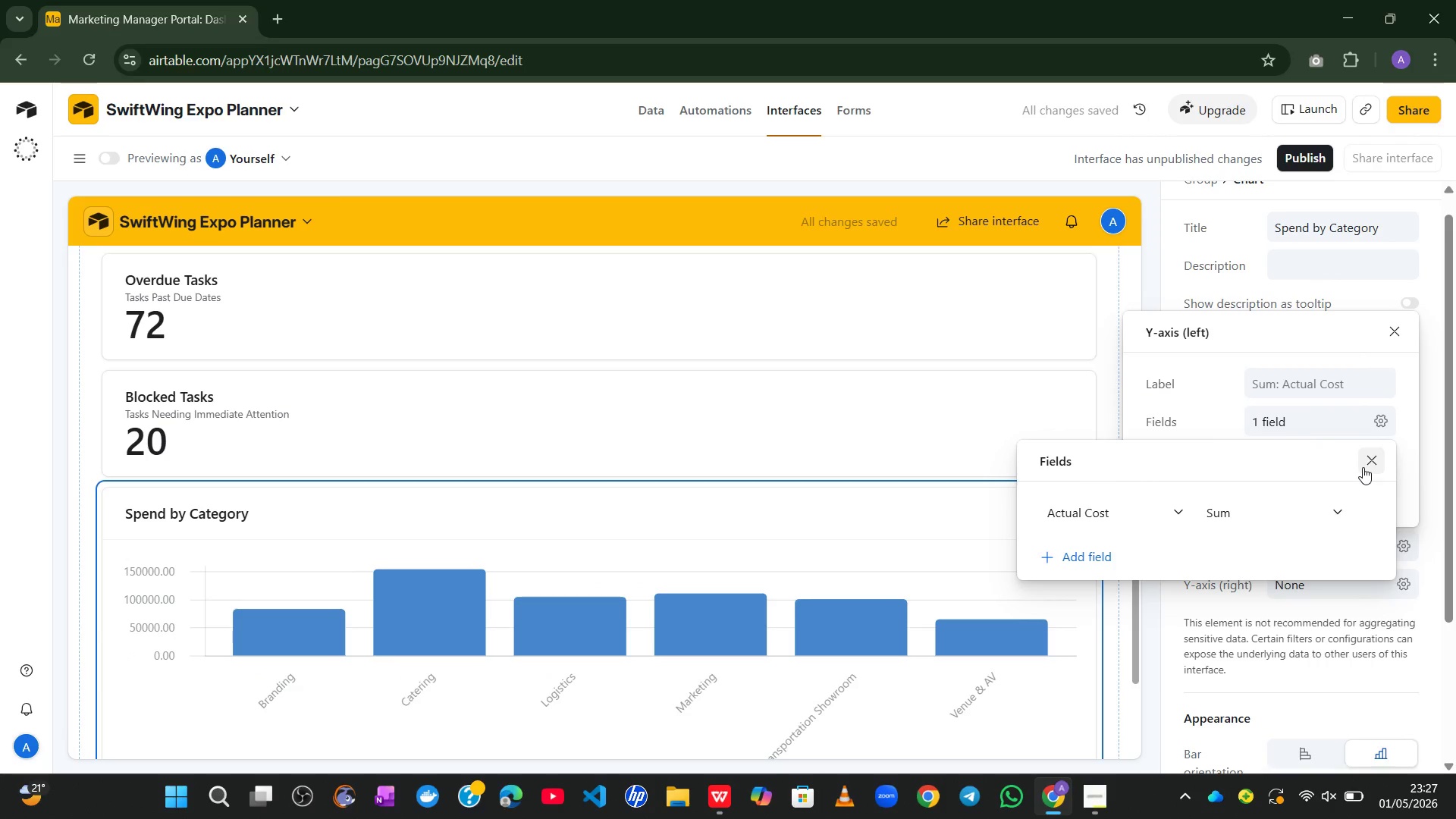 
left_click([1363, 467])
 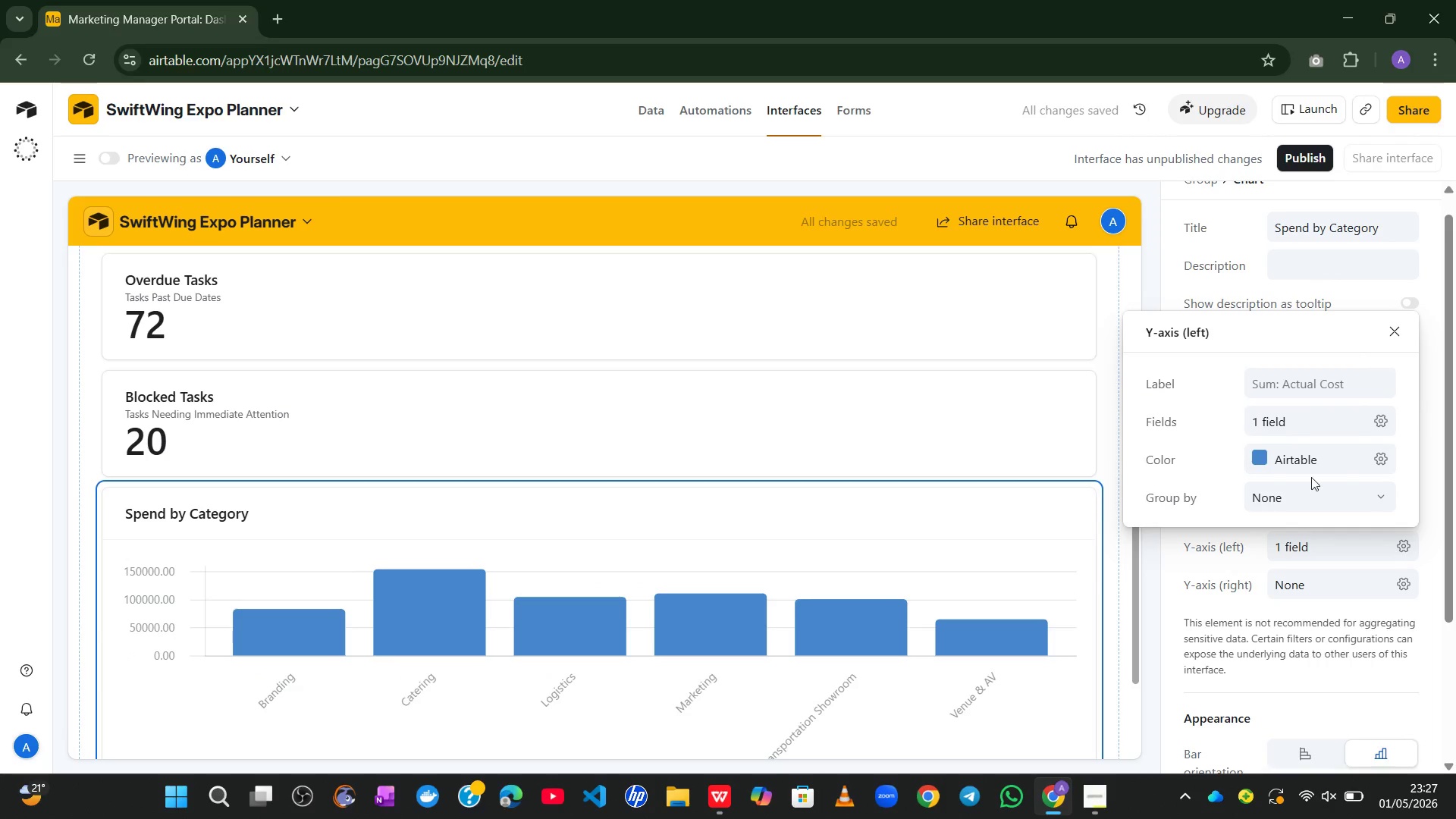 
left_click([1385, 428])
 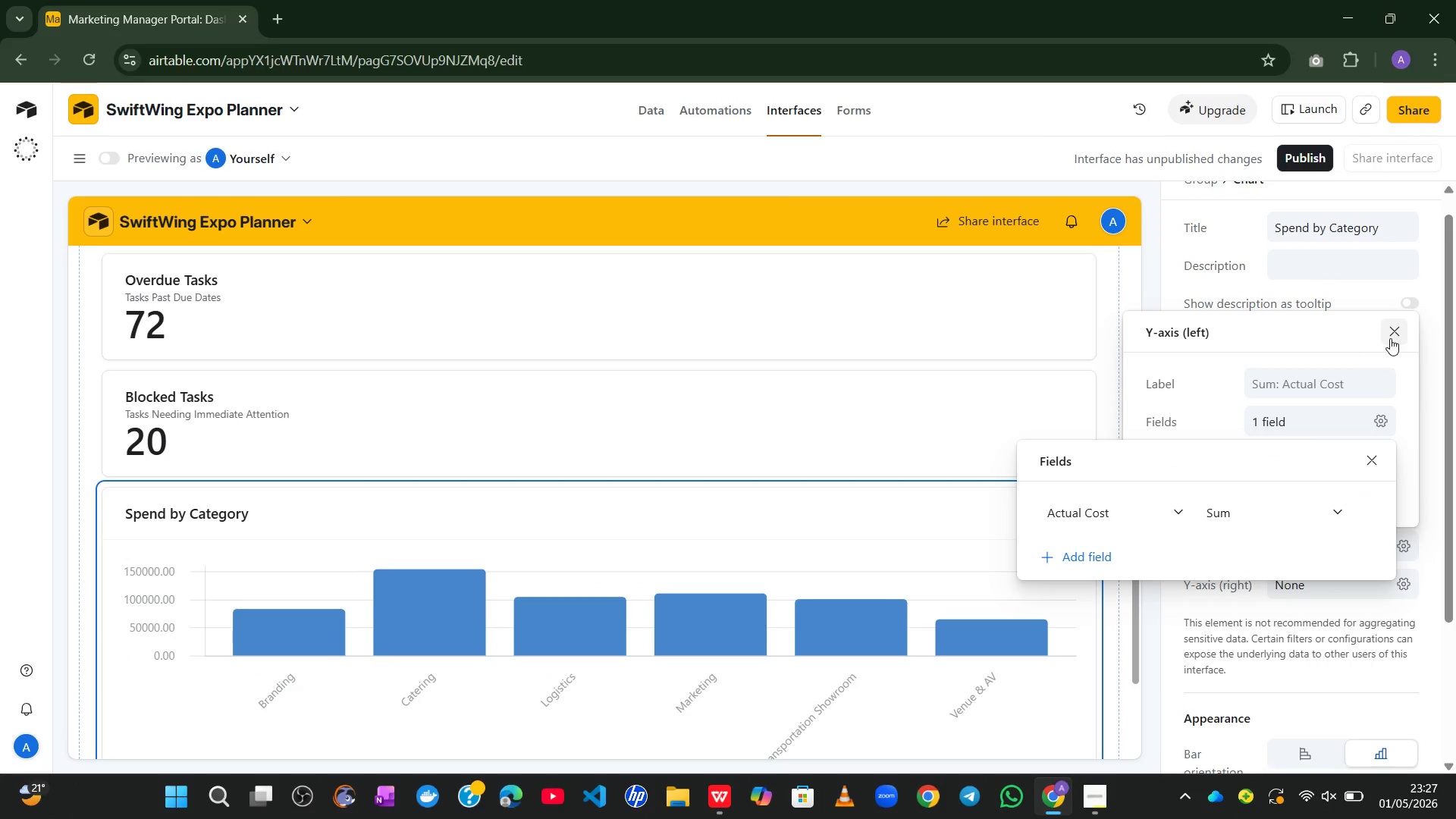 
left_click([1390, 338])
 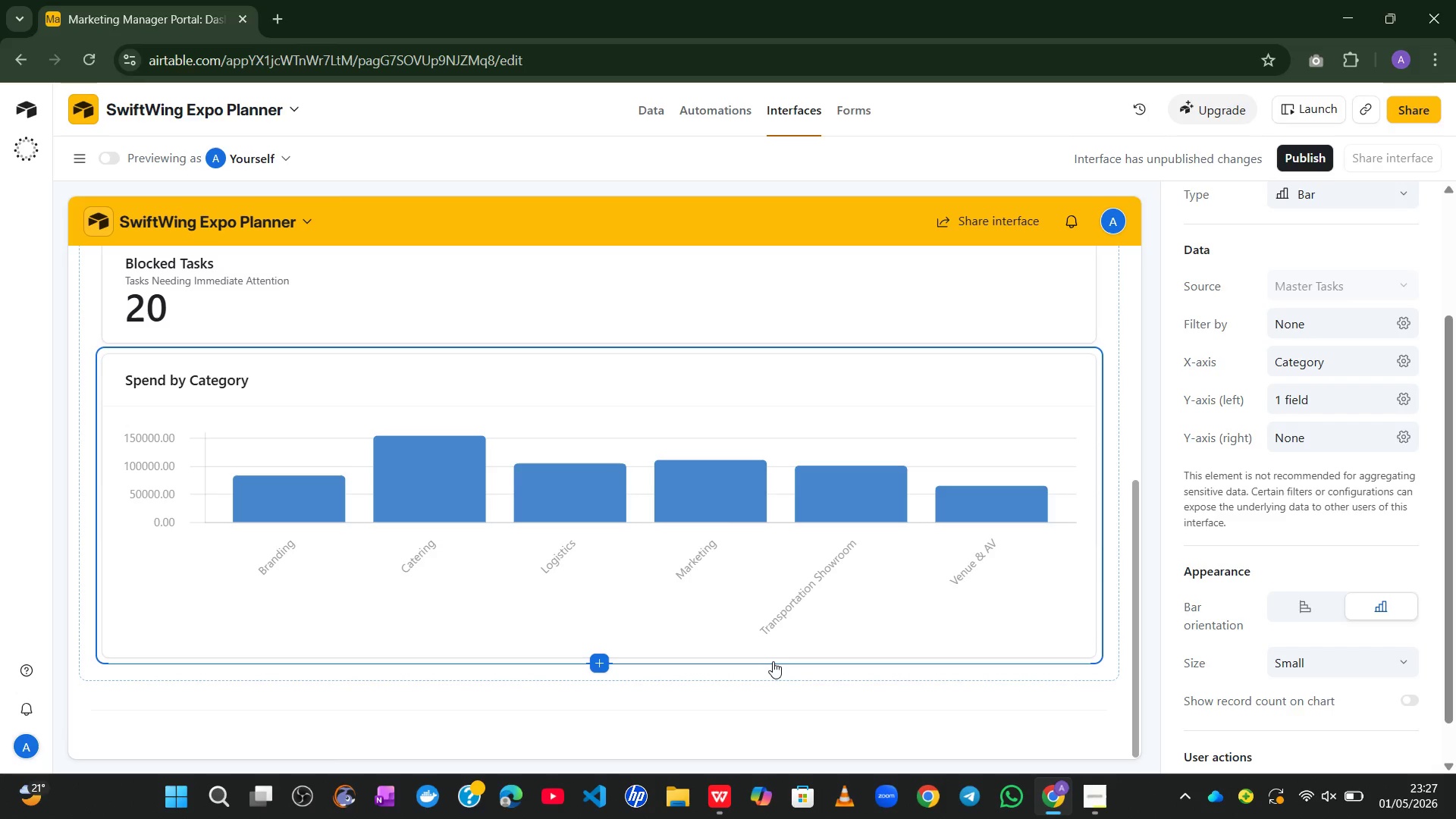 
wait(34.19)
 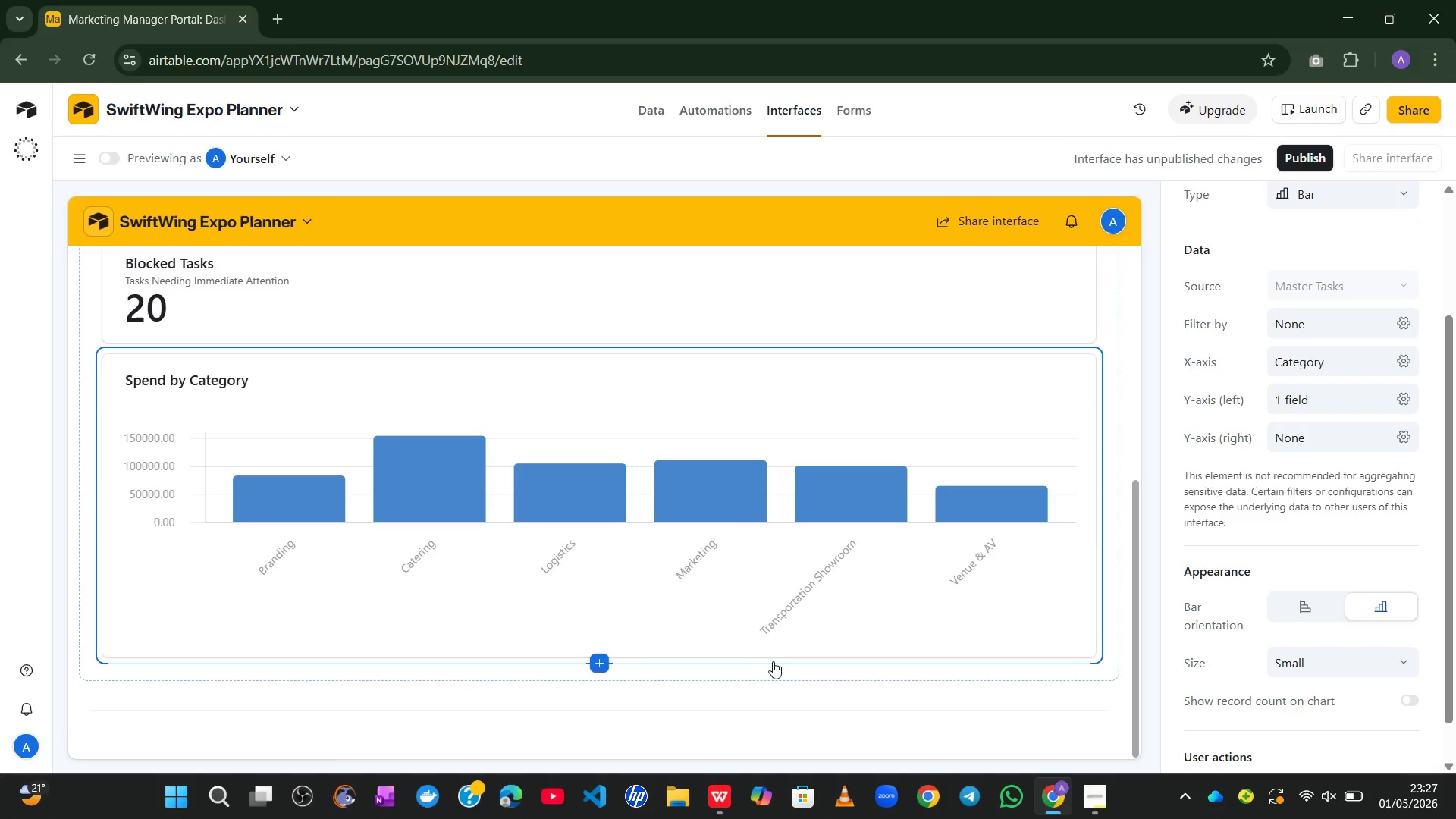 
left_click([600, 664])
 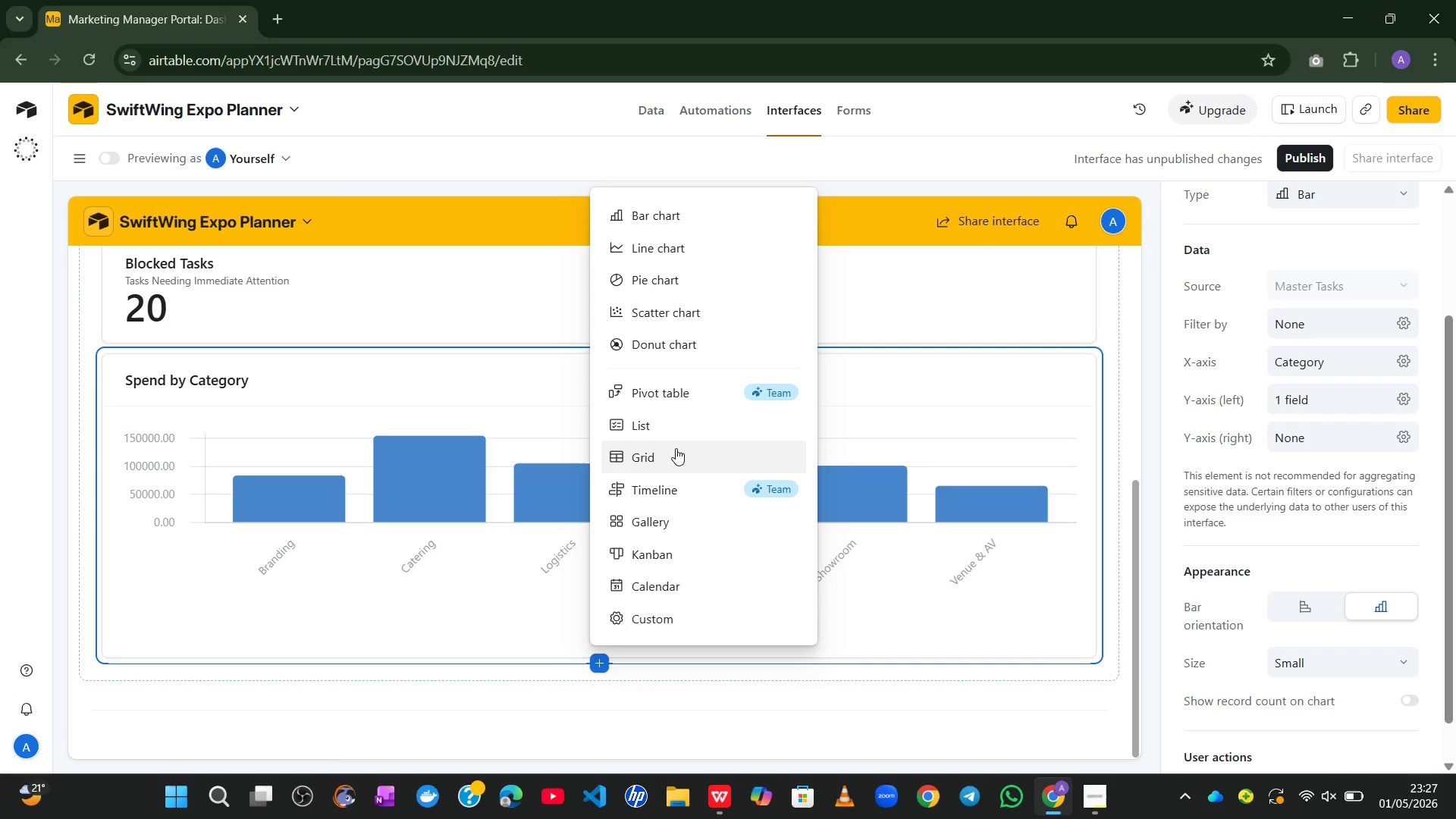 
wait(8.81)
 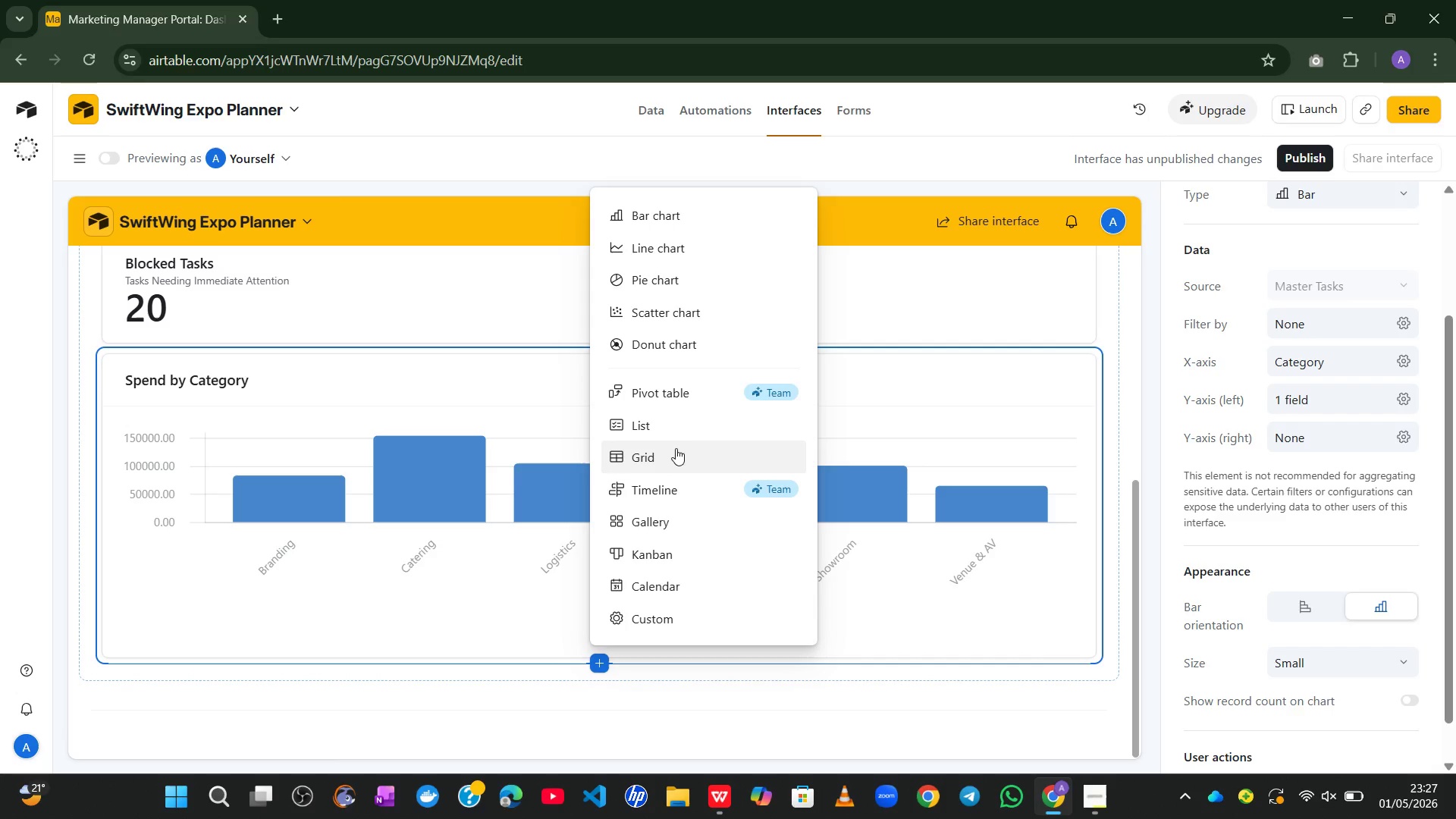 
left_click([657, 427])
 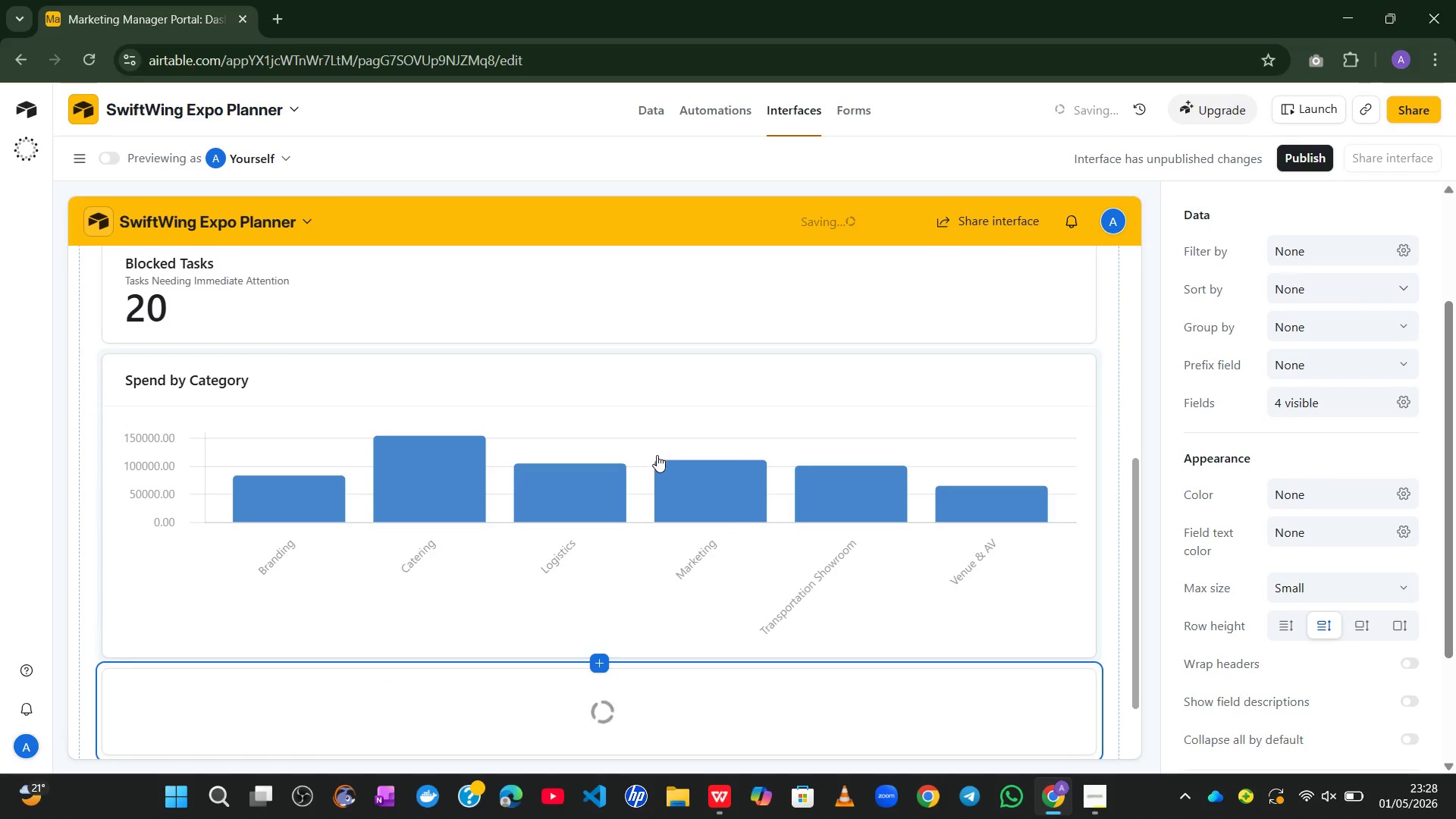 
mouse_move([670, 496])
 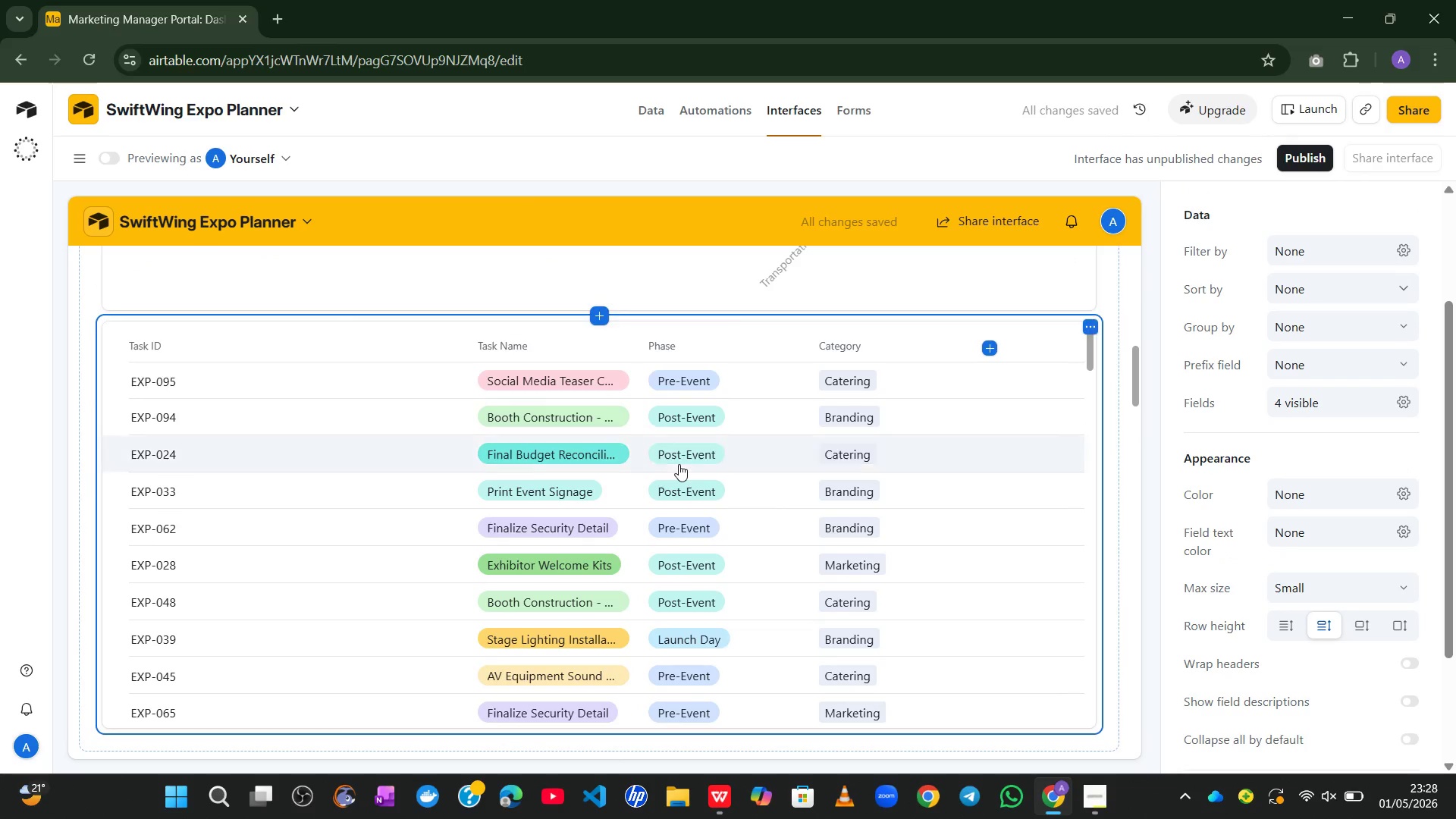 
mouse_move([551, 548])
 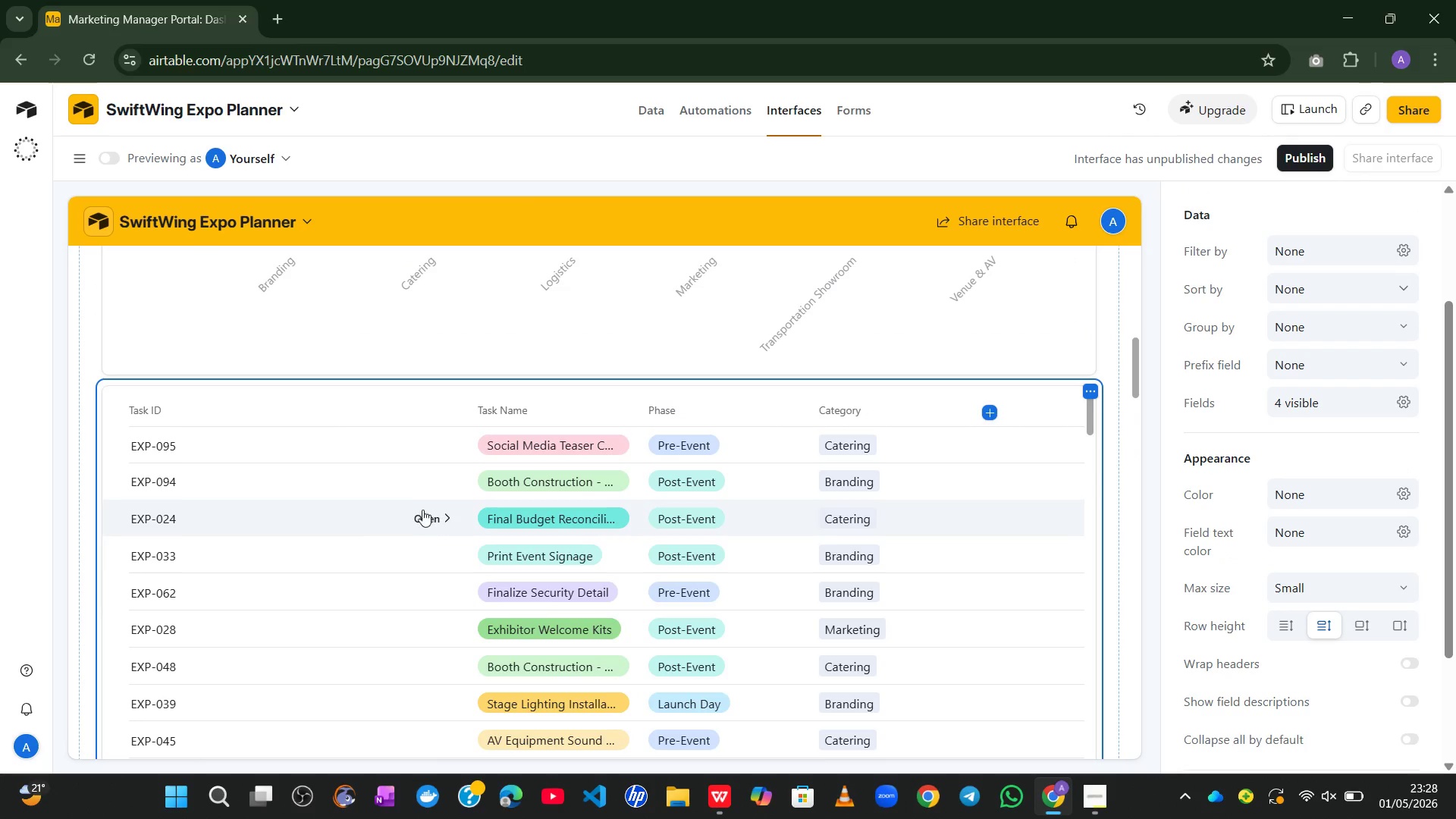 
left_click([418, 508])
 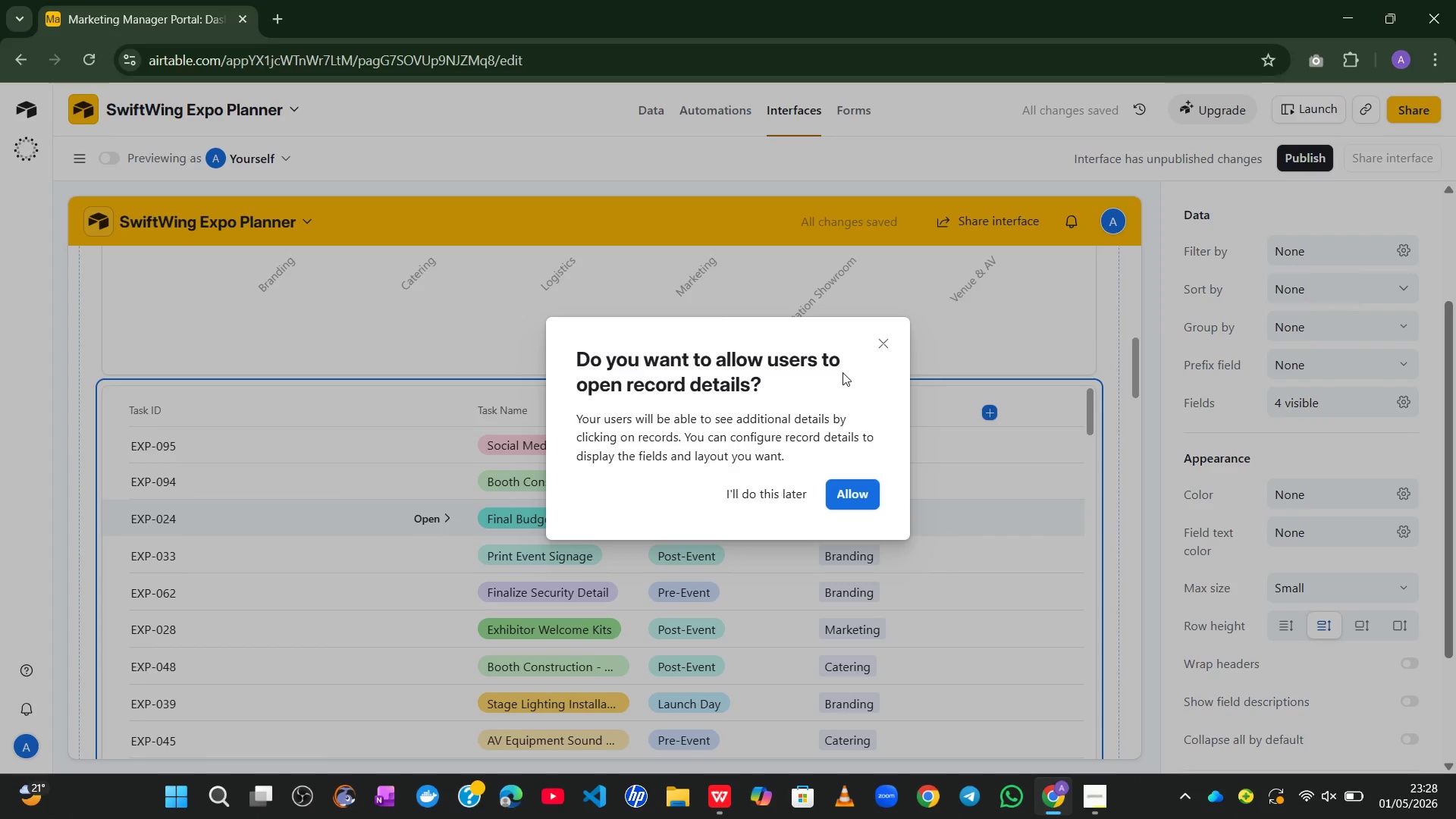 
left_click([886, 337])
 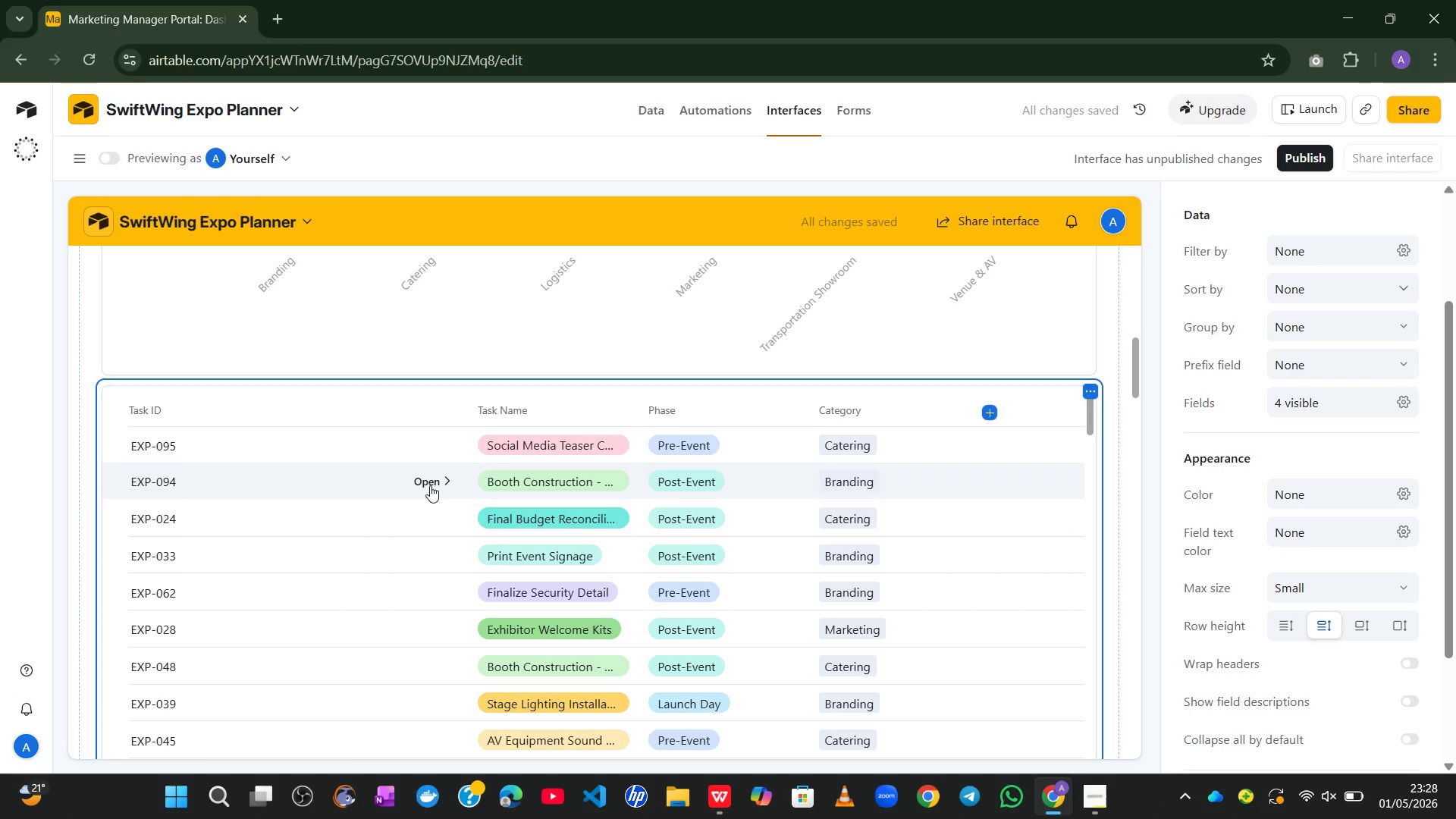 
left_click_drag(start_coordinate=[435, 449], to_coordinate=[404, 488])
 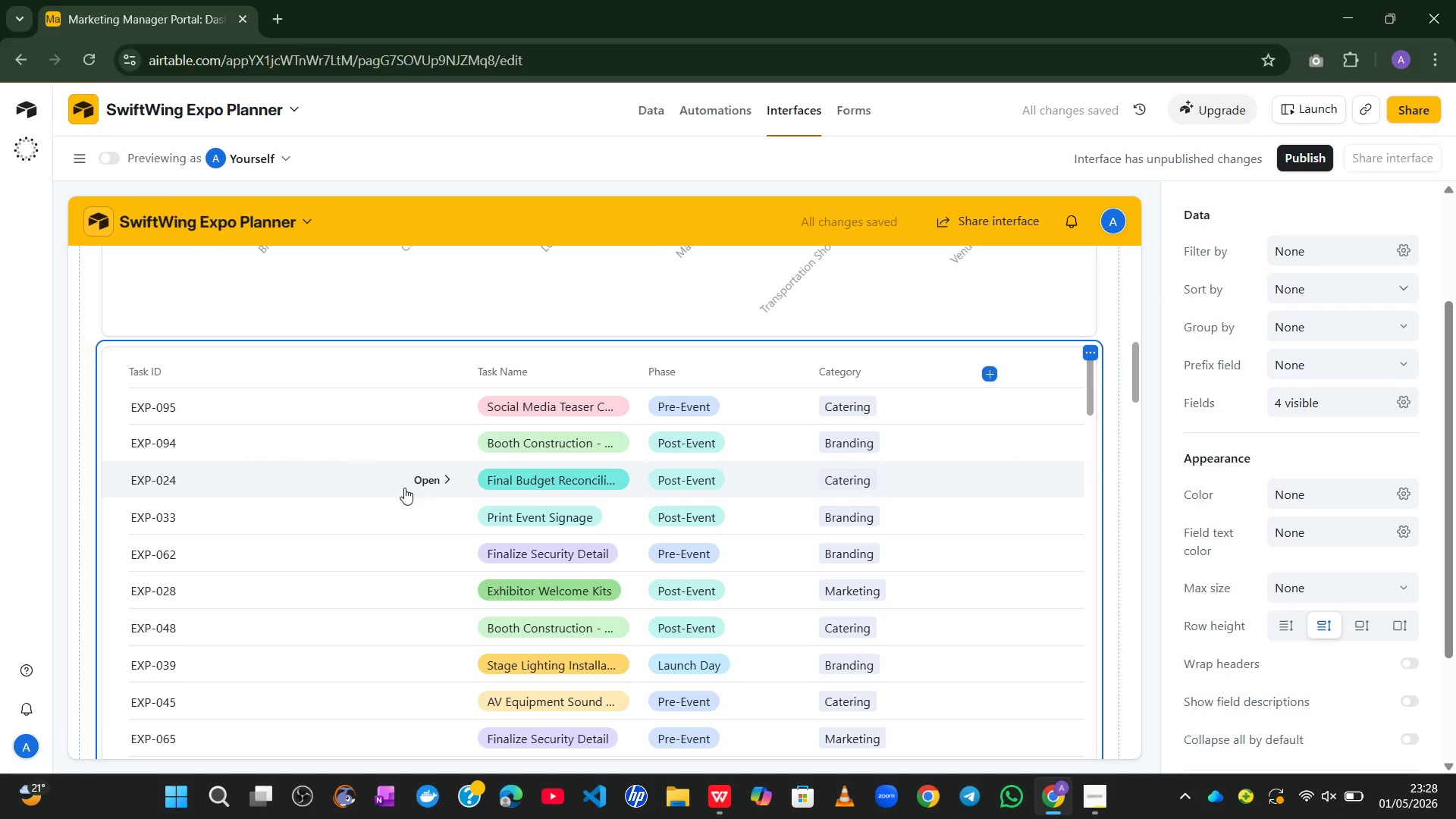 
key(Control+Z)
 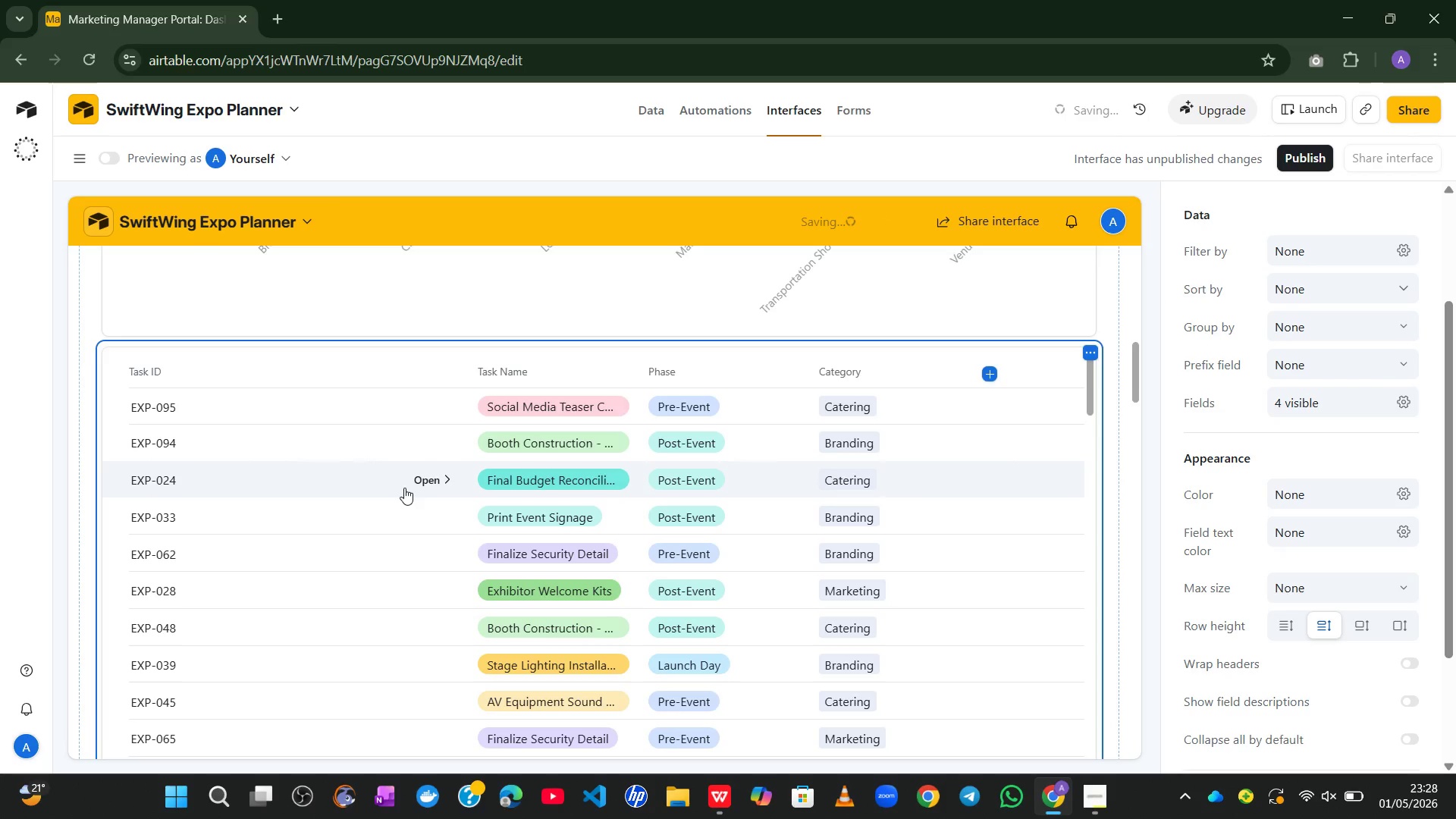 
key(Control+Z)
 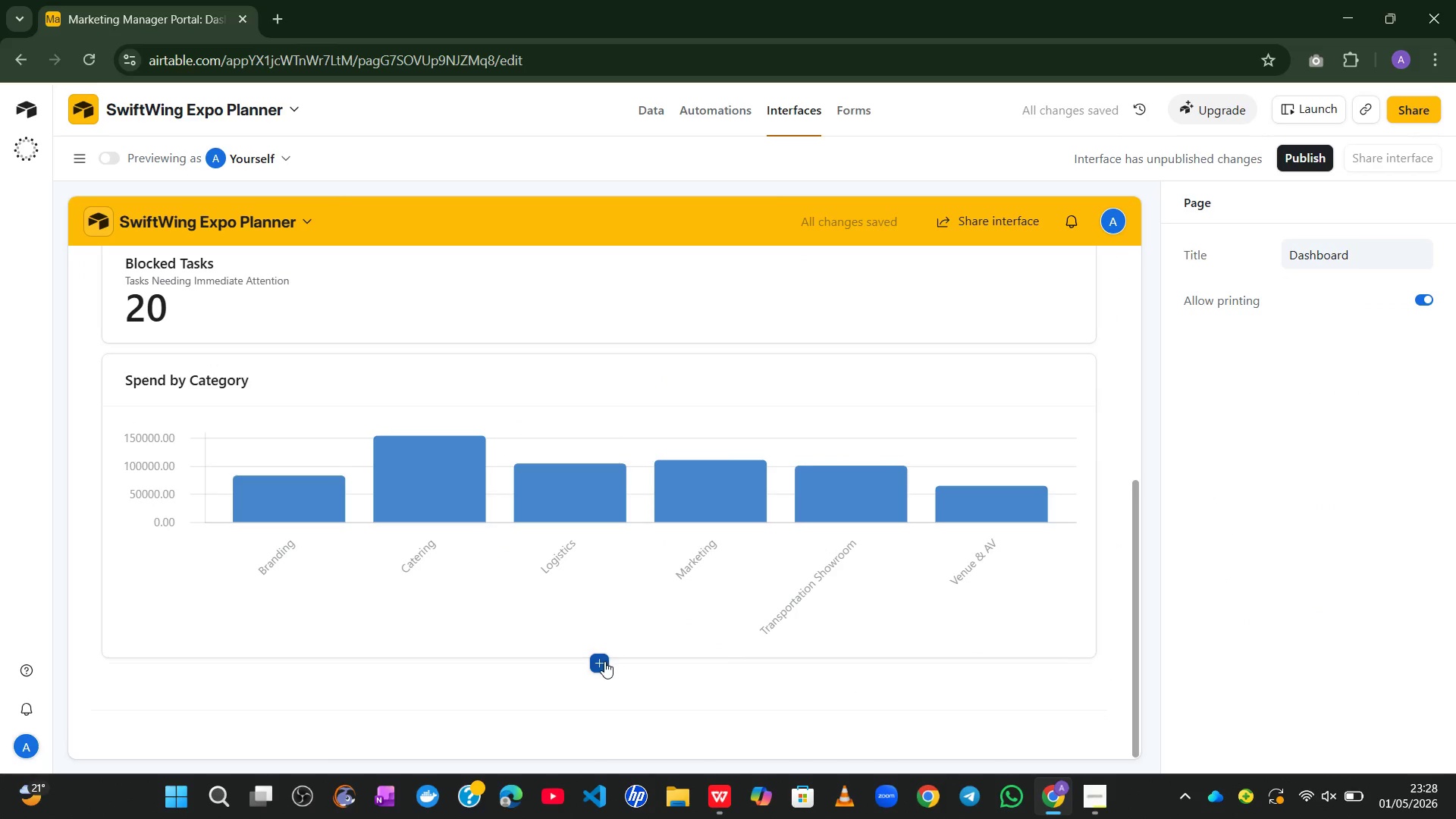 
wait(5.06)
 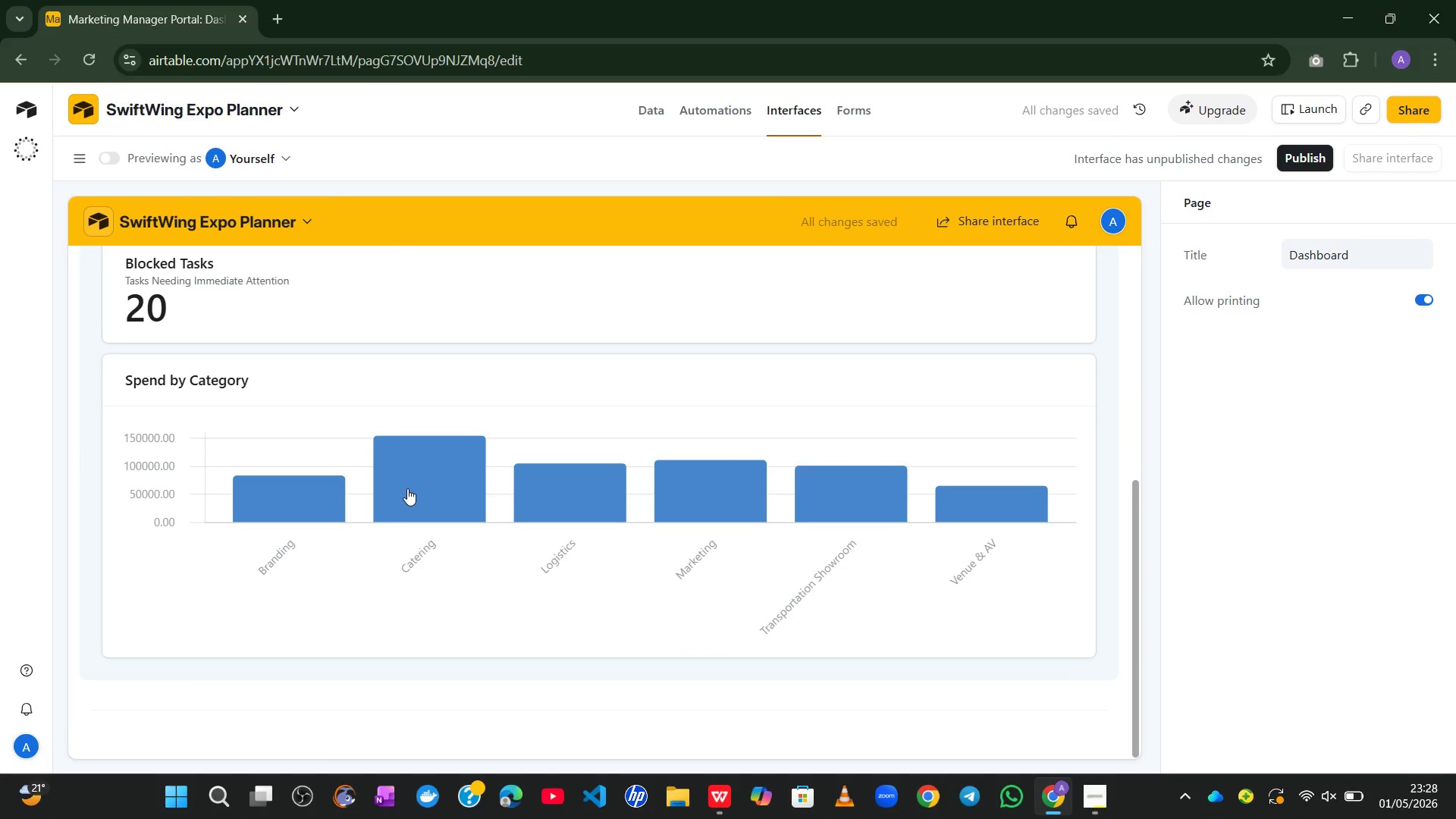 
key(Control+Y)
 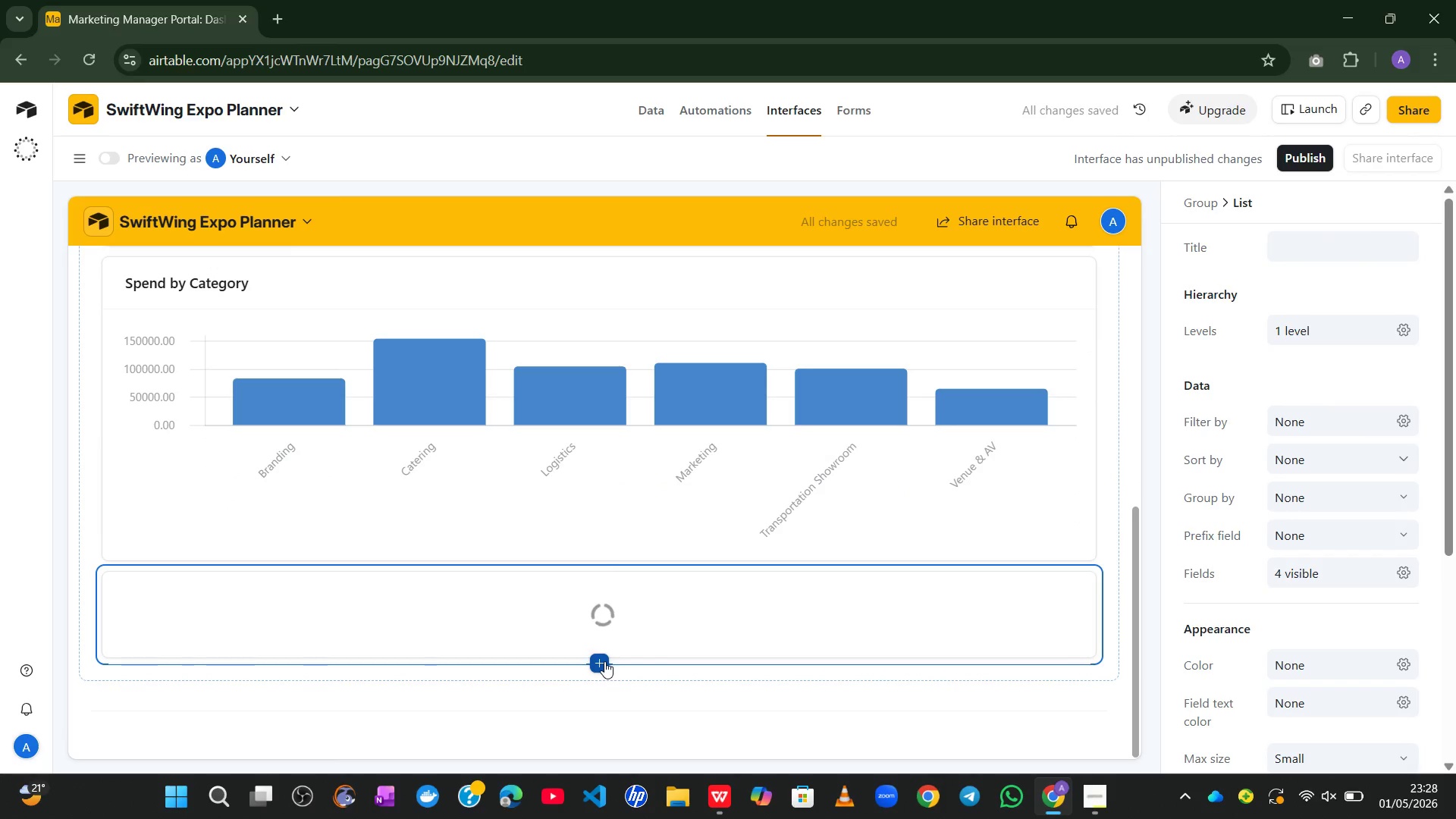 
mouse_move([673, 526])
 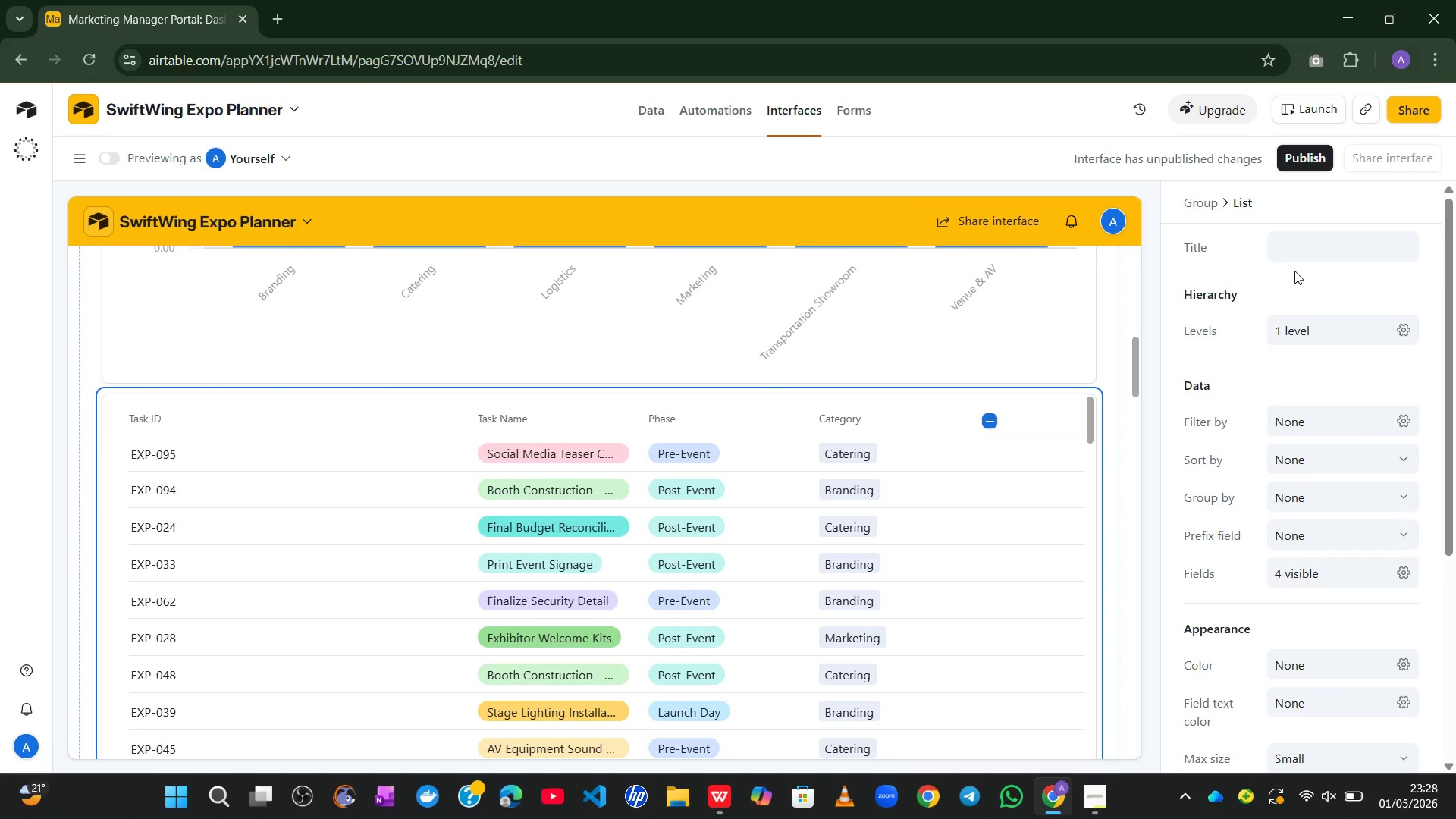 
left_click([1313, 243])
 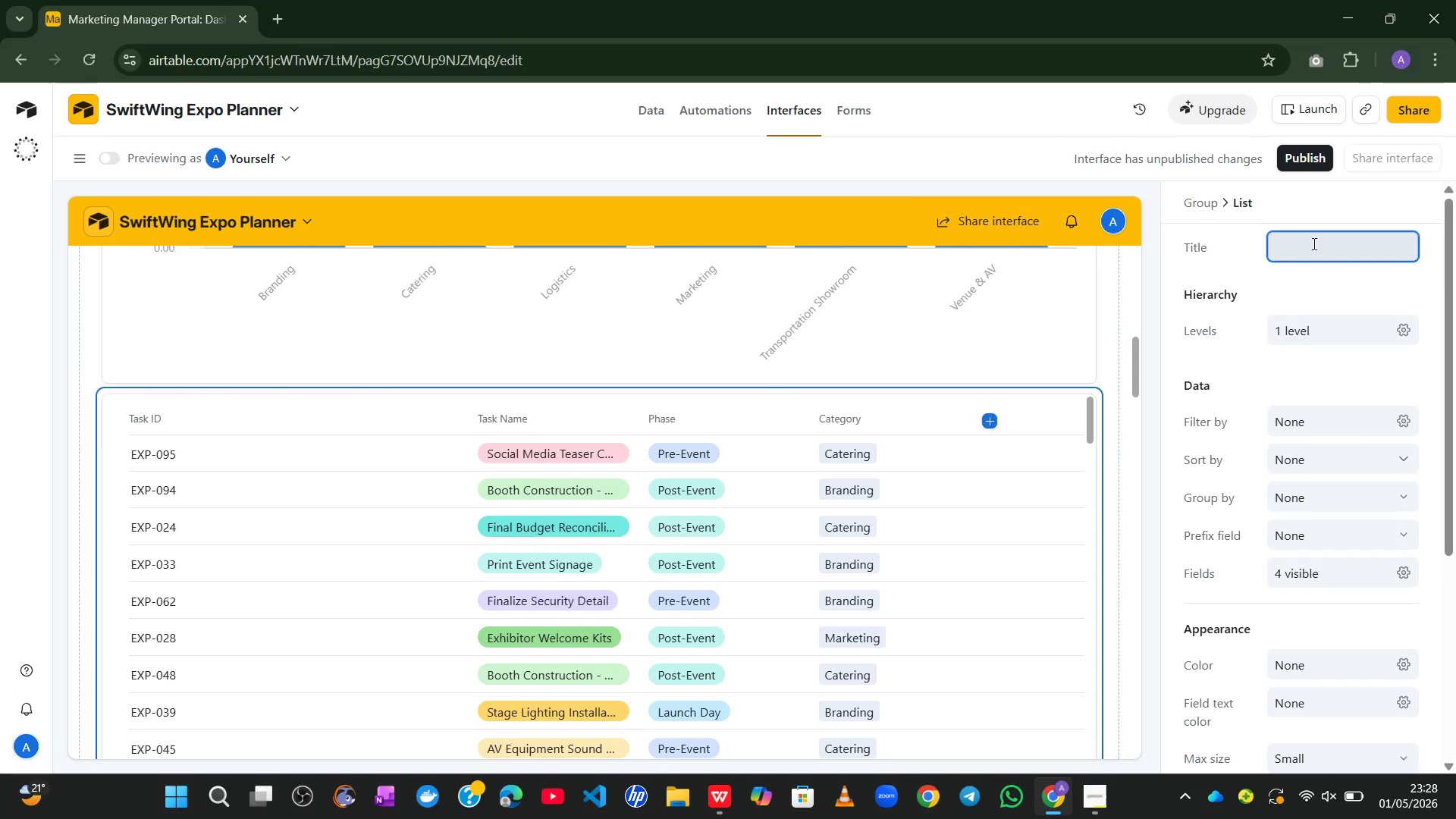 
type(Upcoming Deadlines)
 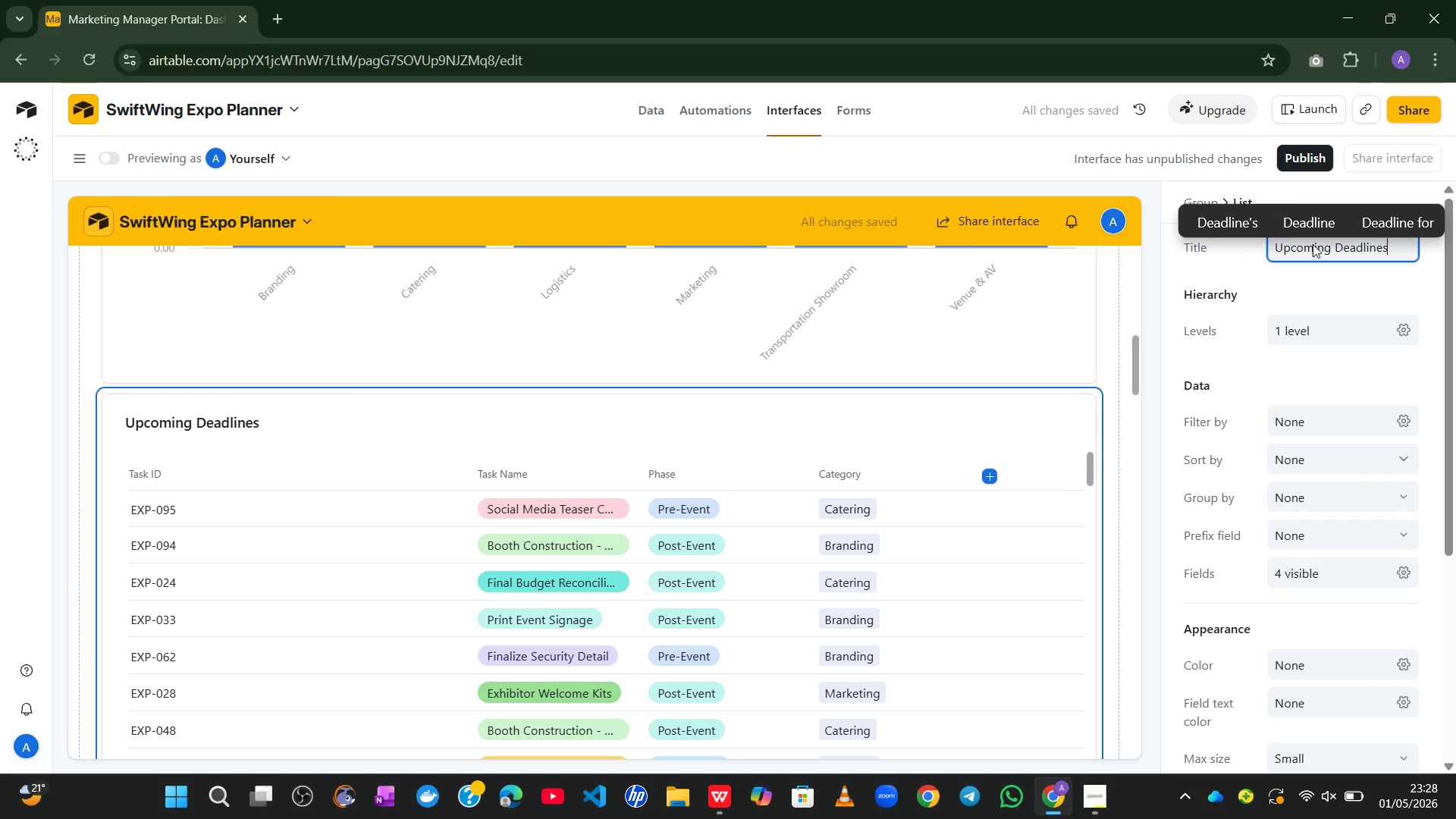 
wait(6.62)
 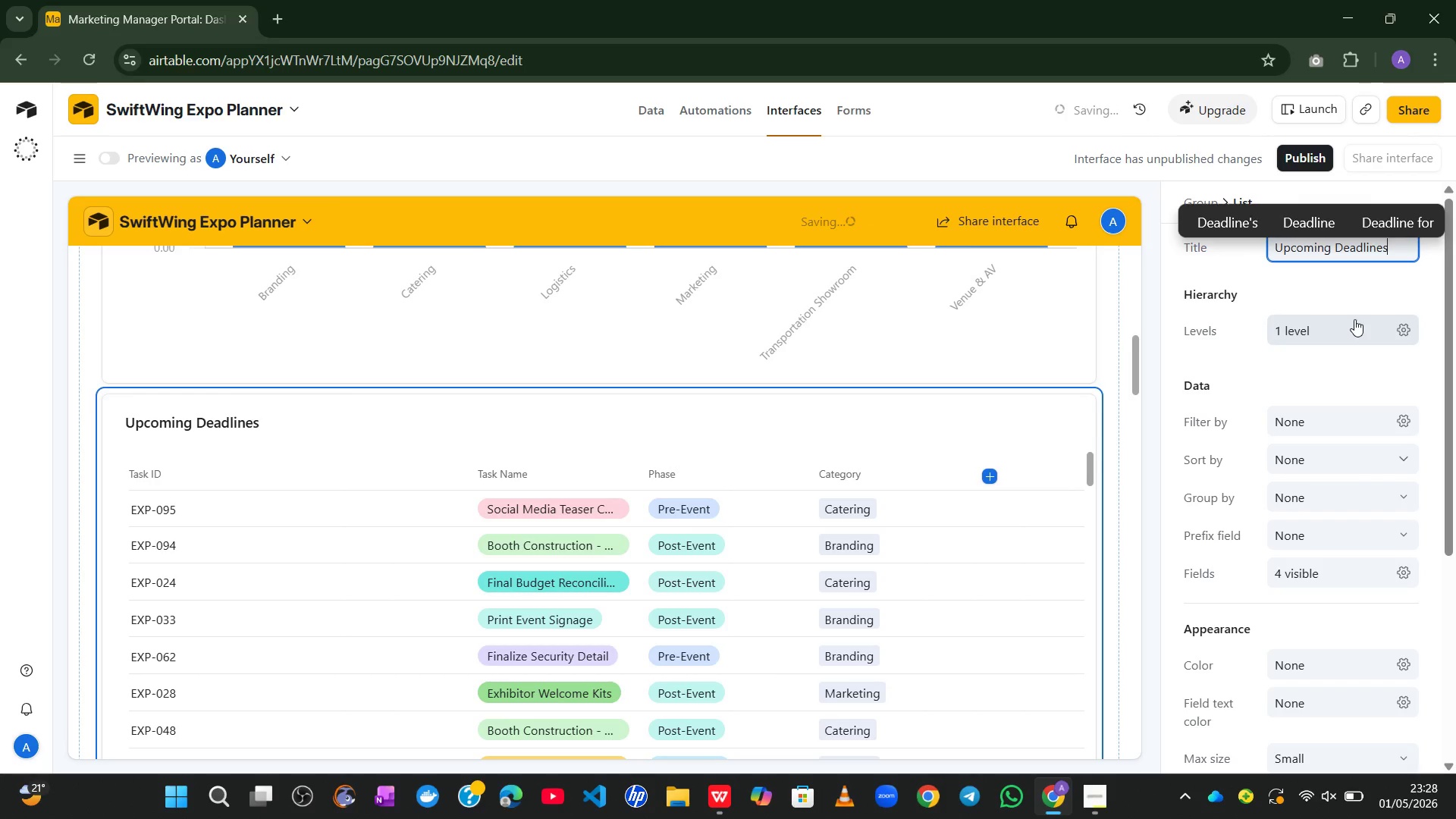 
left_click([1333, 413])
 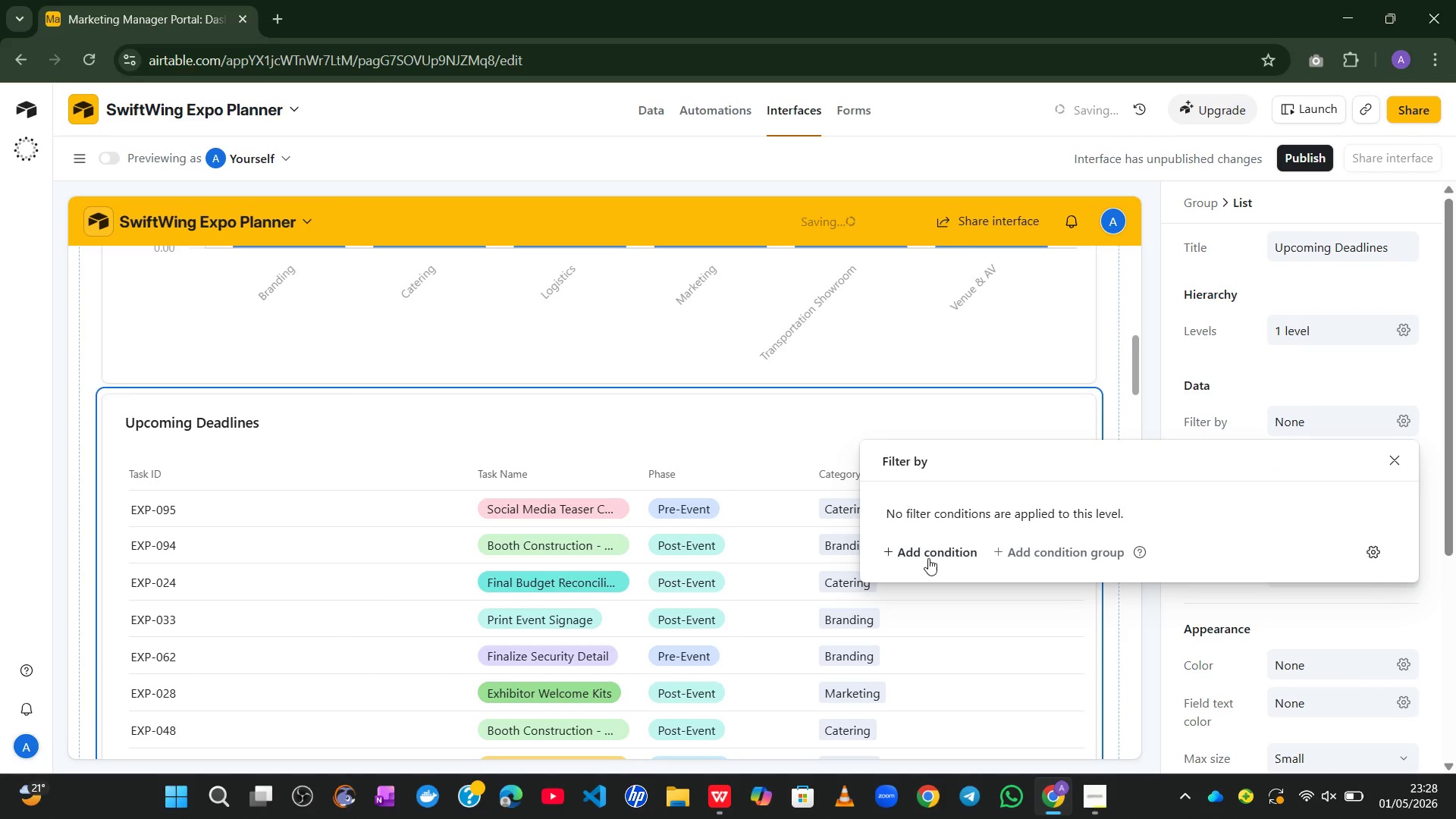 
left_click([927, 558])
 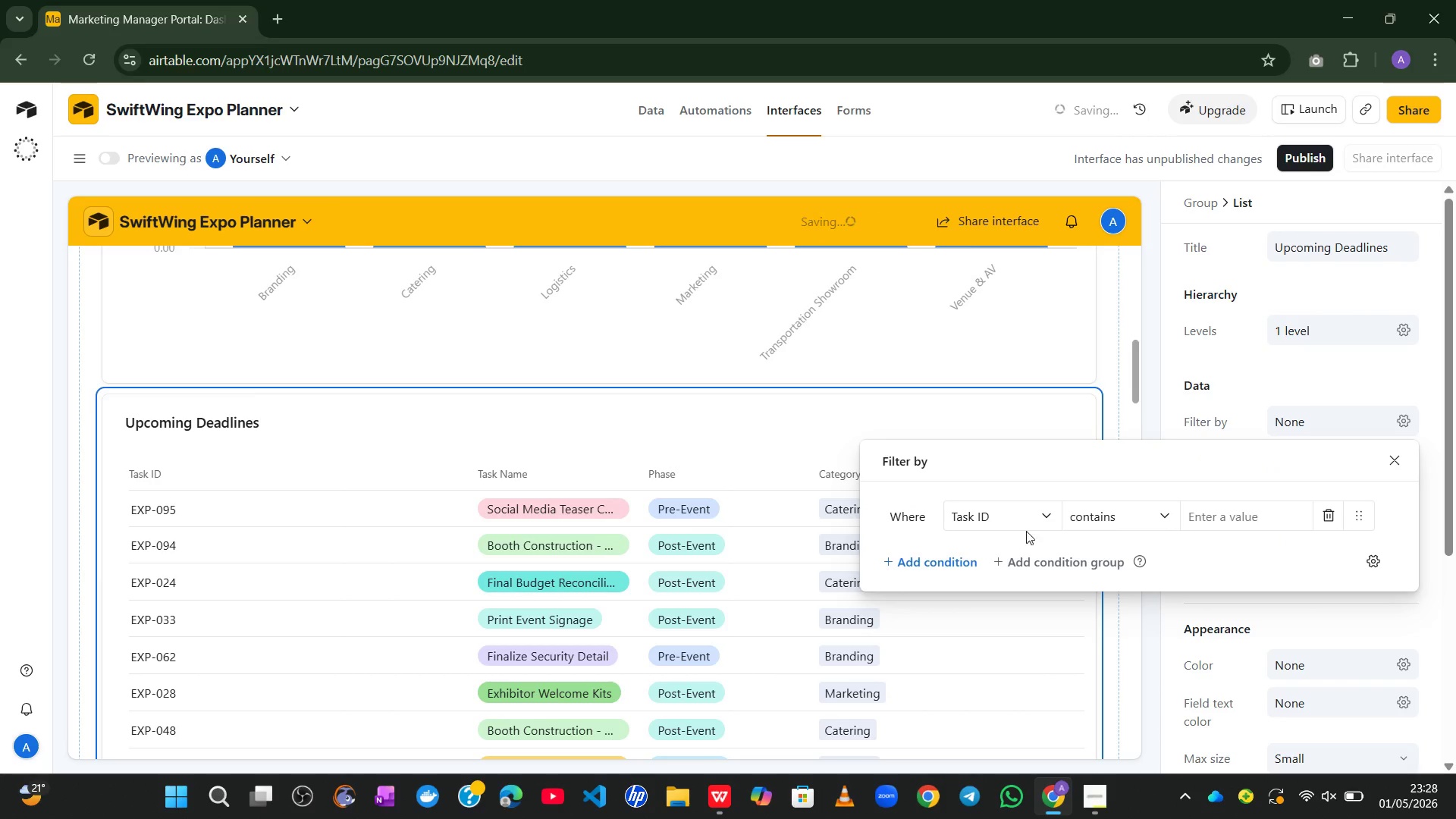 
left_click([1038, 525])
 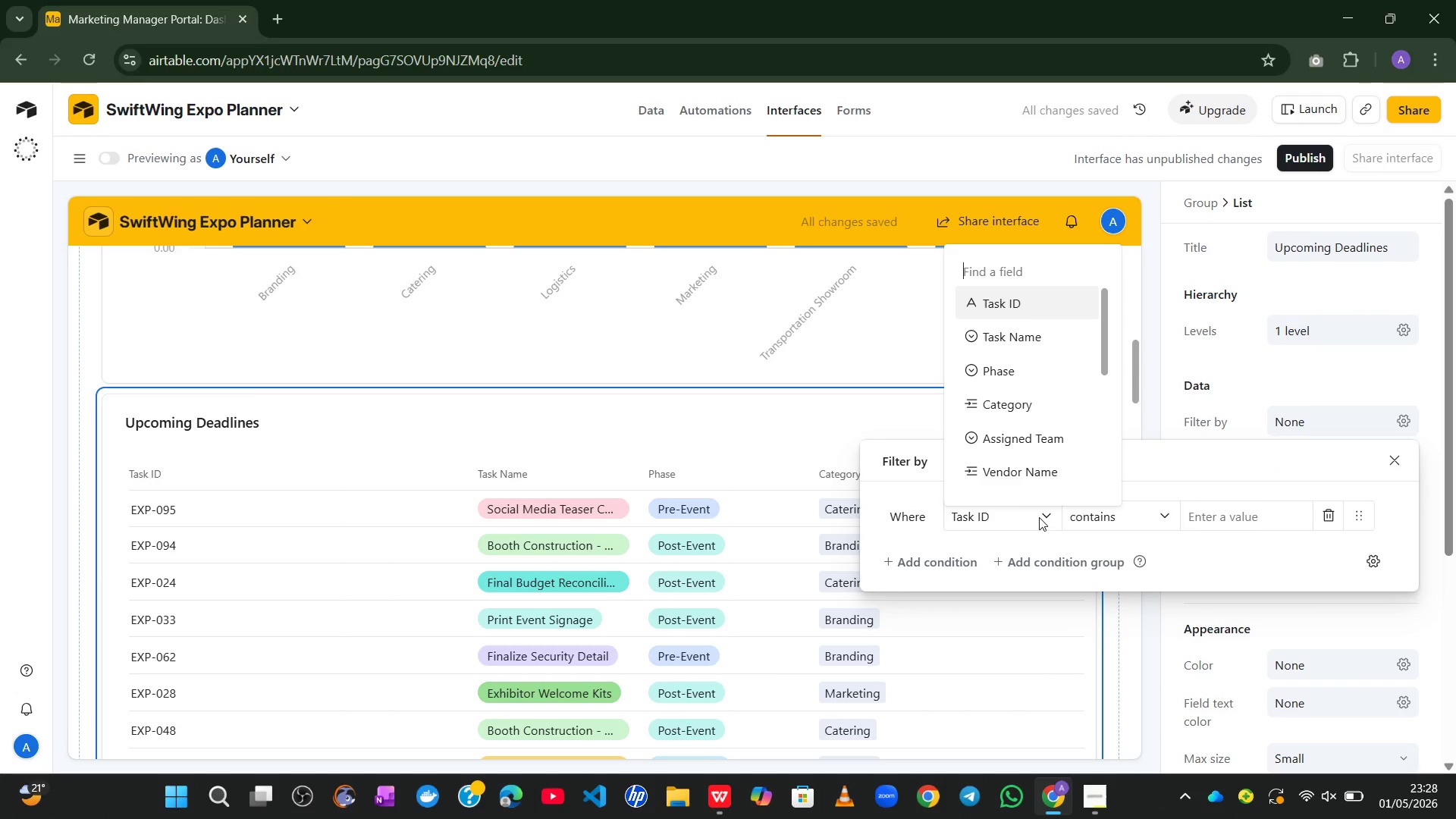 
wait(8.64)
 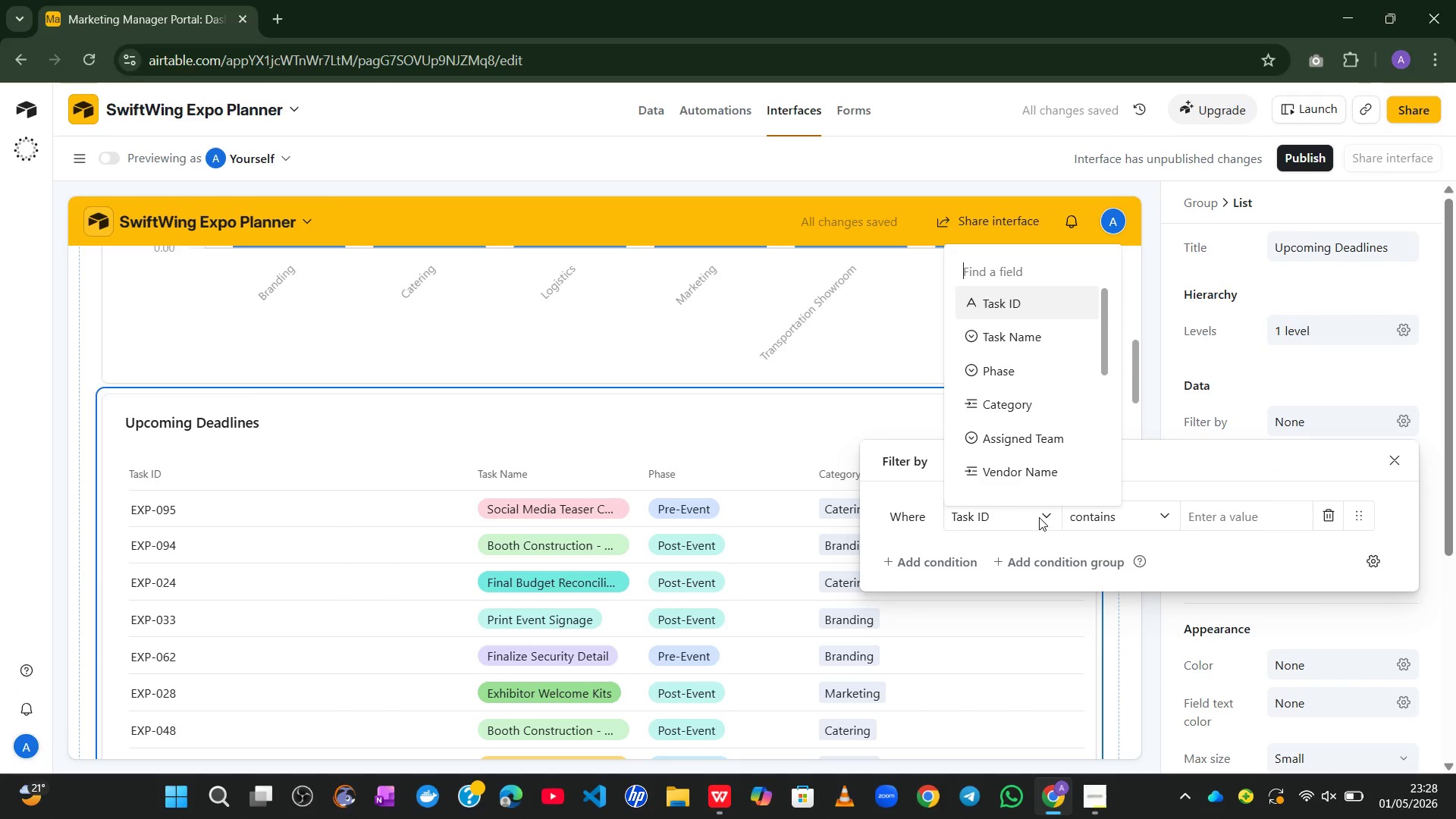 
left_click([1034, 444])
 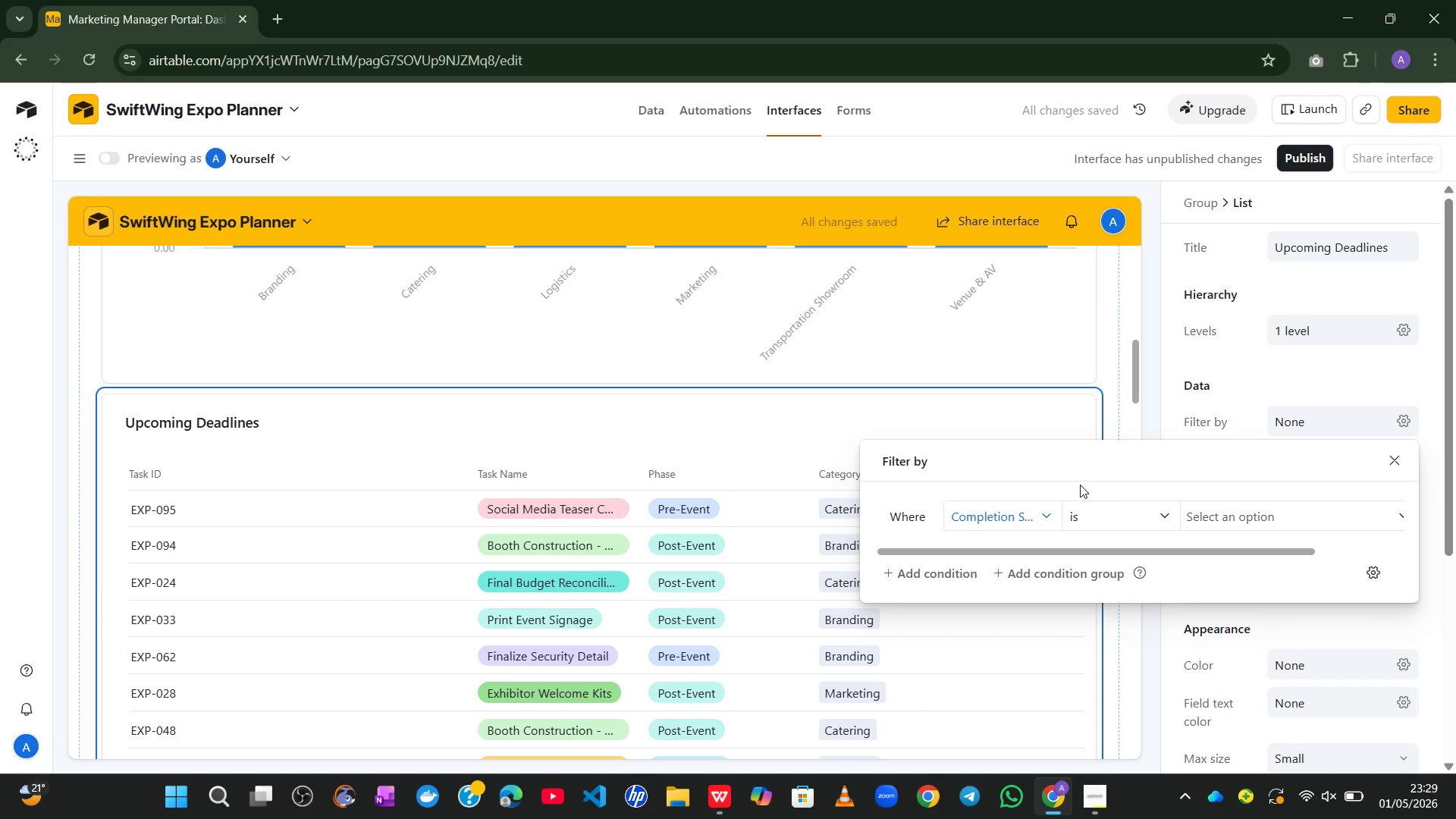 
wait(6.45)
 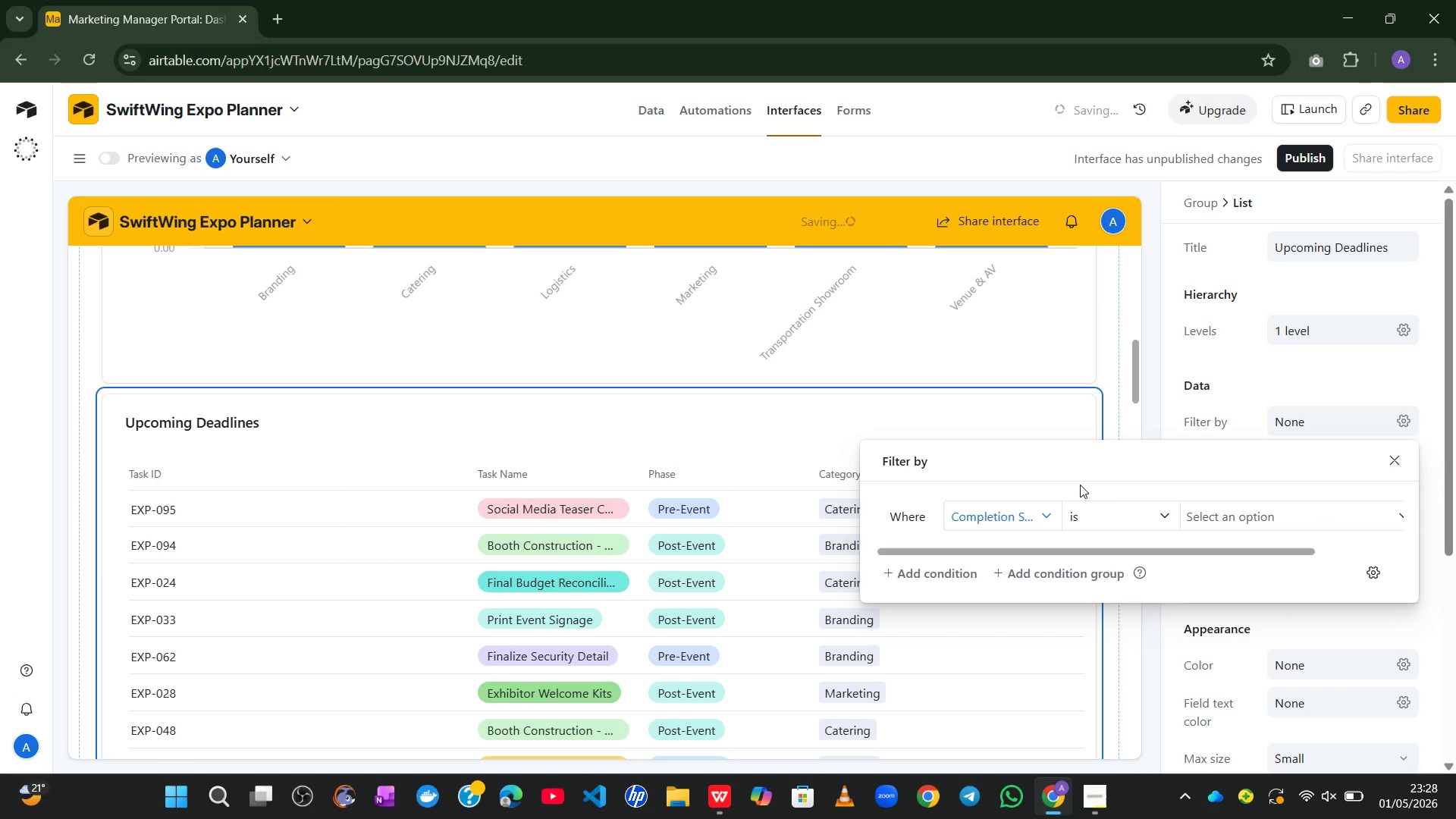 
left_click([1118, 511])
 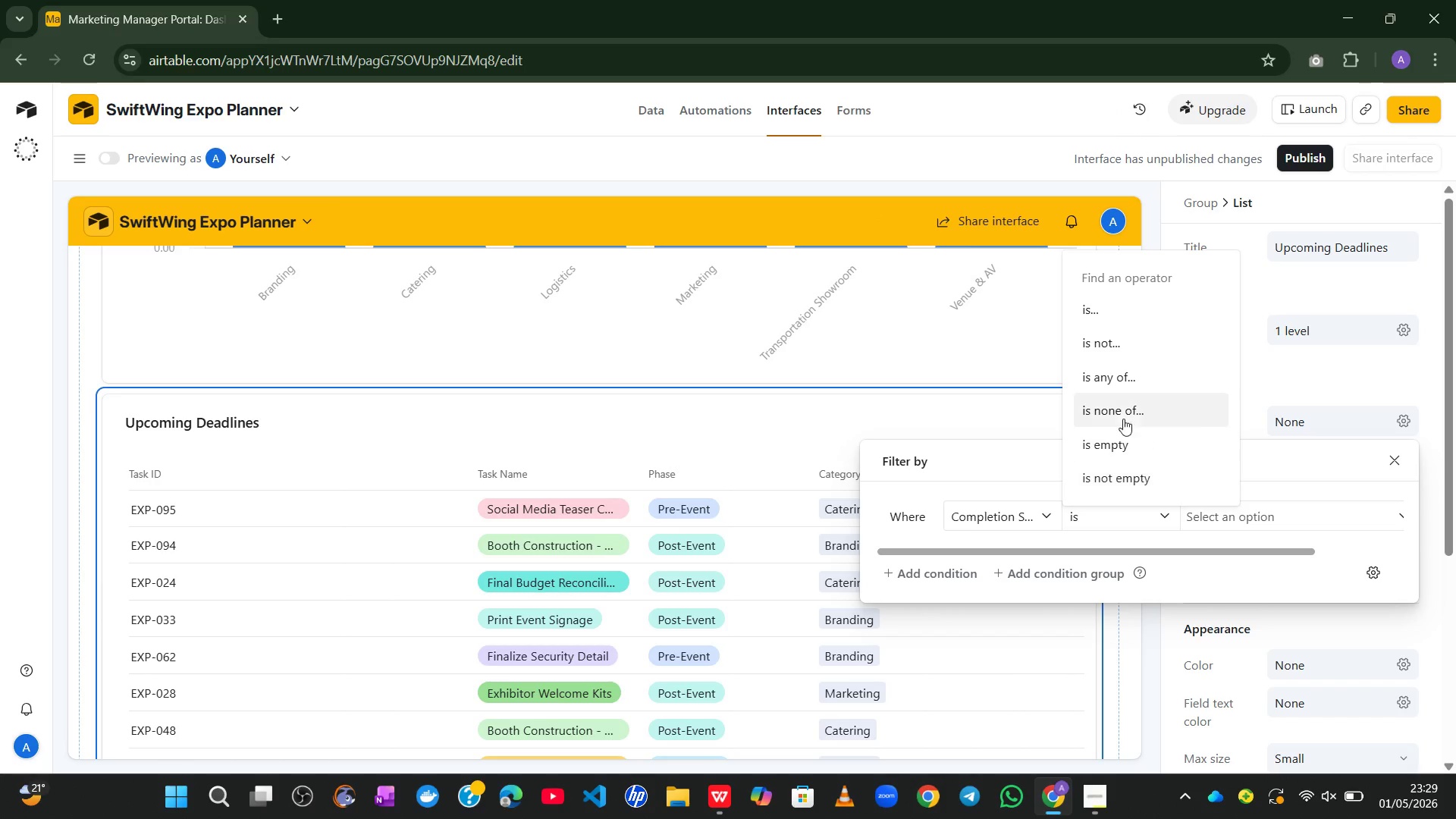 
left_click([1098, 334])
 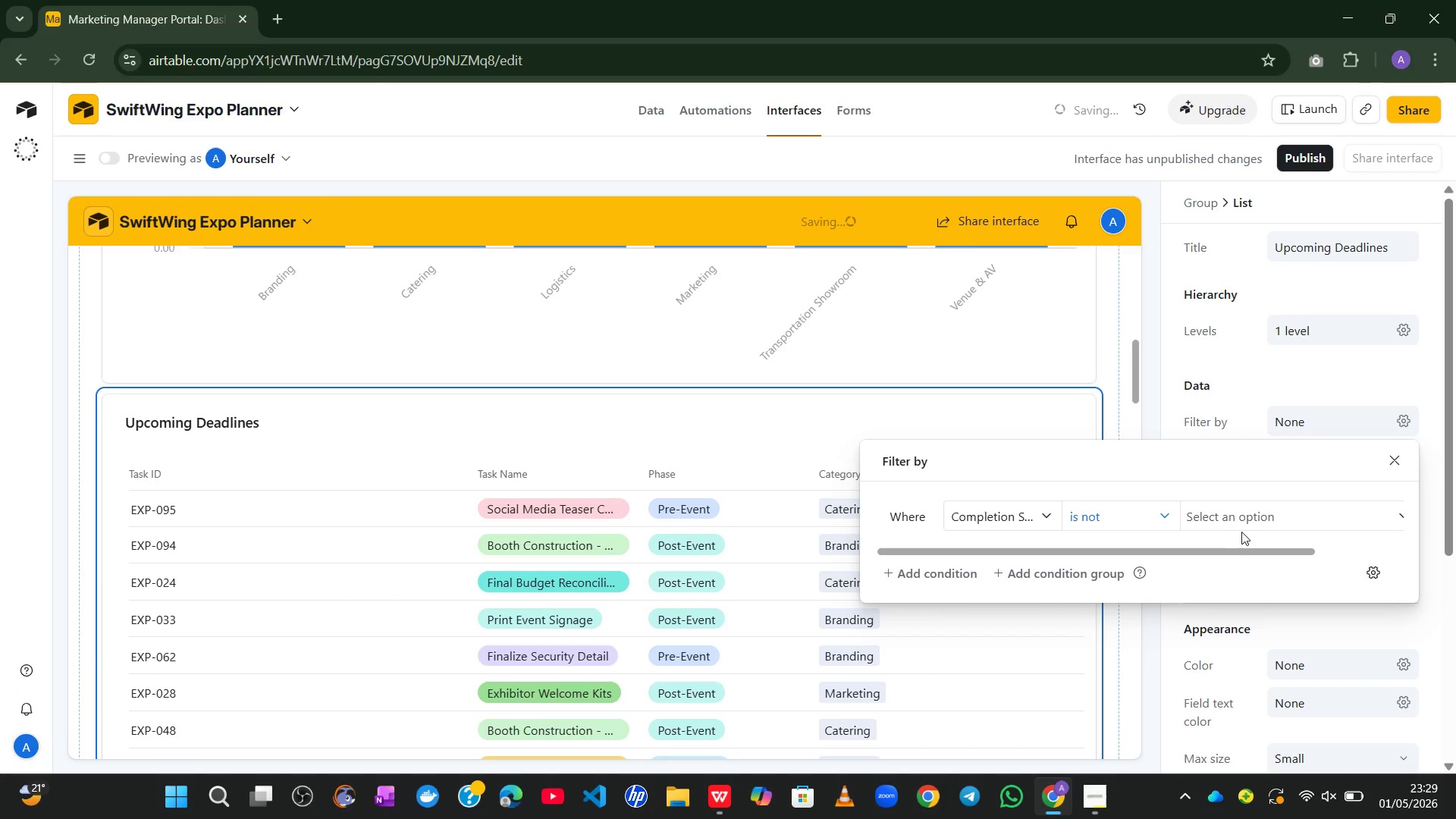 
left_click([1228, 521])
 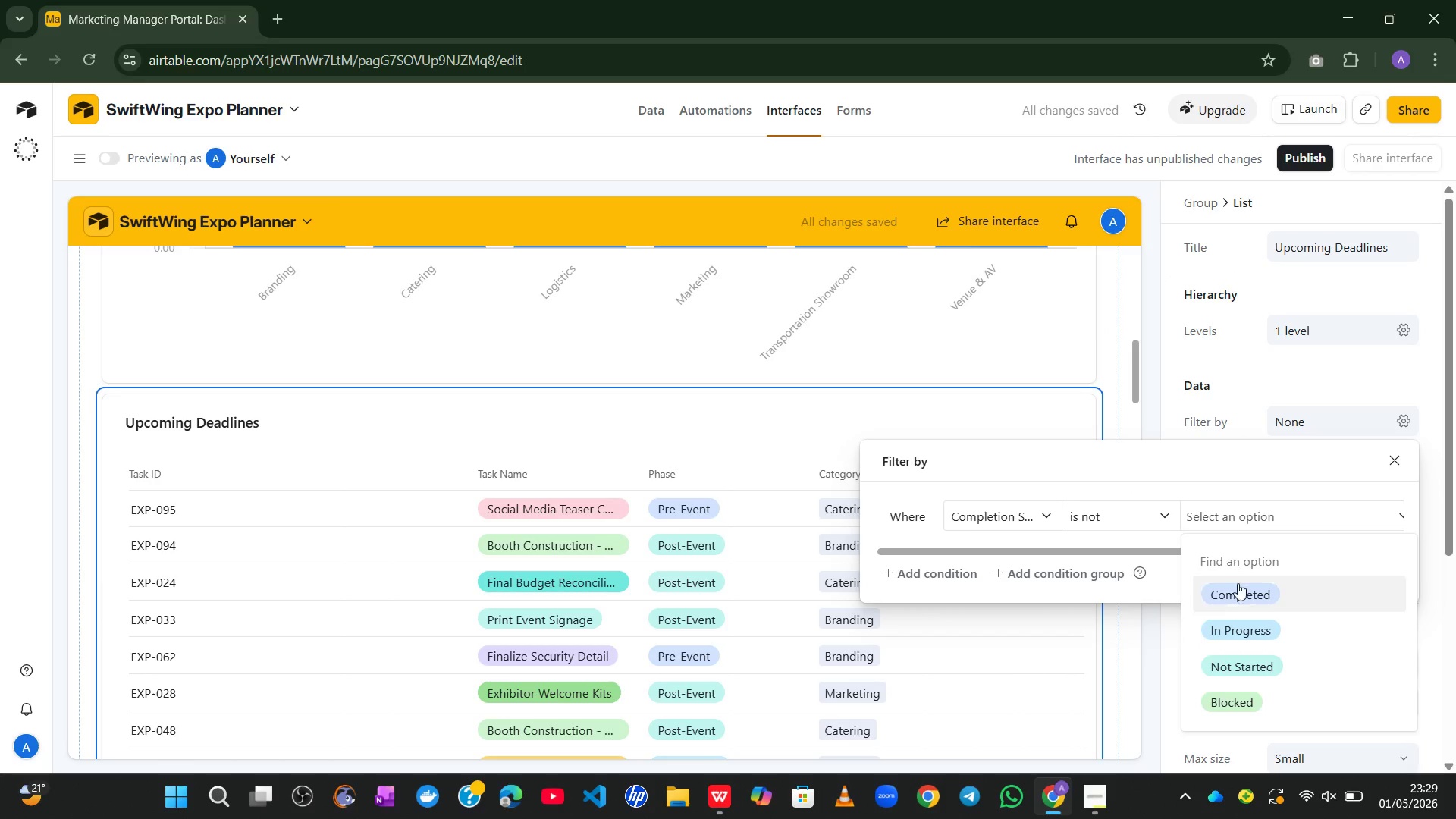 
left_click([1238, 592])
 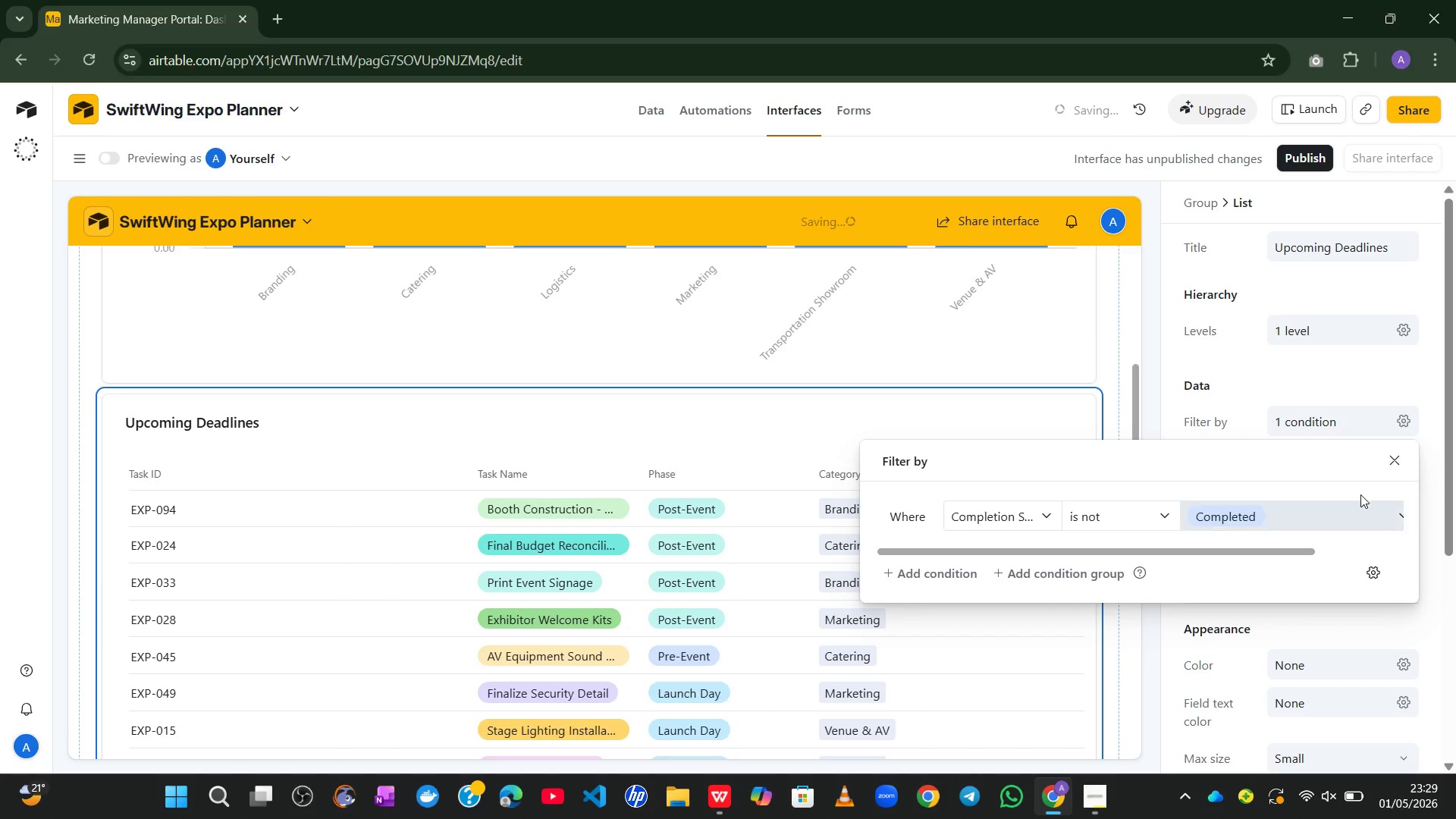 
left_click([1395, 470])
 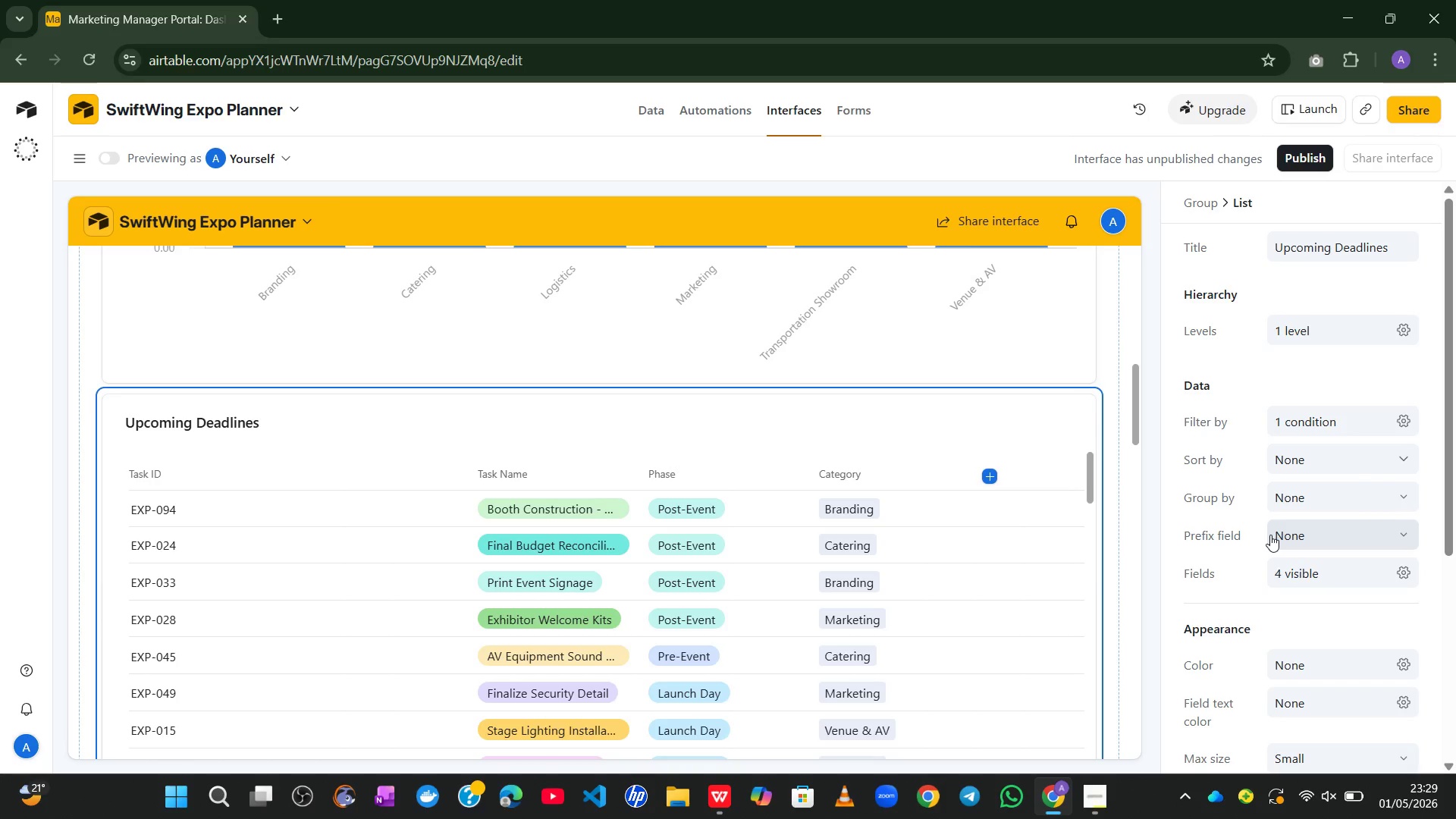 
wait(14.47)
 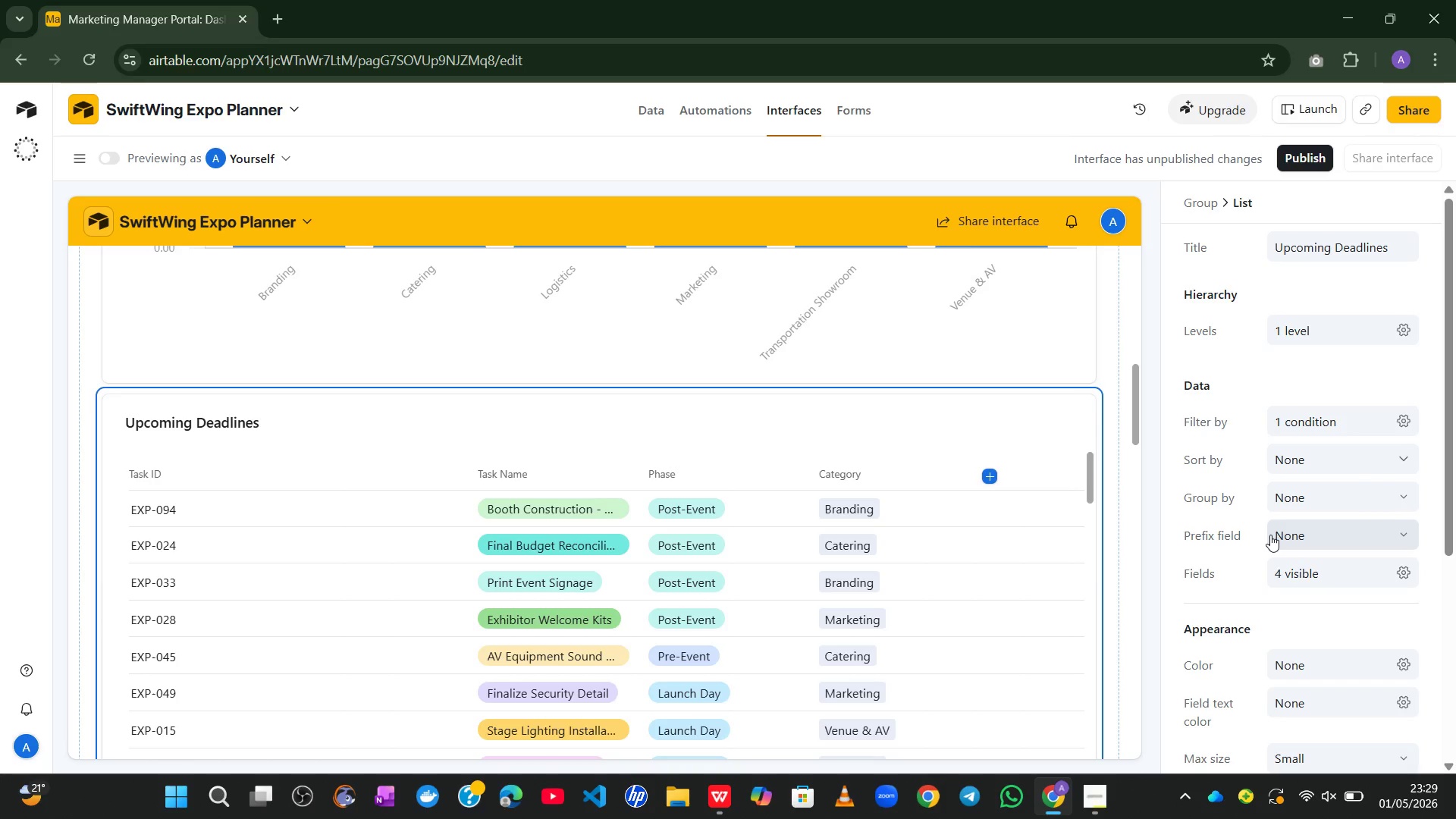 
left_click([1397, 462])
 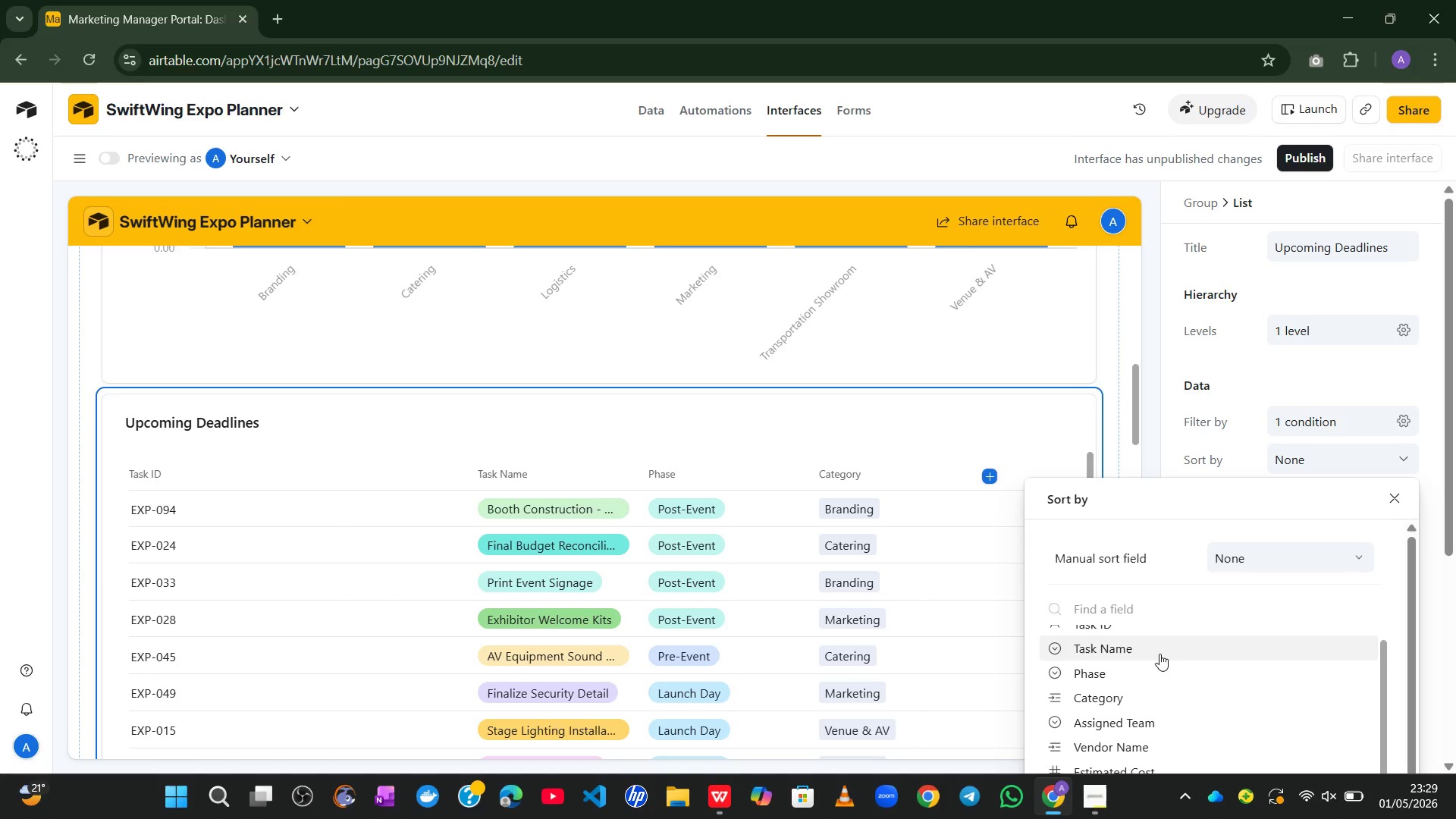 
mouse_move([1123, 698])
 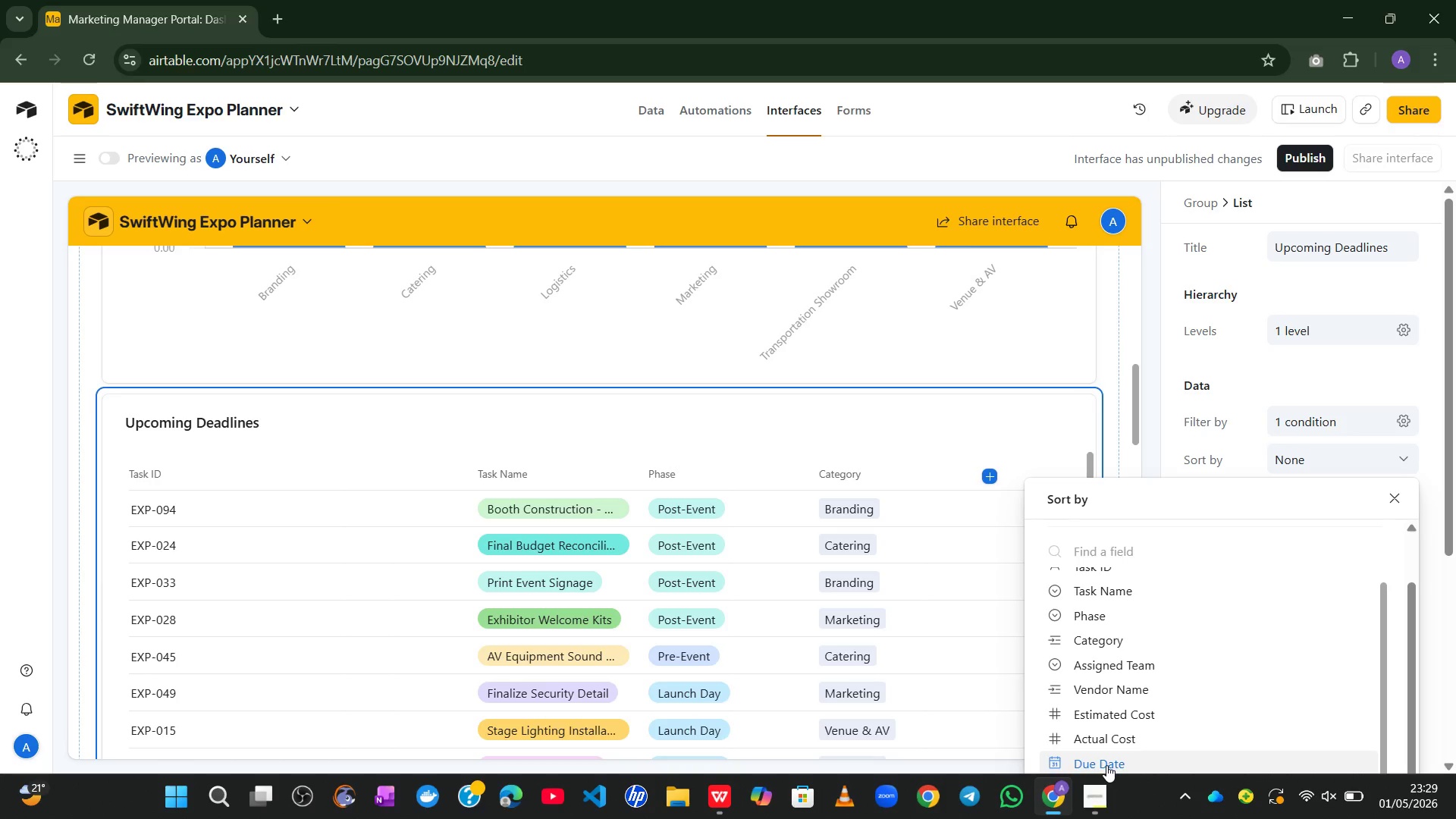 
left_click([1106, 765])
 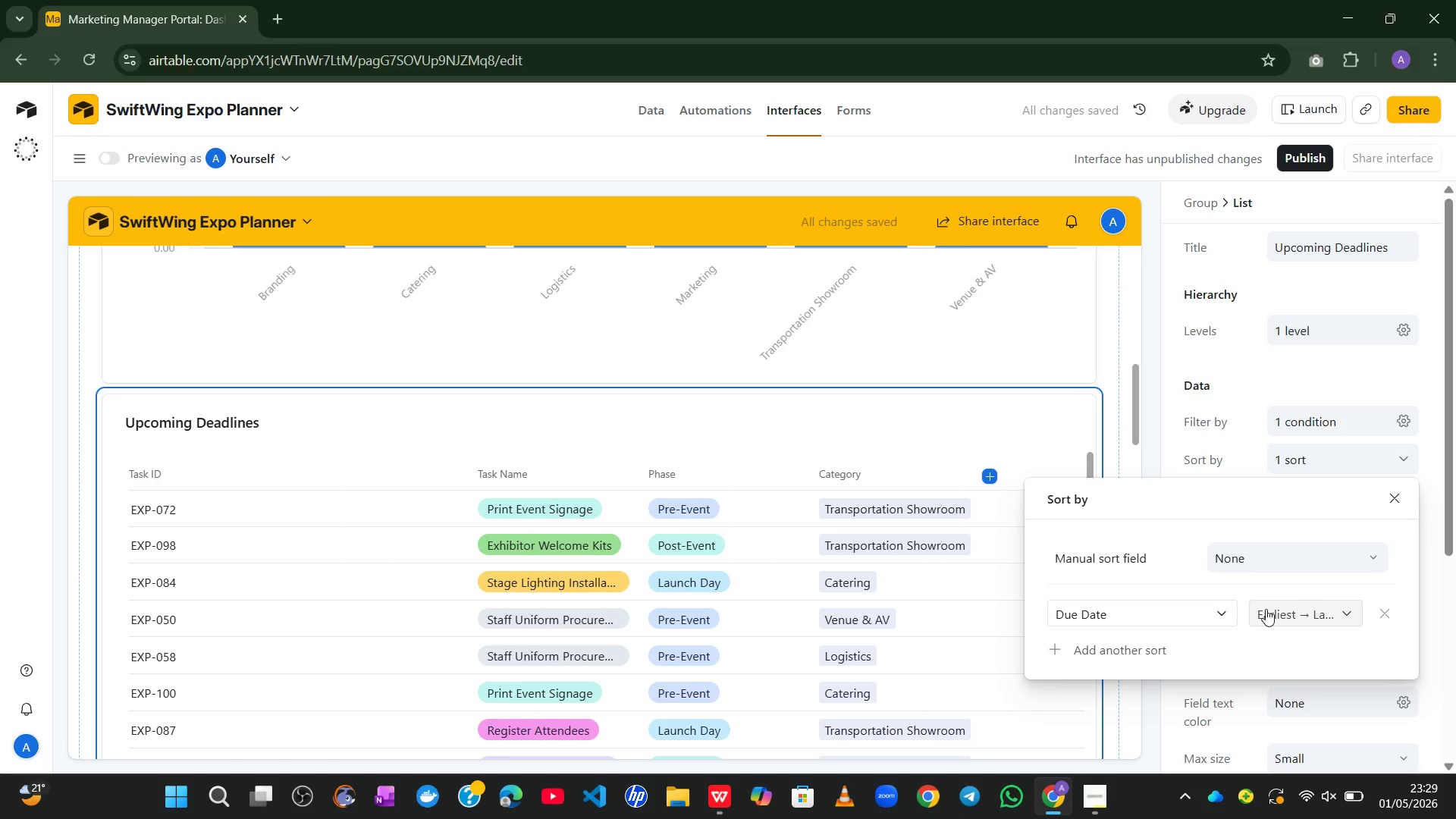 
left_click([1341, 606])
 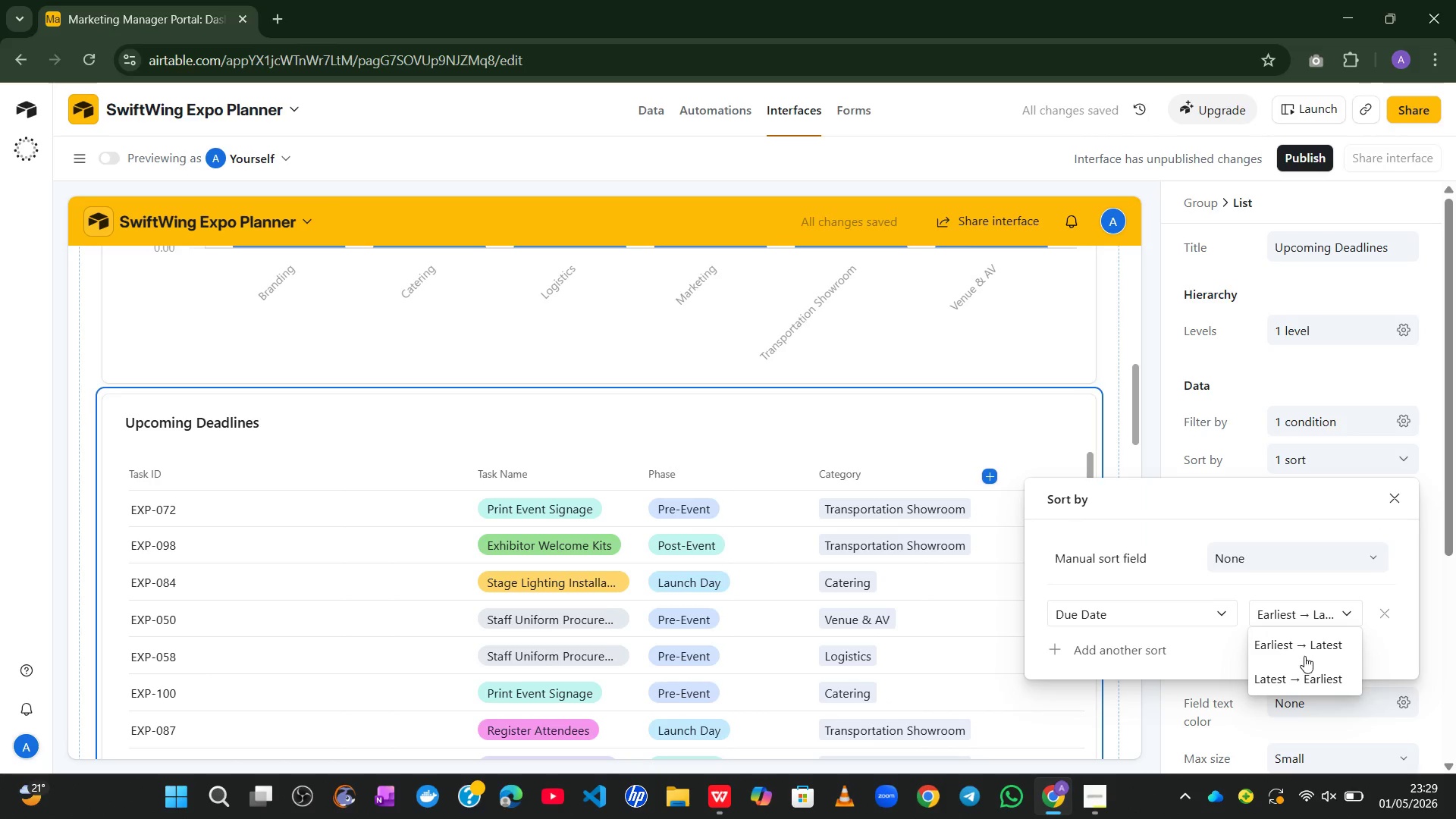 
left_click([1305, 654])
 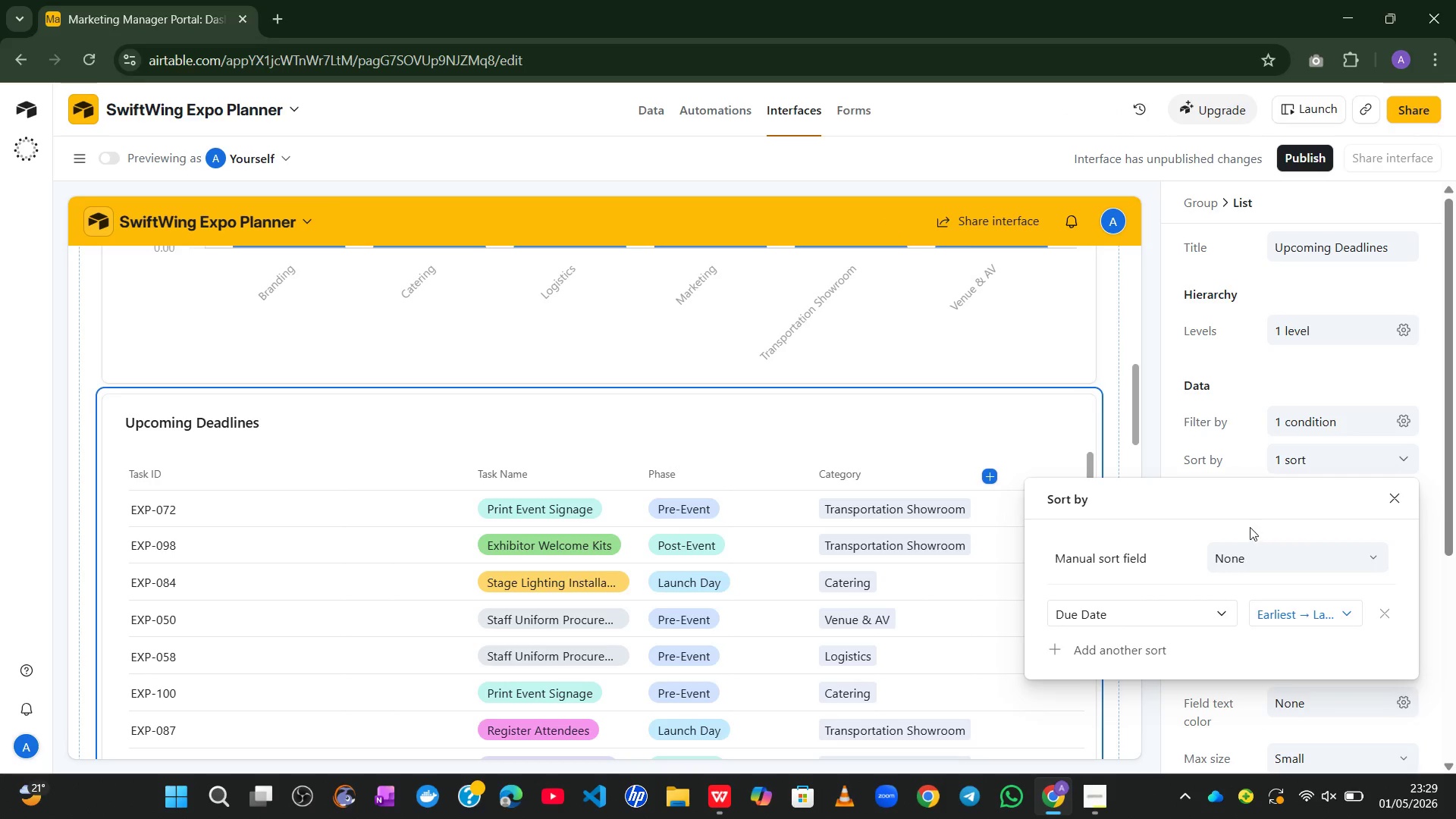 
left_click([1338, 558])
 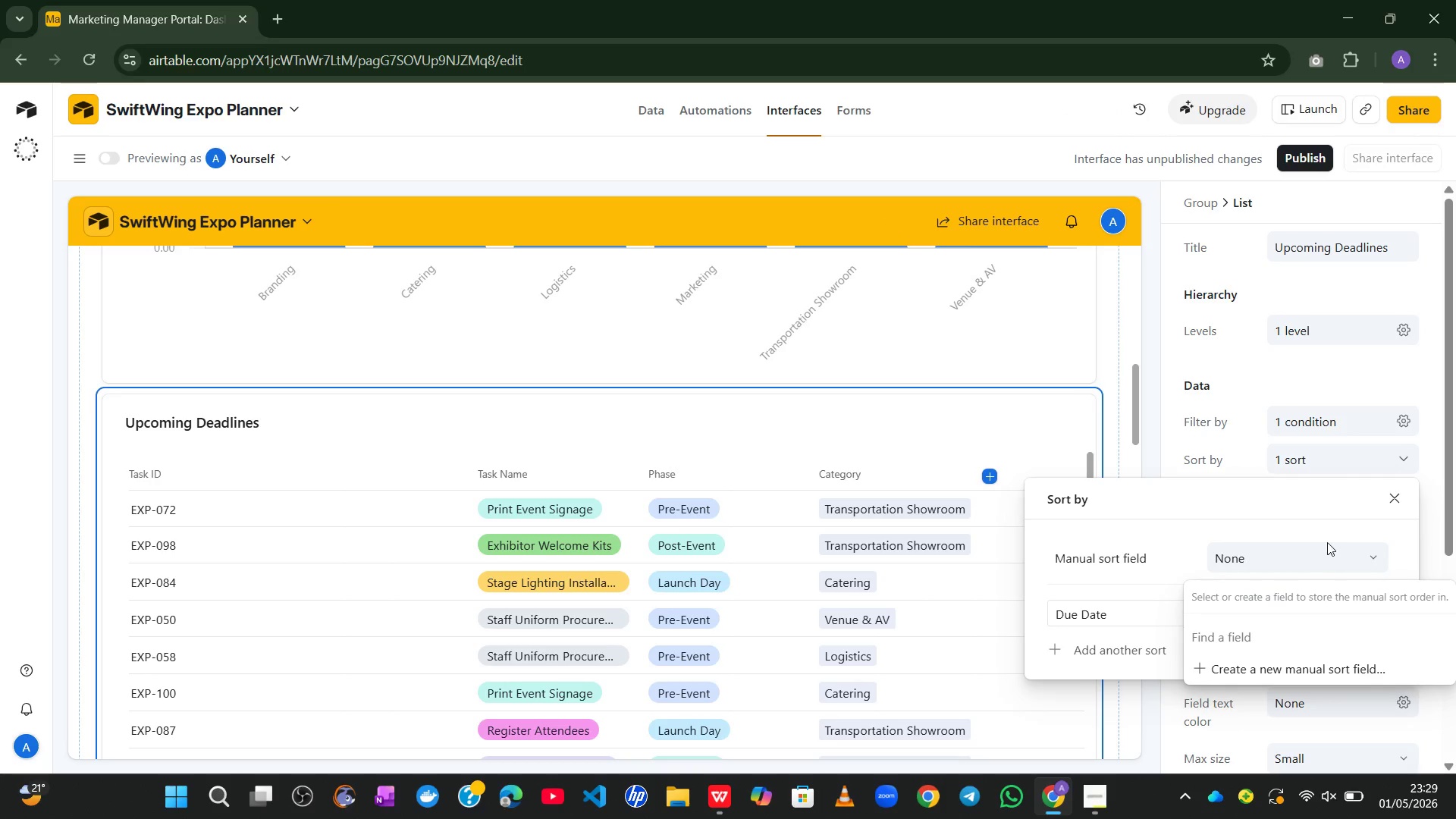 
left_click([1322, 532])
 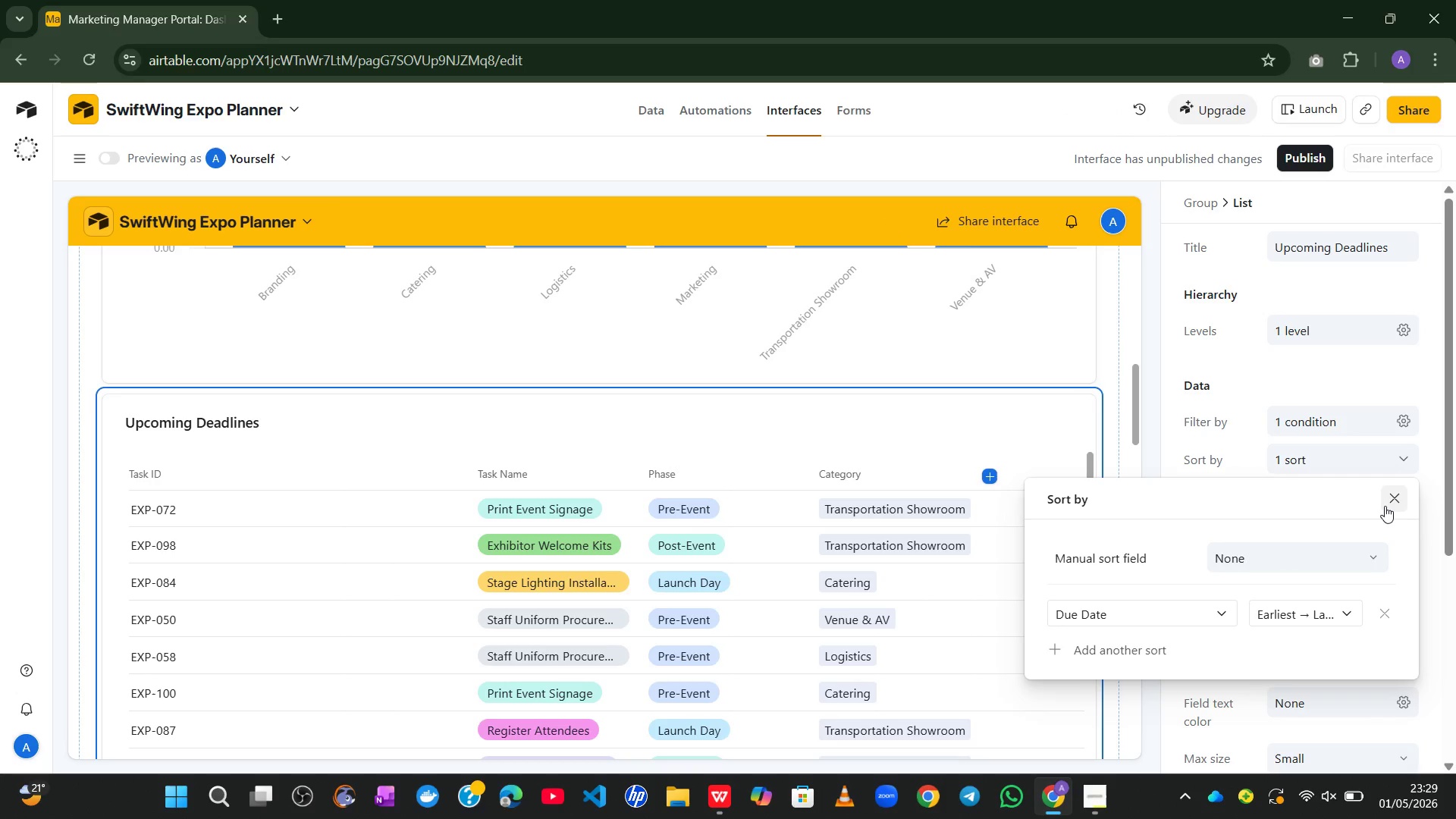 
left_click([1389, 504])
 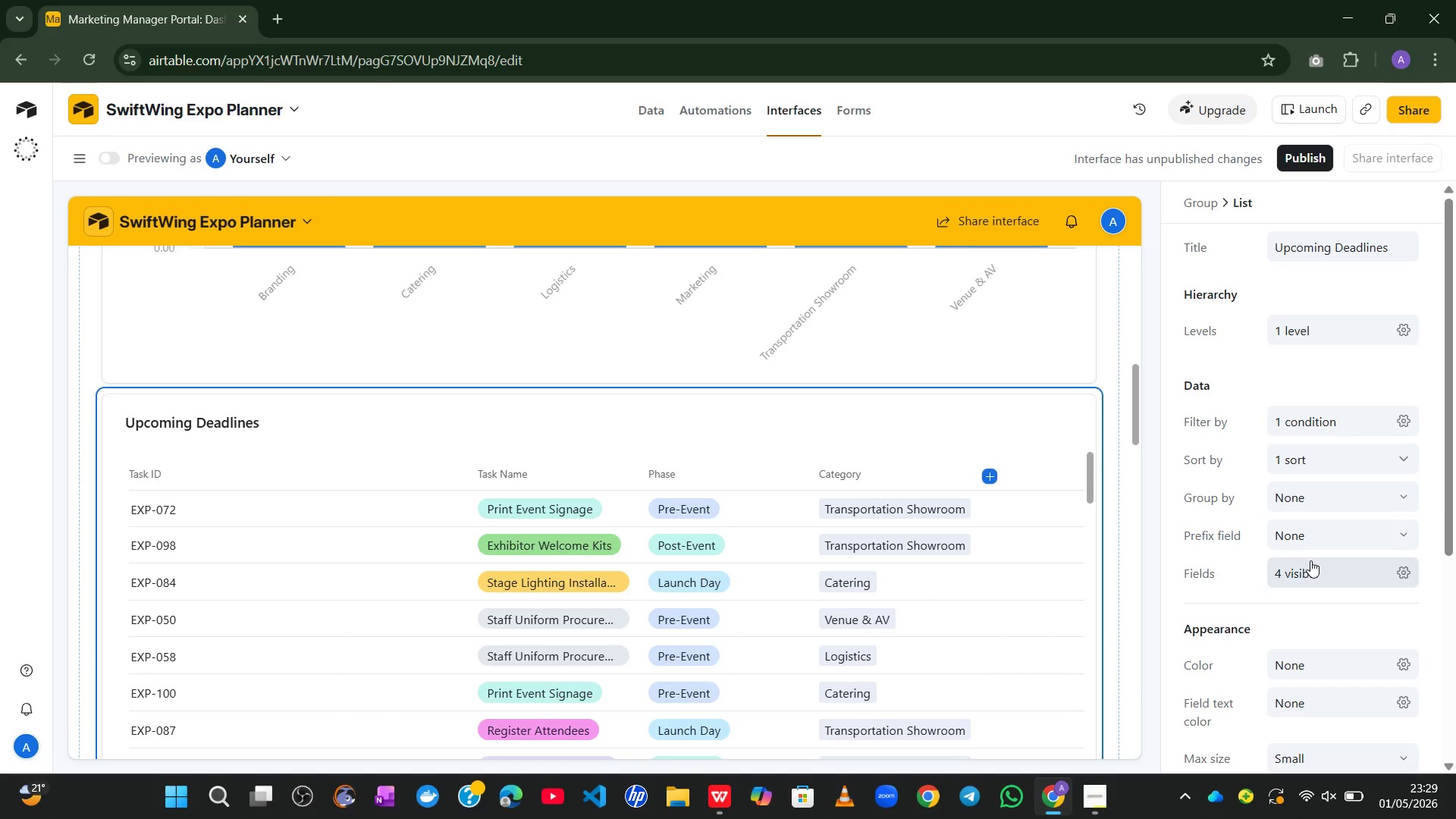 
wait(10.02)
 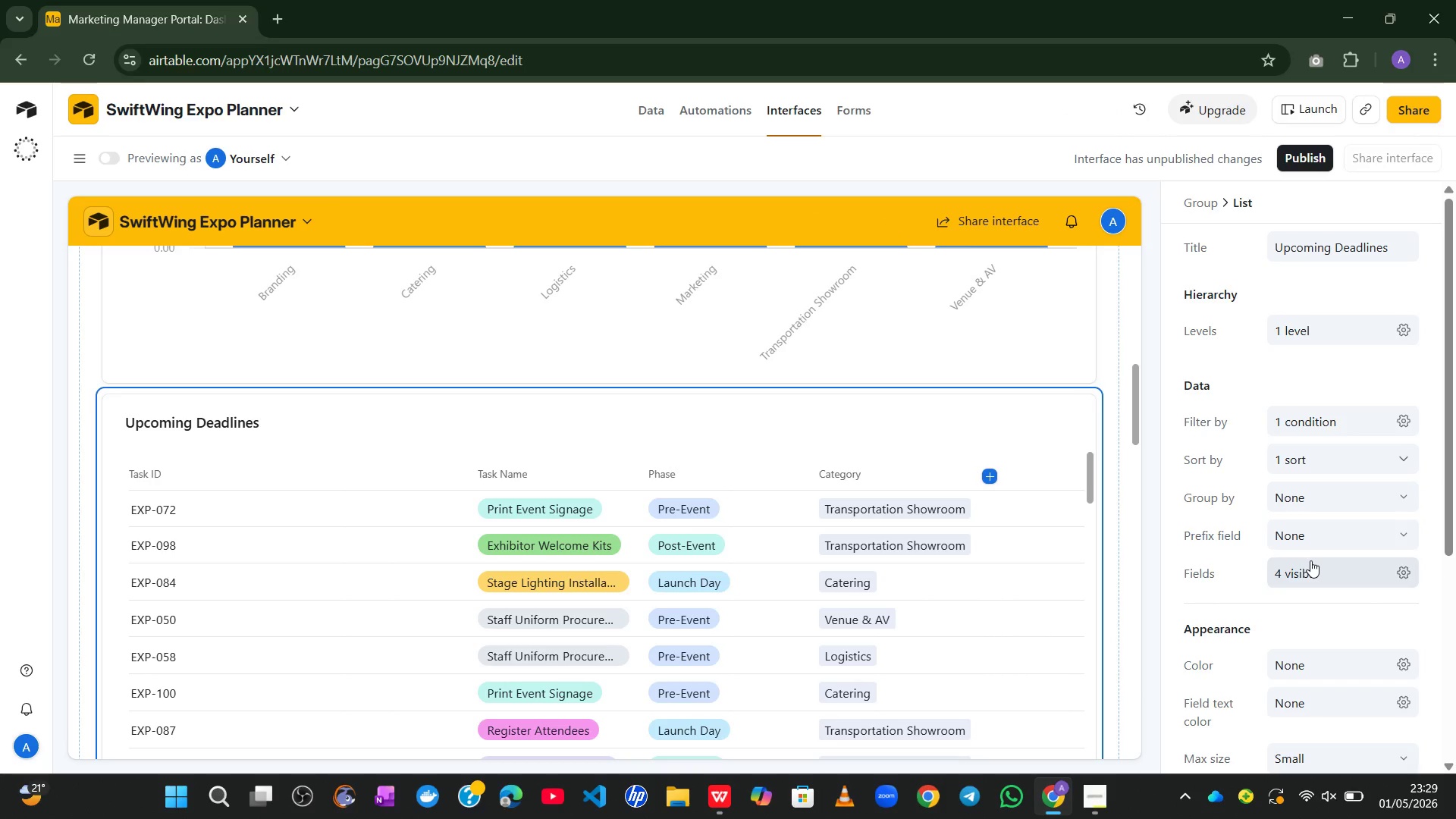 
mouse_move([1300, 623])
 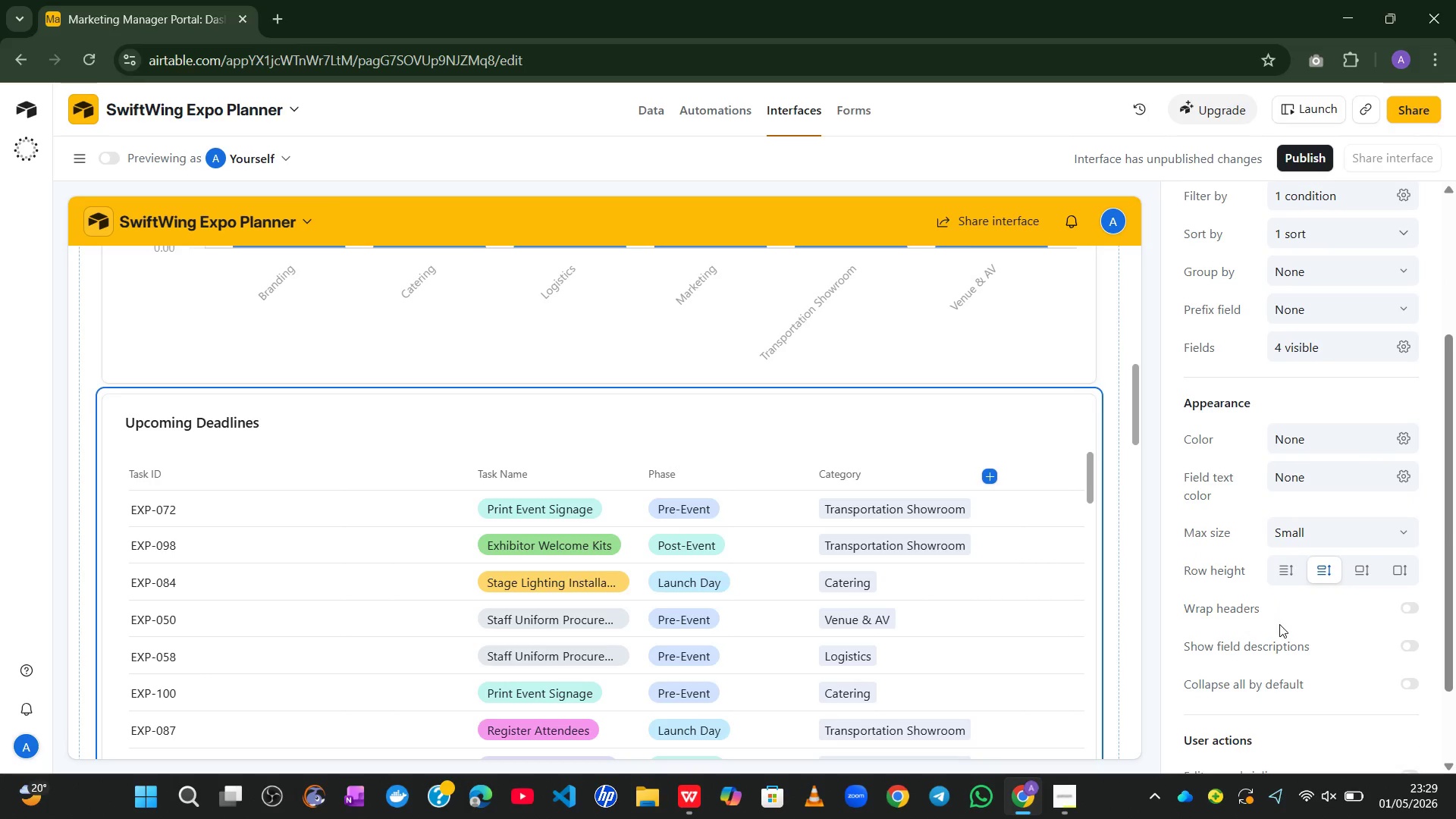 
left_click([1378, 539])
 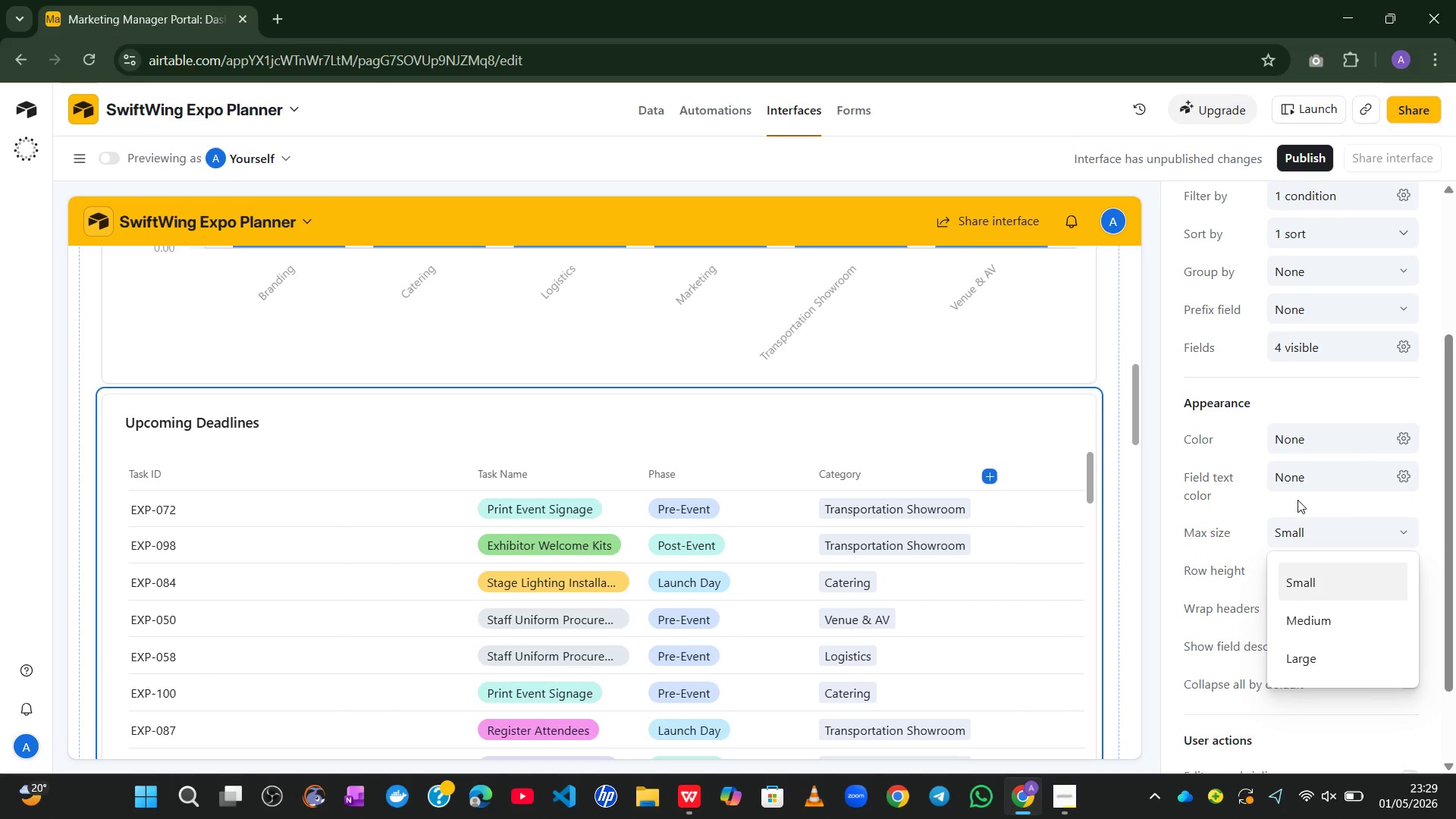 
left_click([1271, 513])
 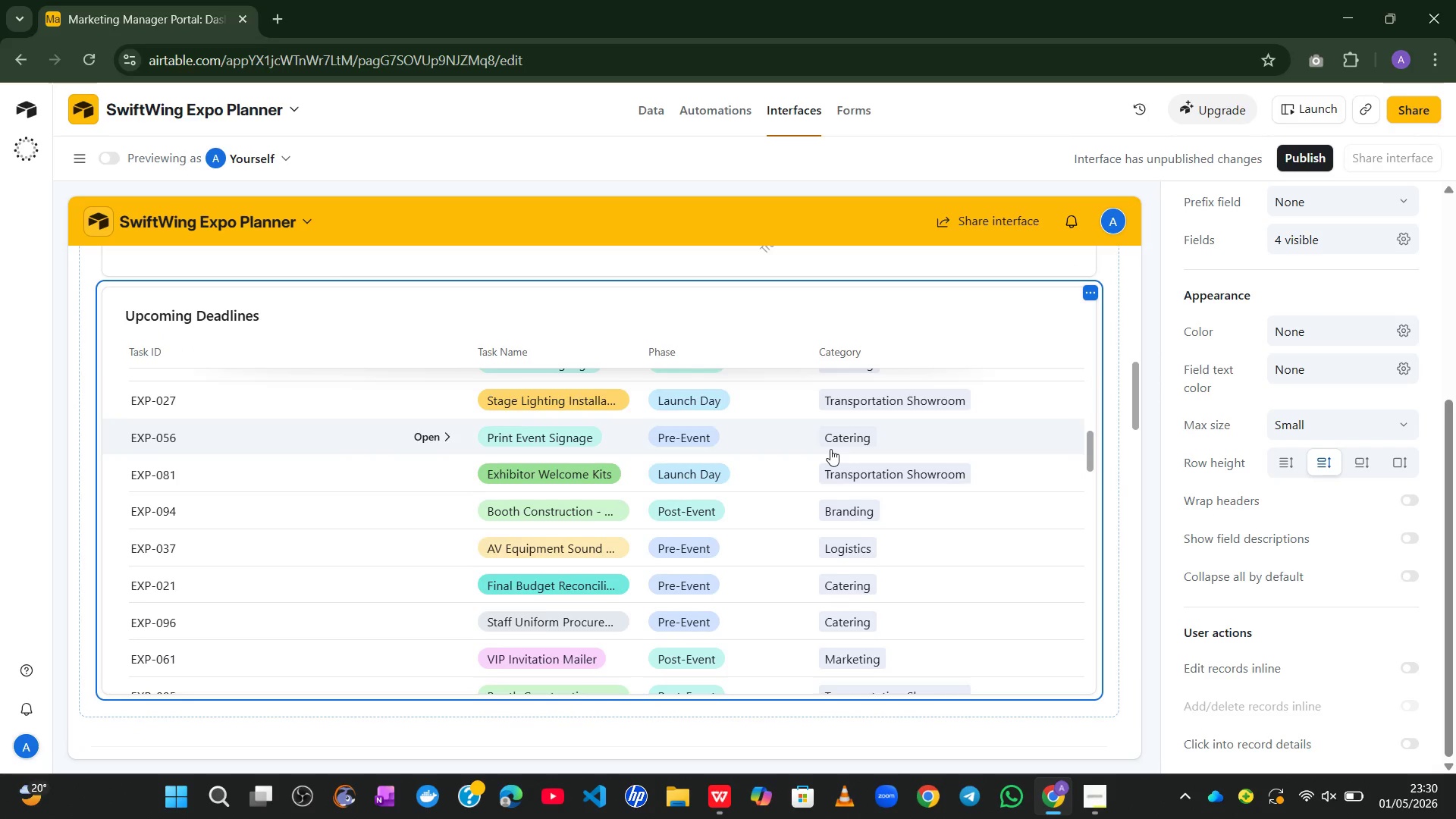 
wait(48.05)
 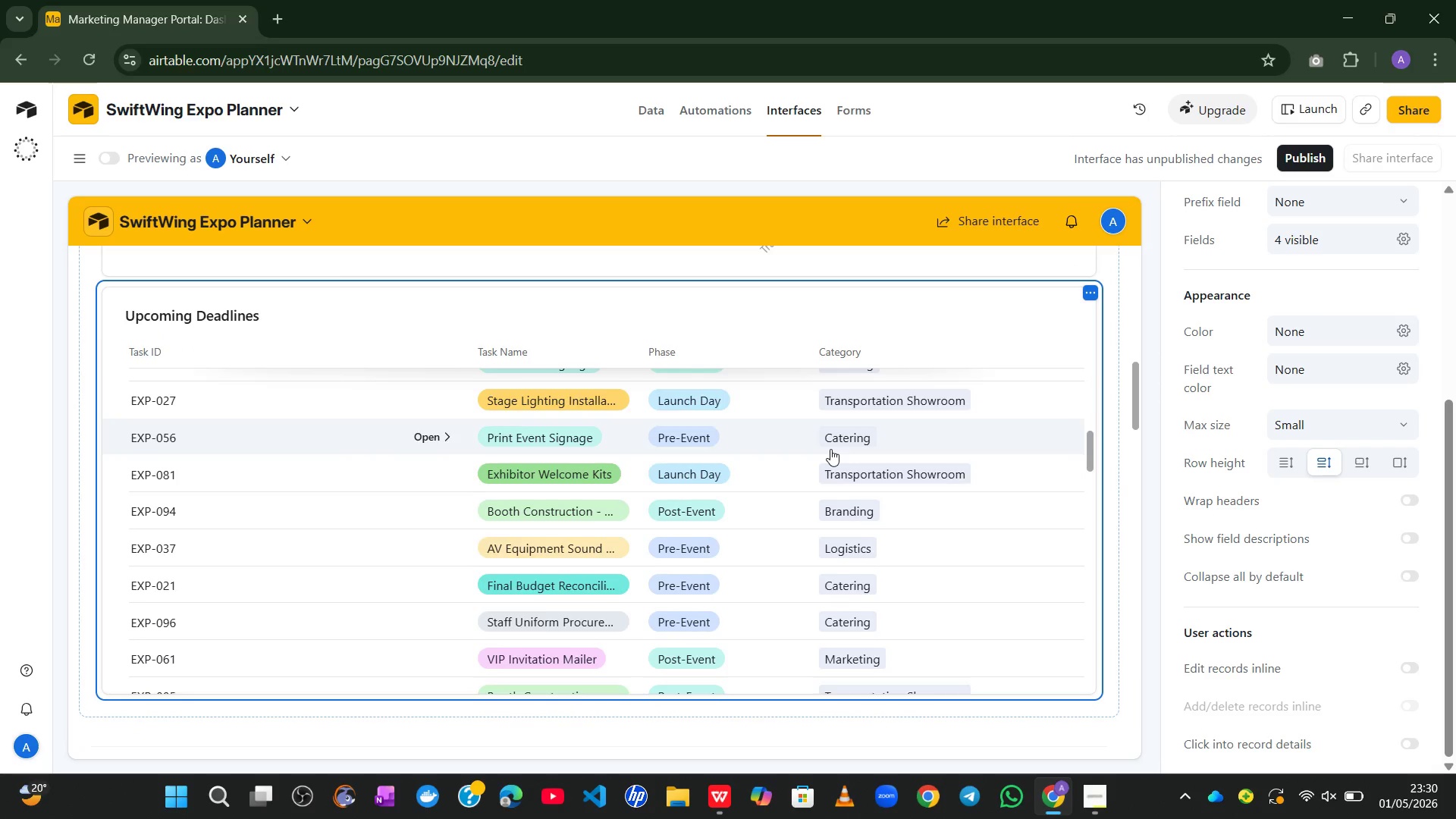 
mouse_move([77, 193])
 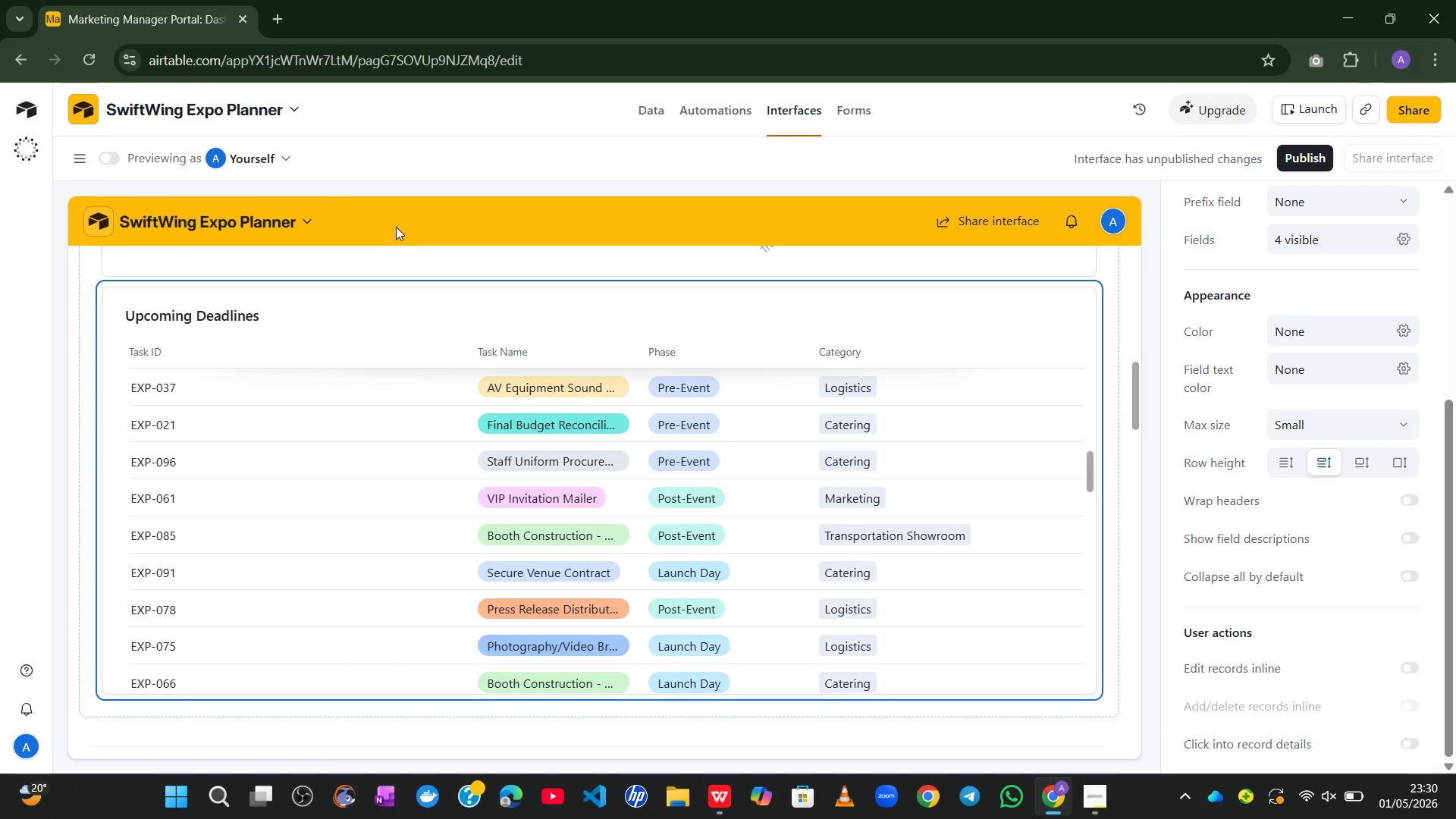 
left_click([397, 225])
 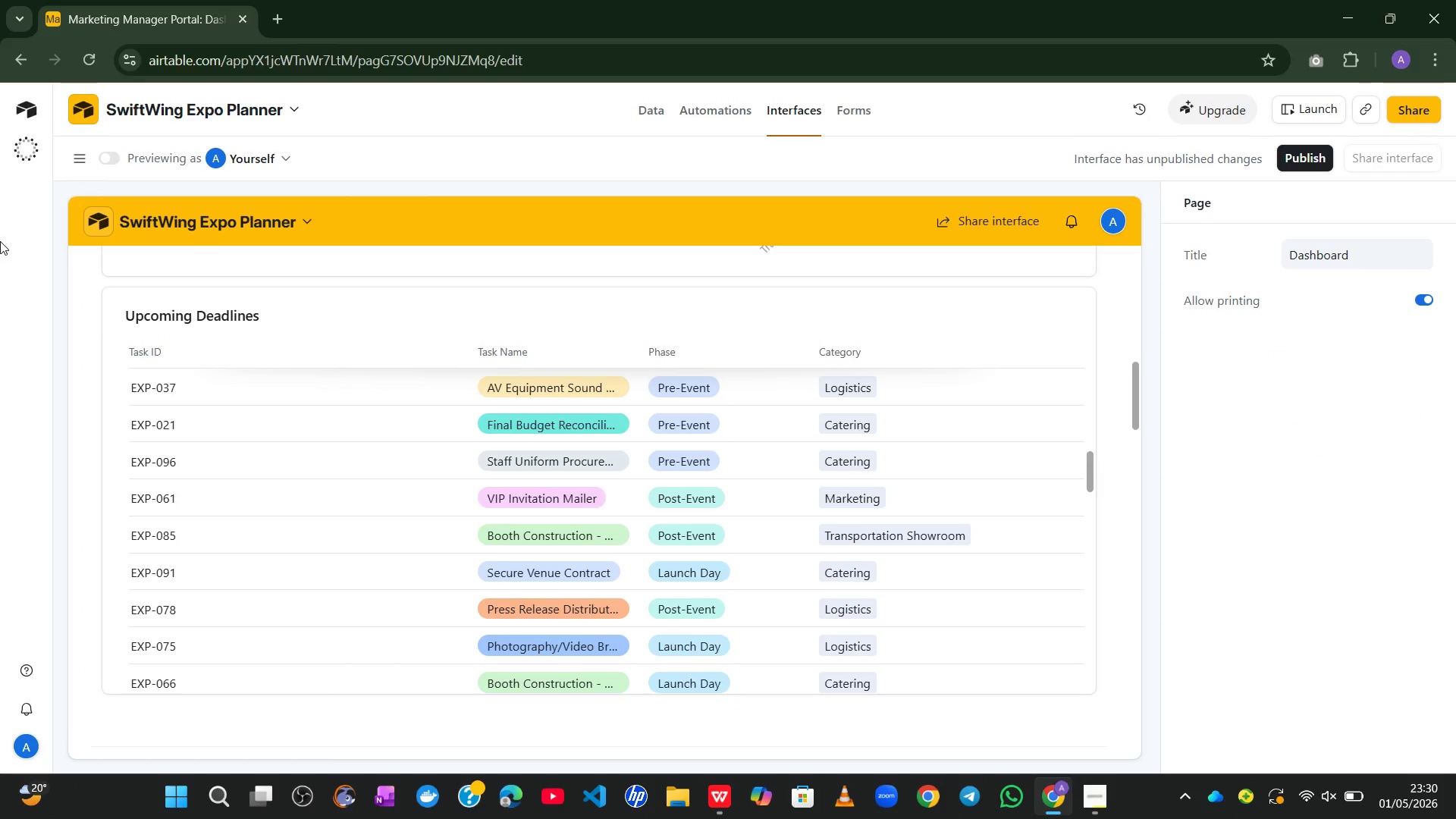 
left_click([78, 166])
 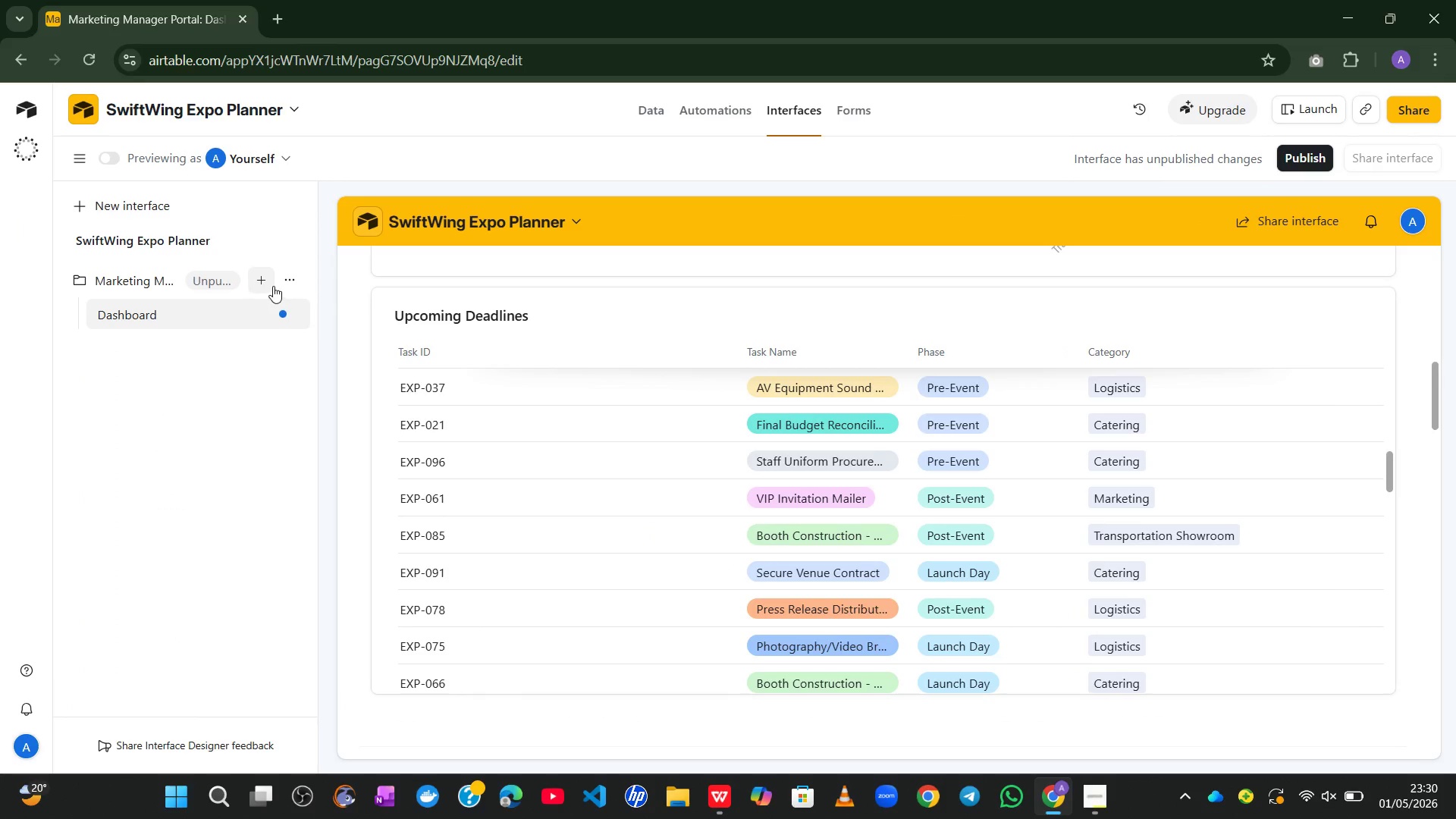 
left_click([286, 281])
 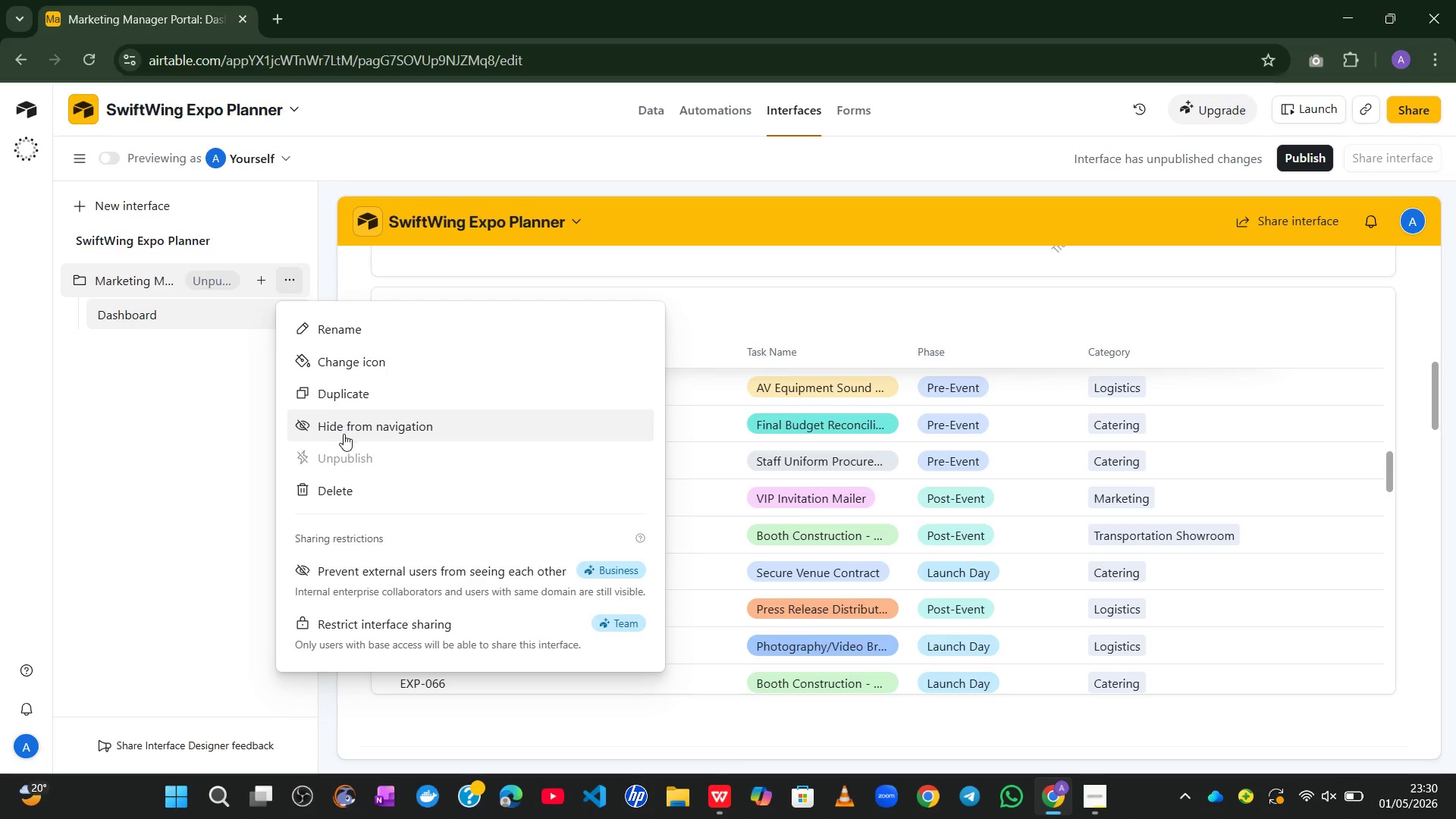 
left_click([145, 407])
 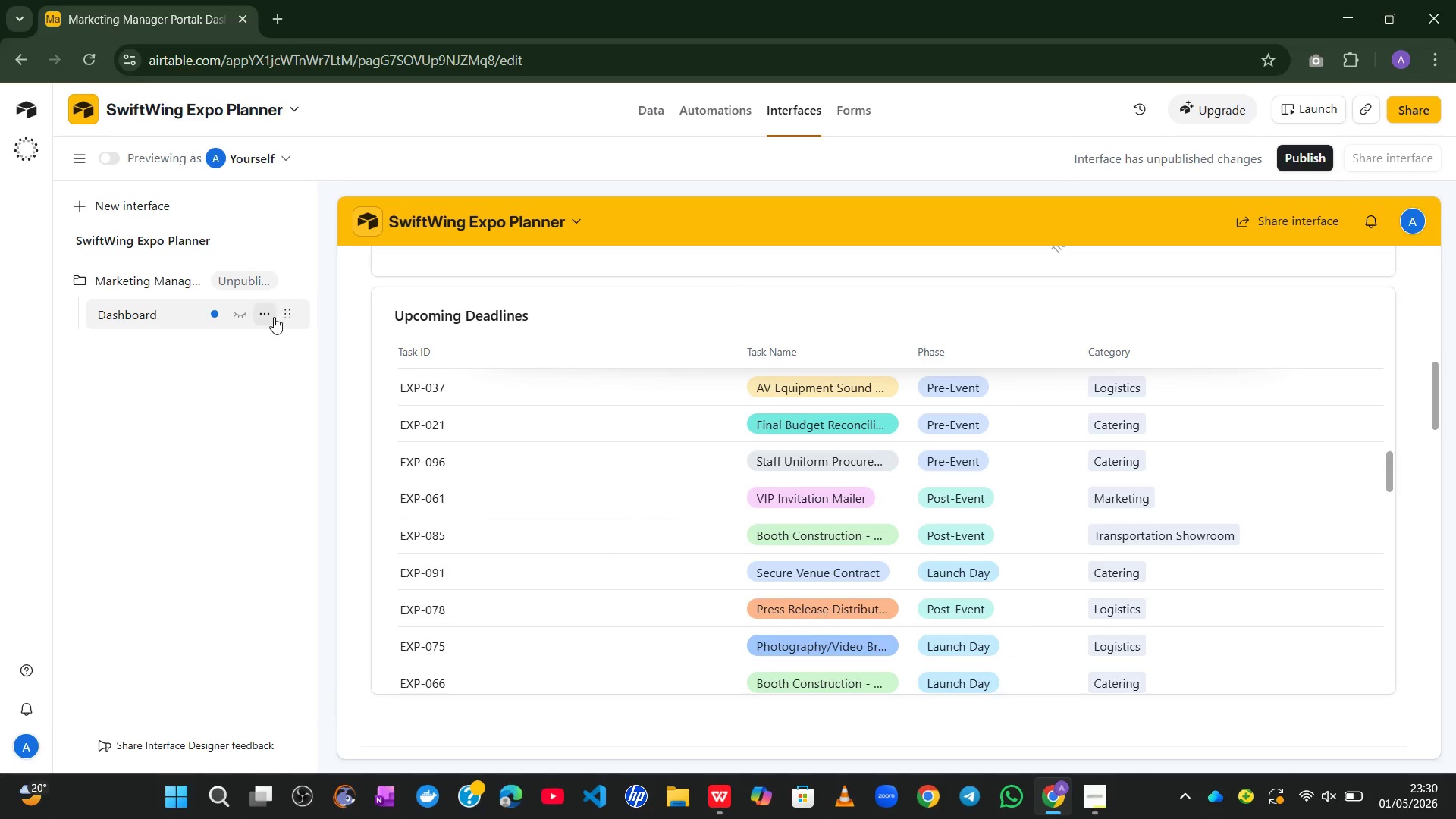 
left_click([269, 318])
 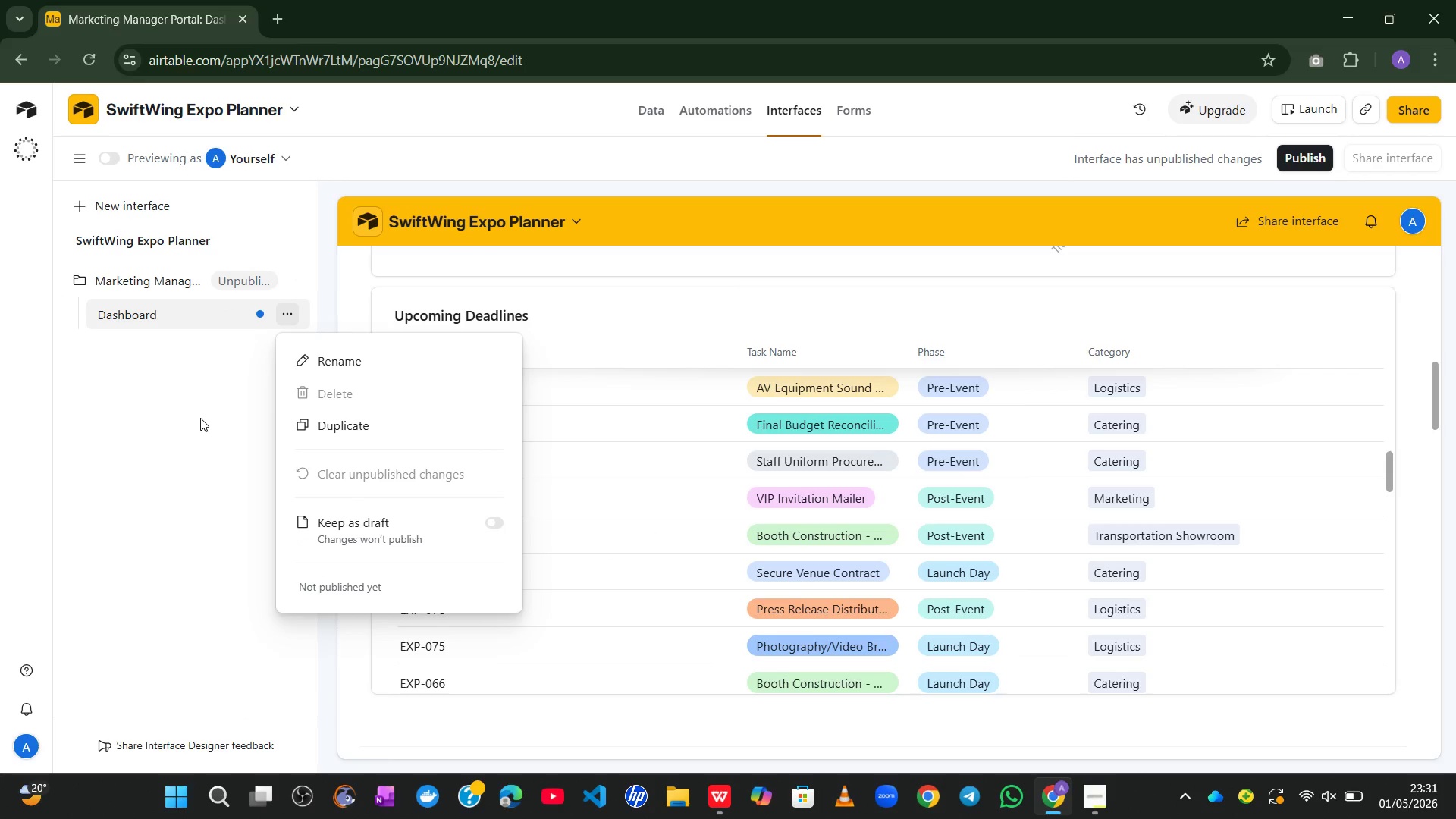 
left_click([196, 413])
 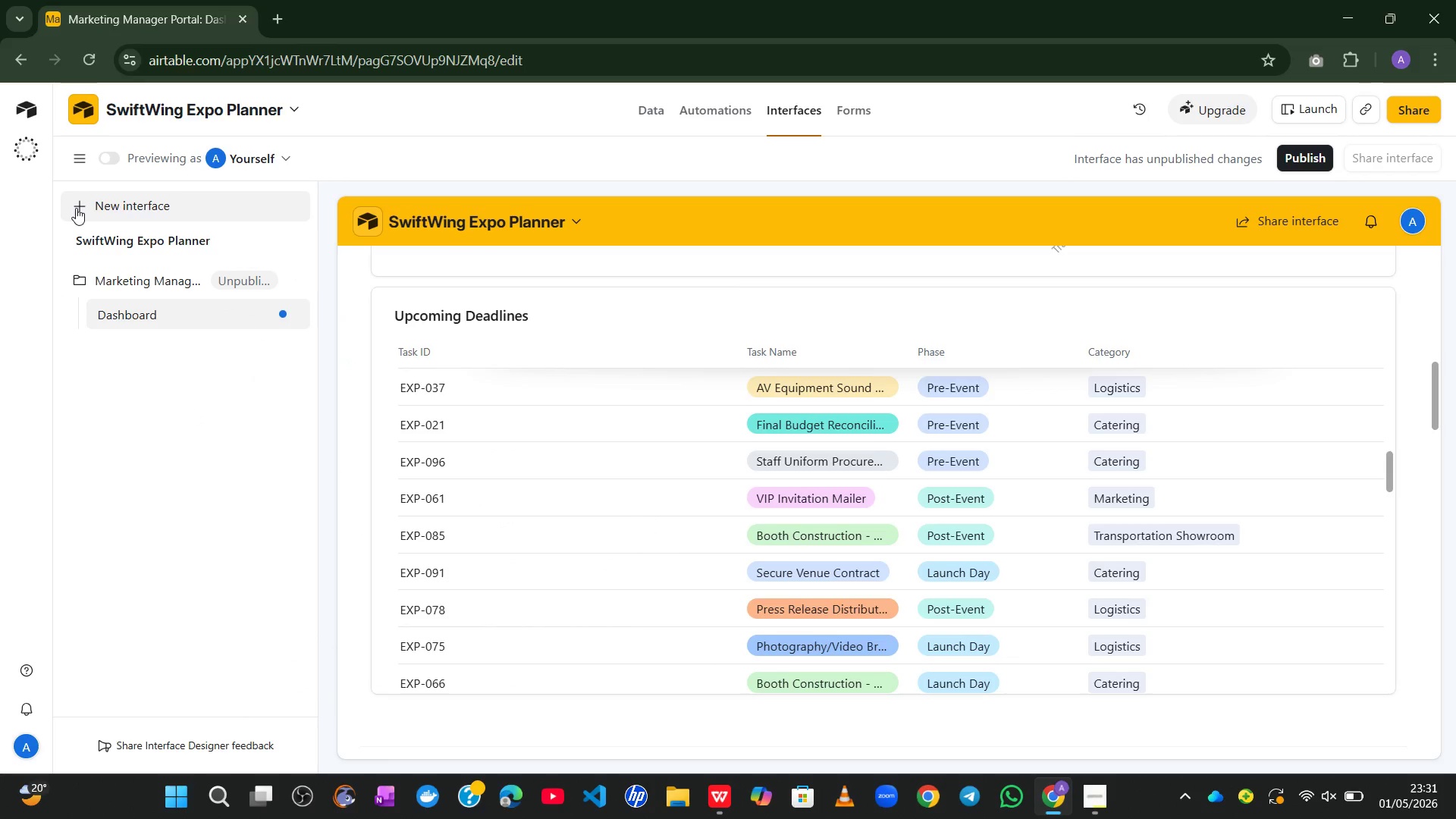 
left_click([76, 208])
 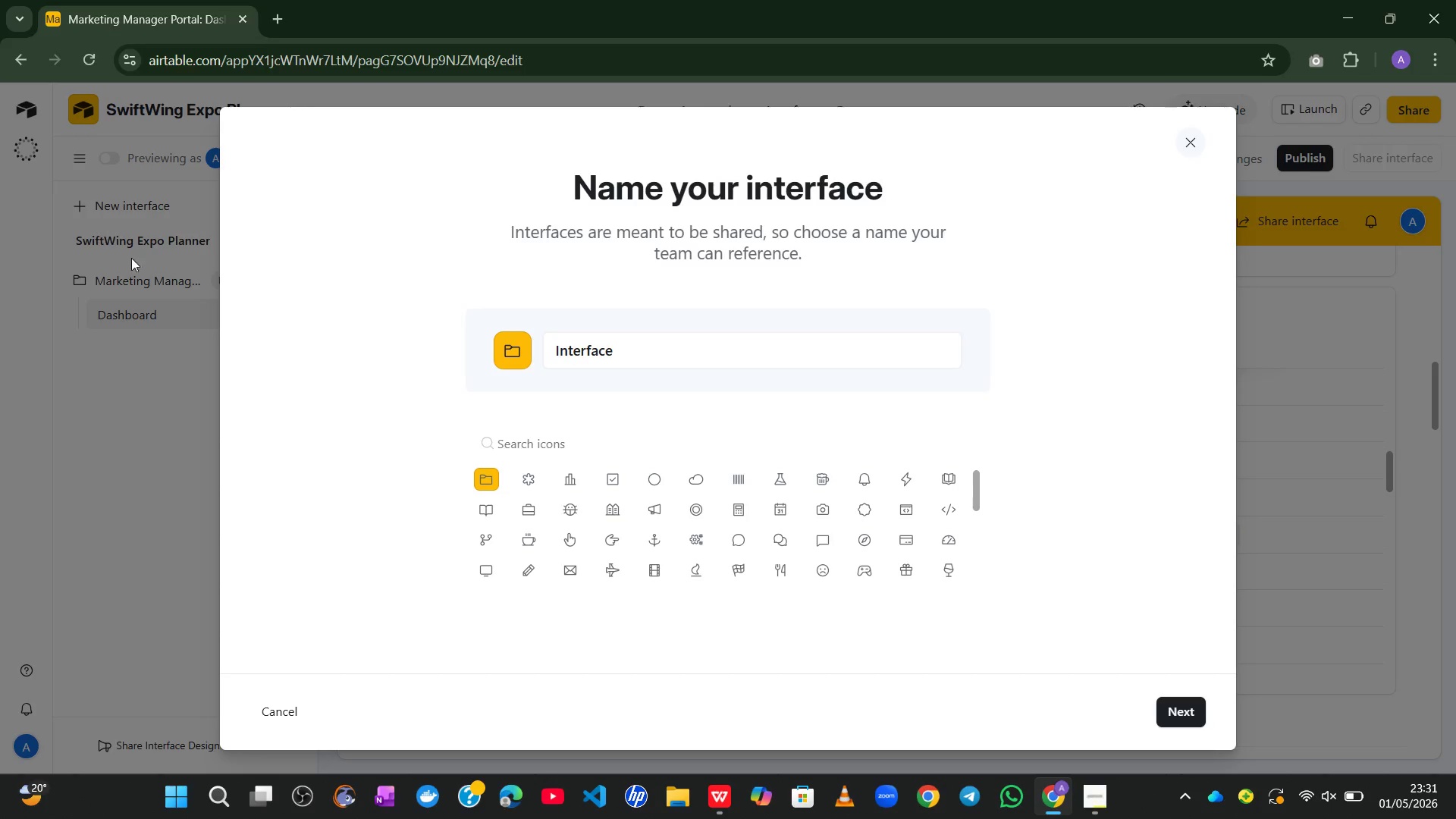 
left_click([211, 369])
 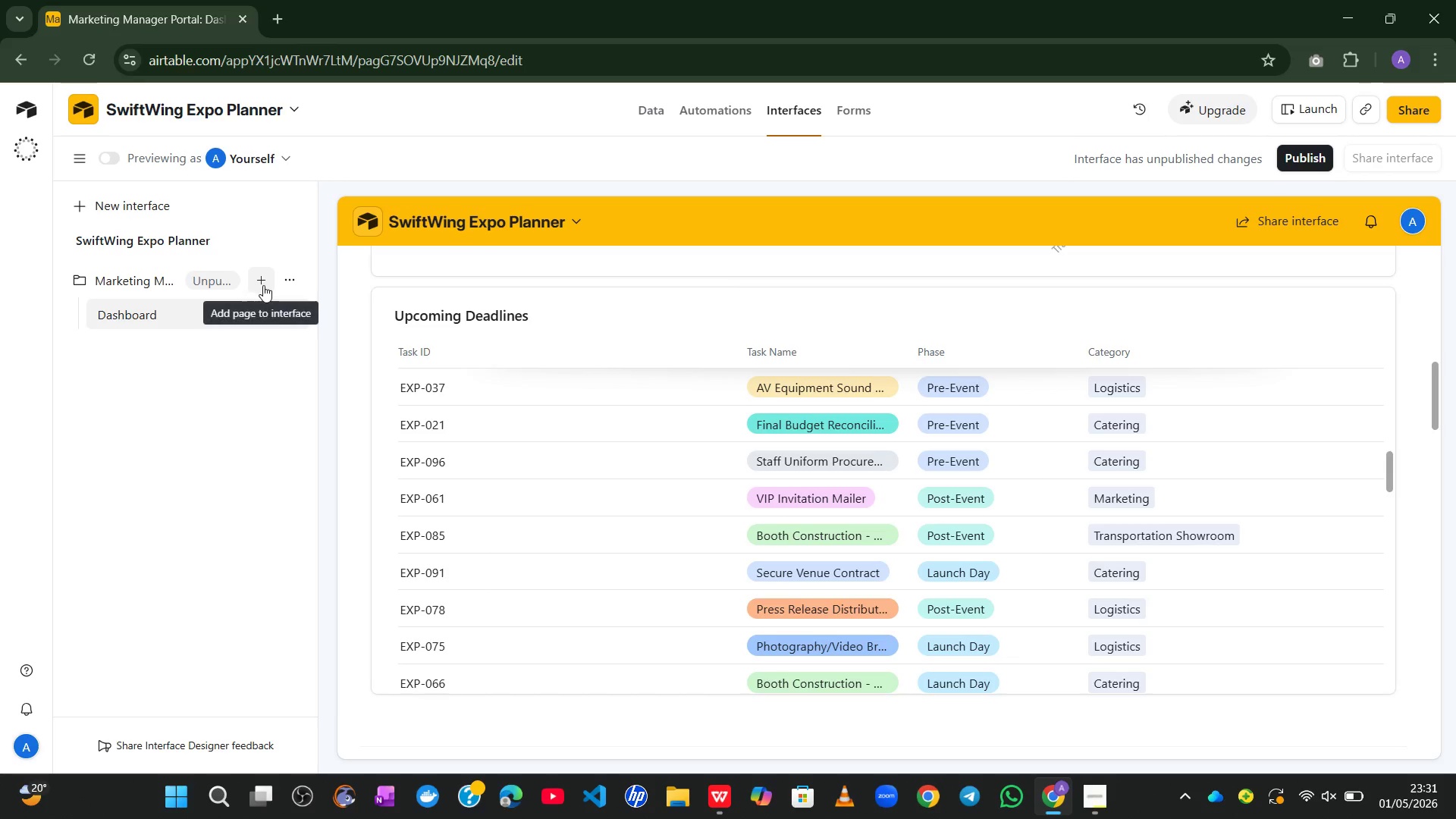 
left_click([263, 285])
 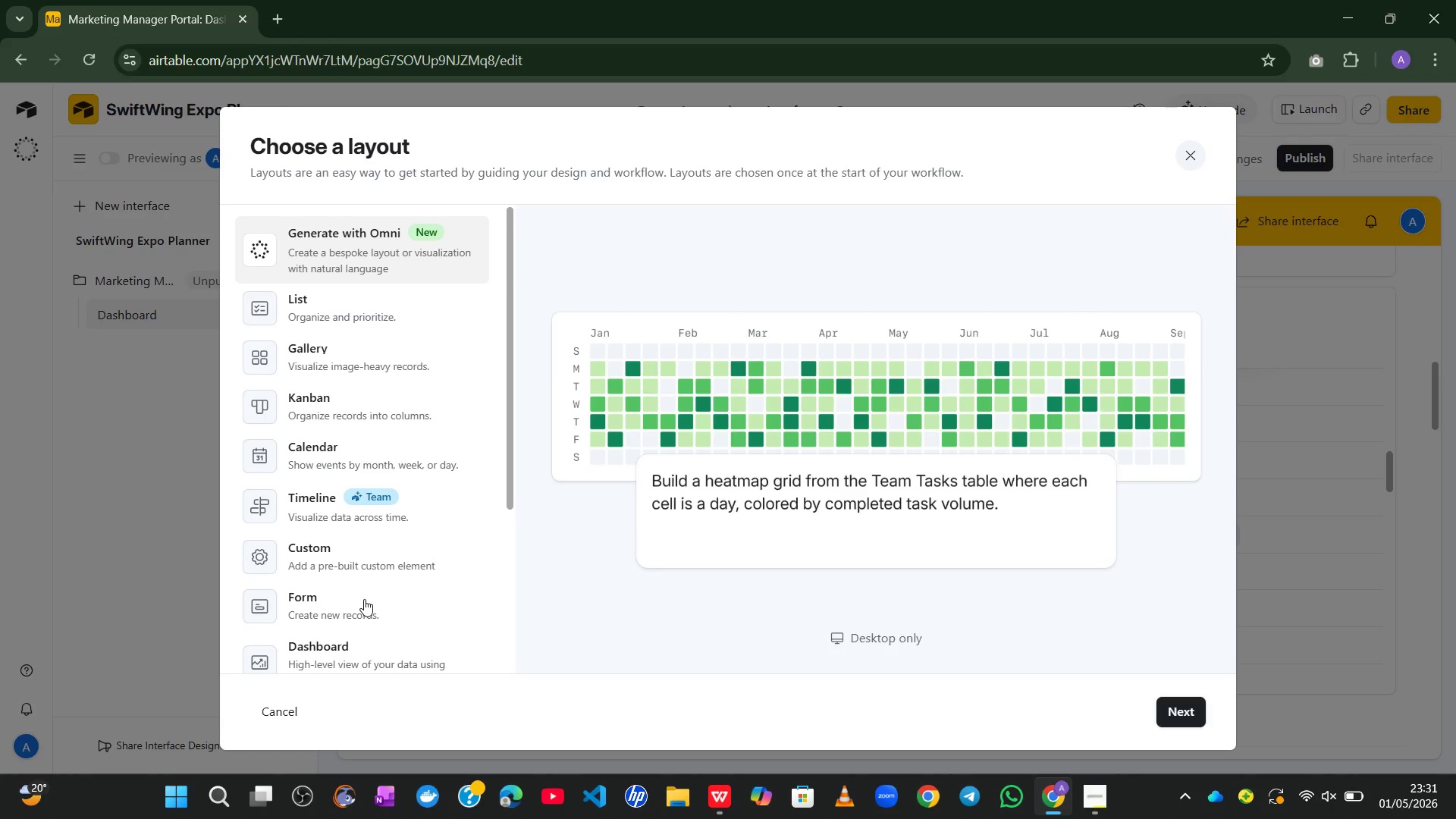 
wait(7.14)
 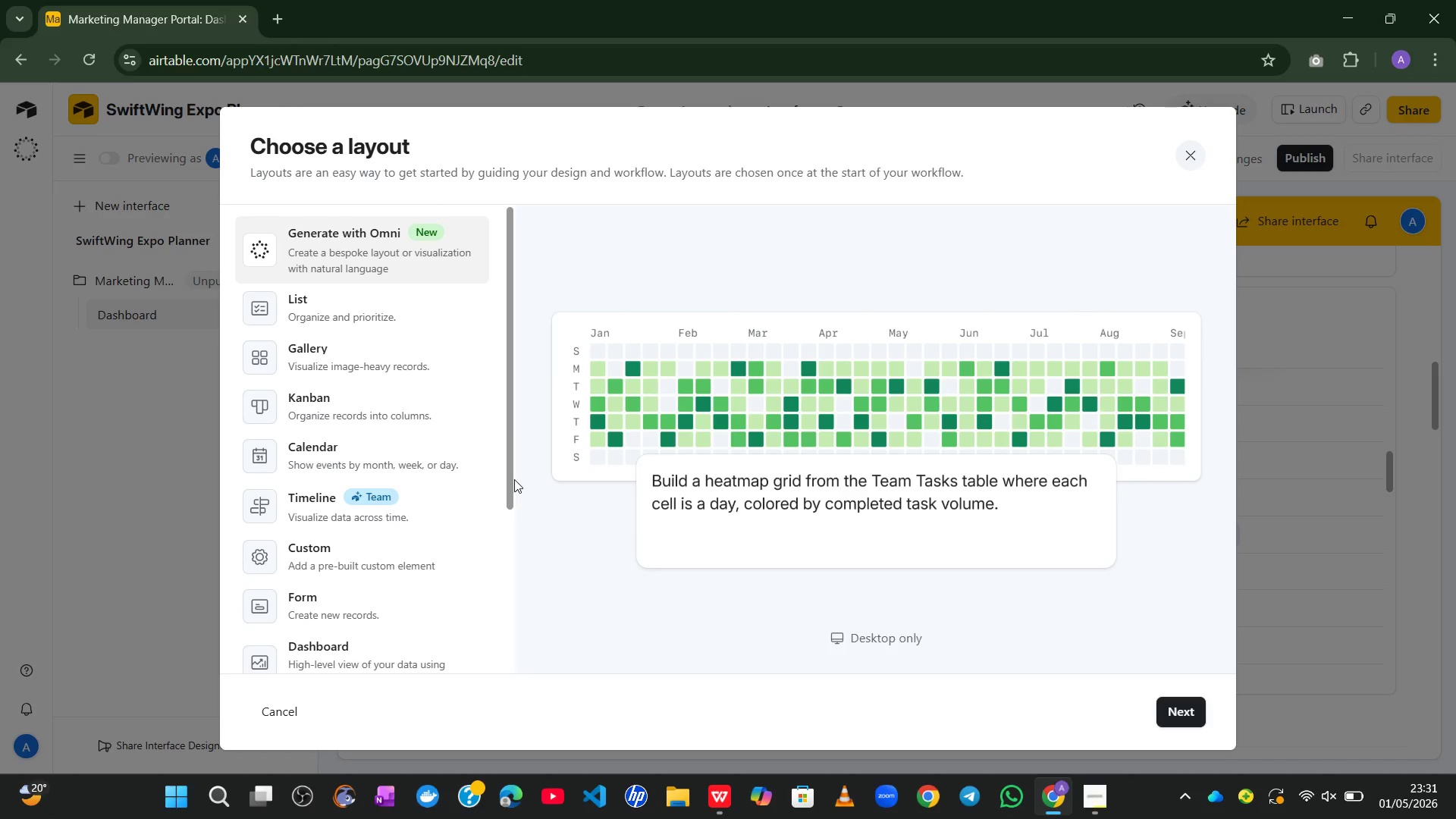 
left_click([320, 534])
 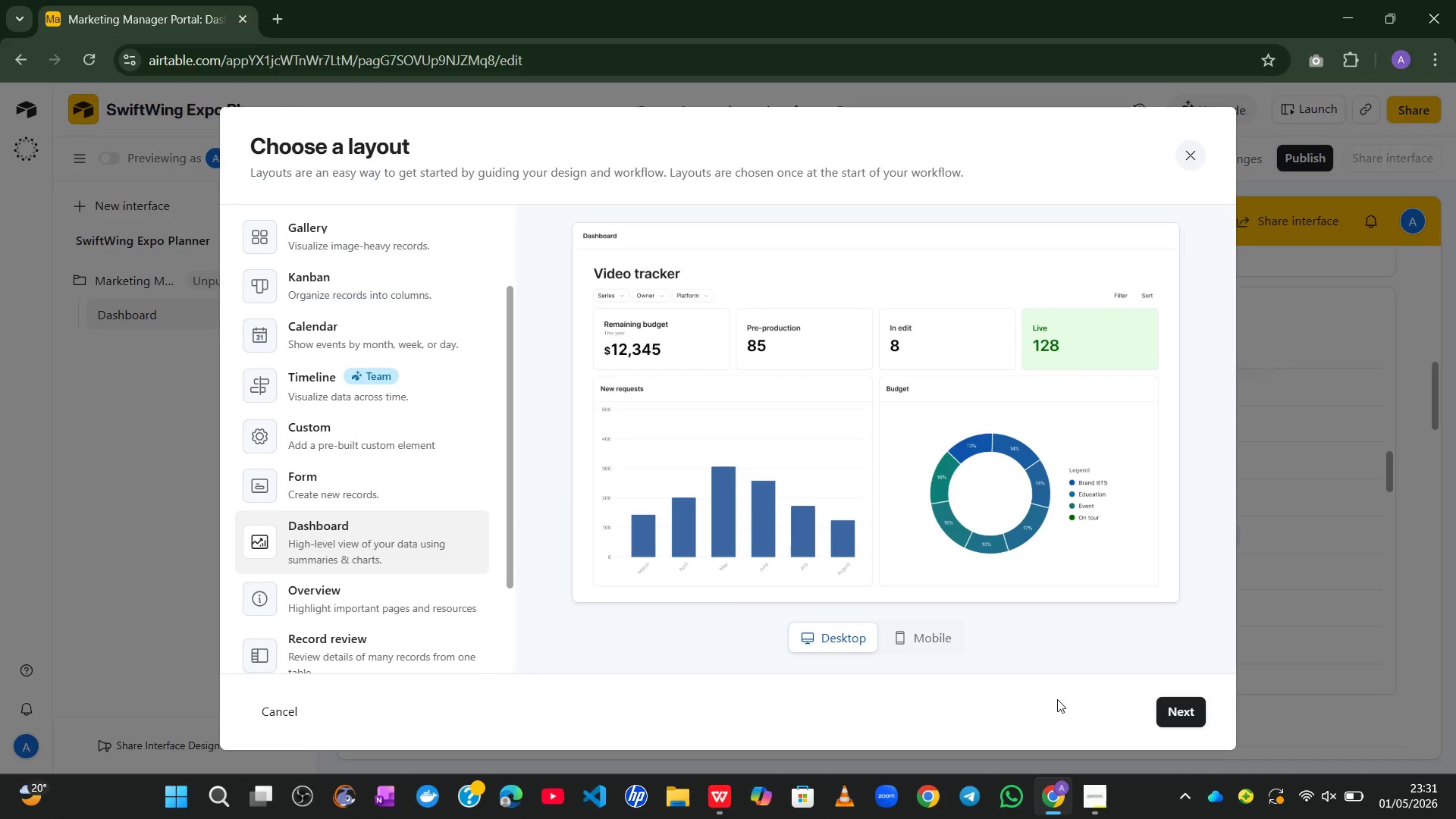 
left_click([1174, 702])
 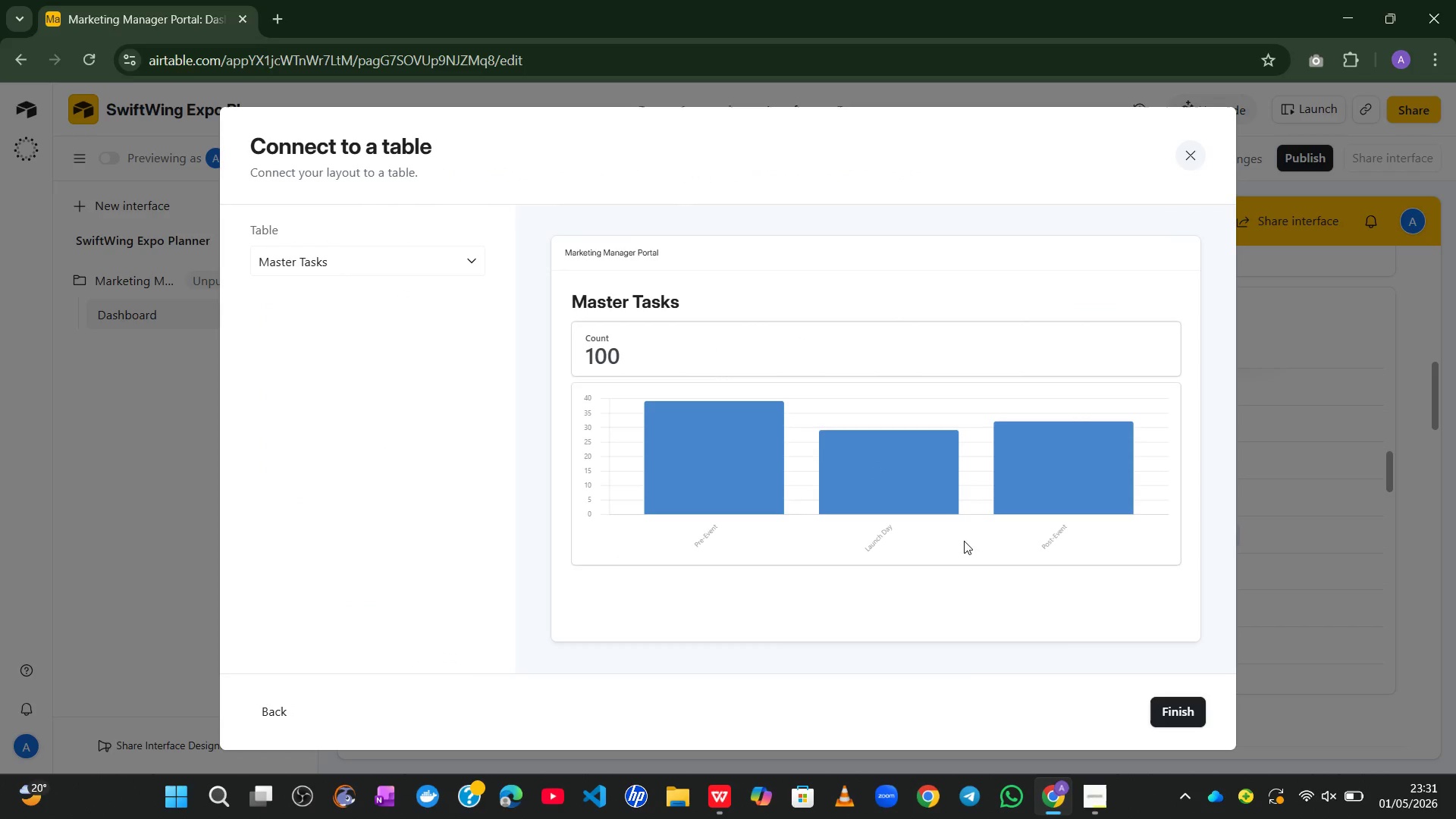 
wait(5.14)
 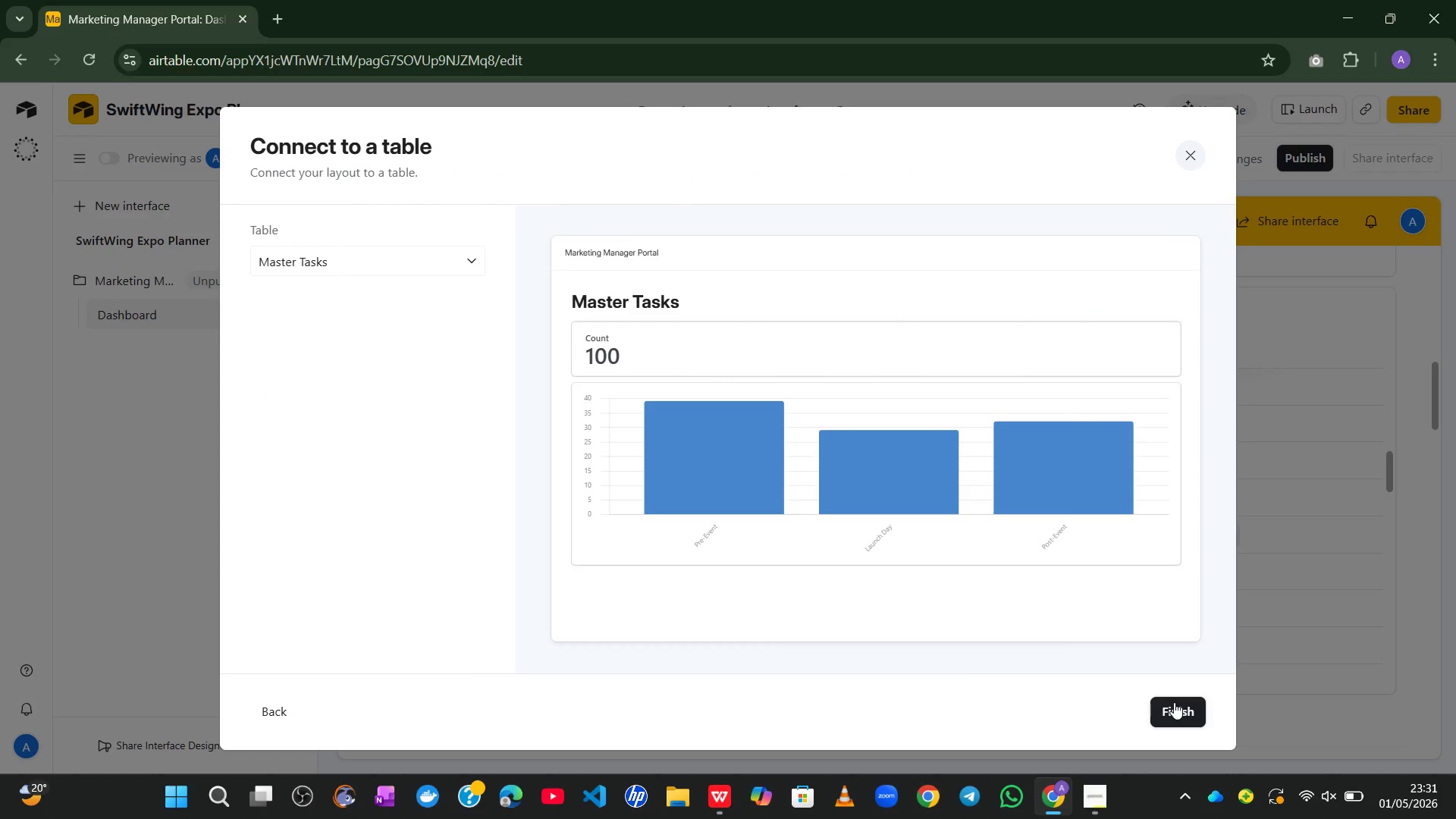 
left_click([468, 262])
 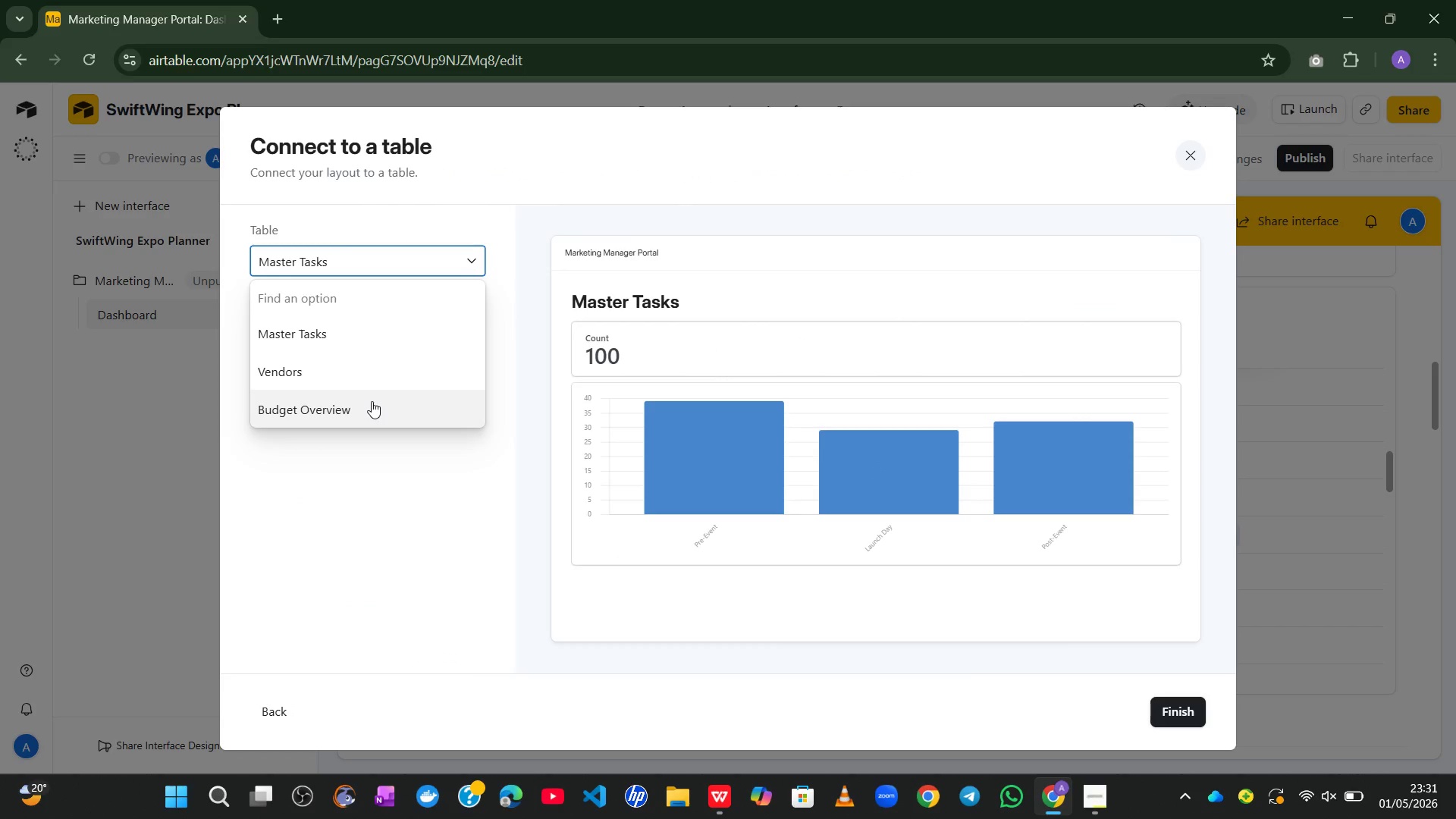 
left_click([372, 401])
 